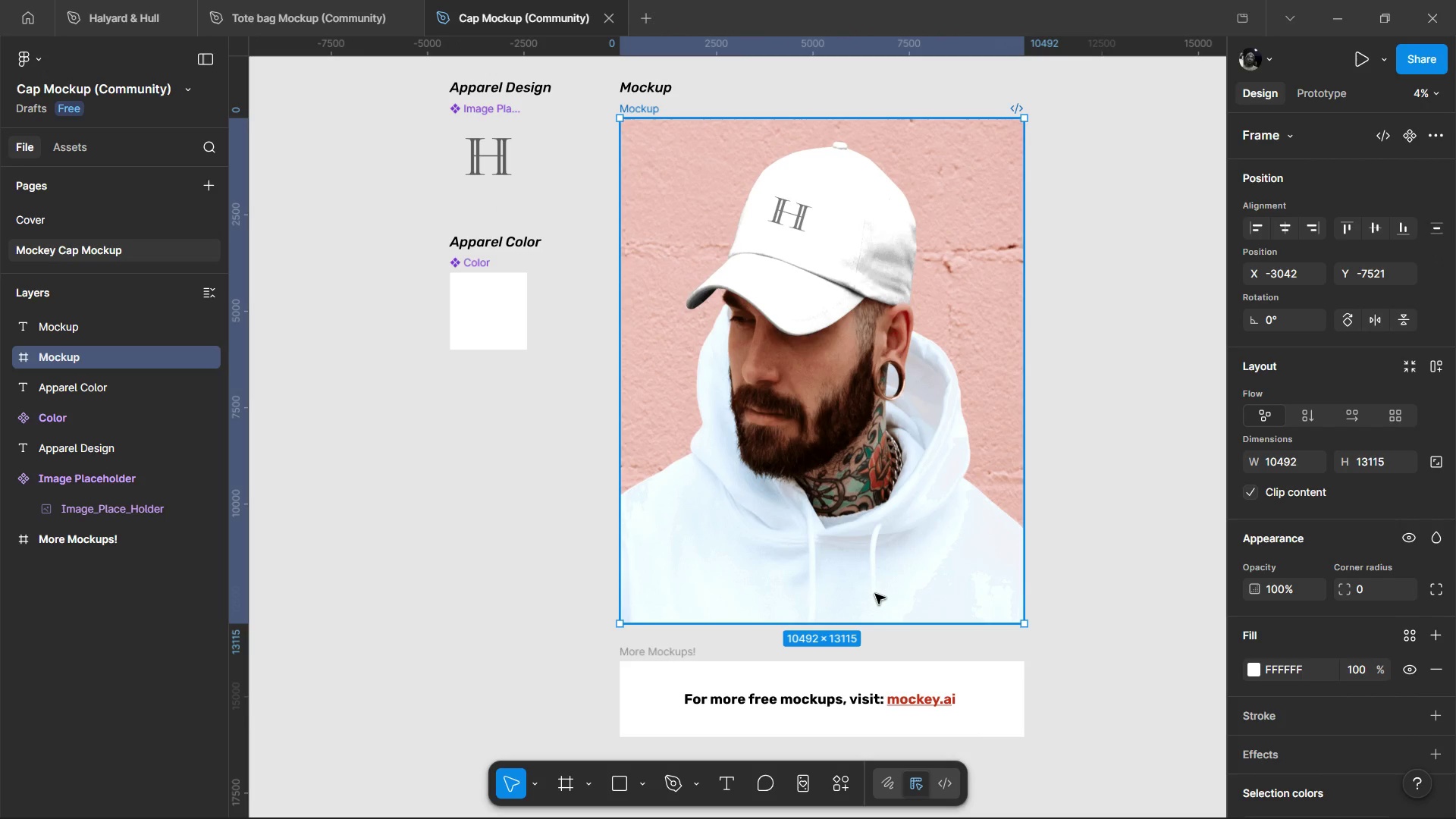 
key(Control+C)
 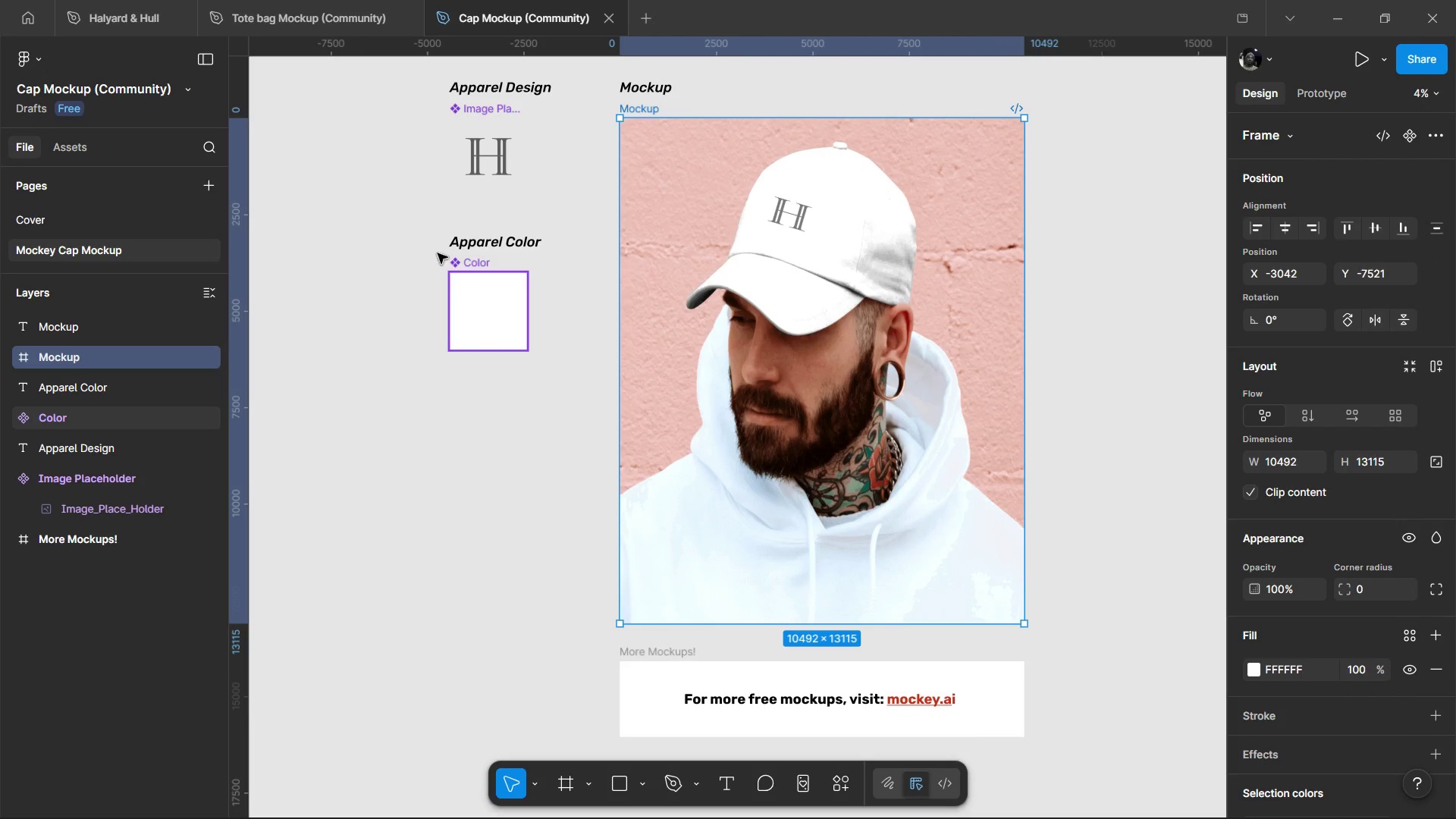 
left_click([125, 0])
 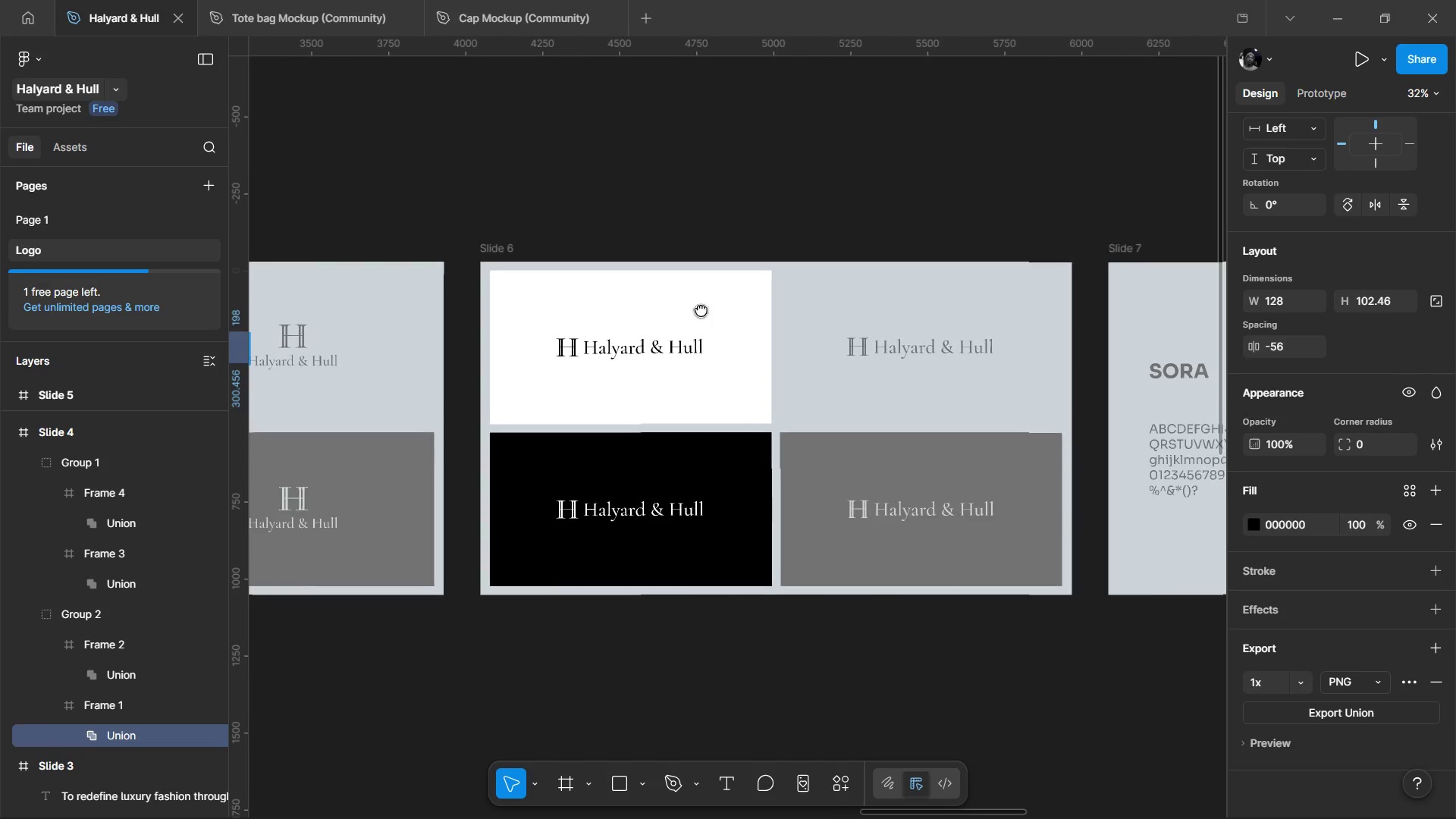 
wait(6.78)
 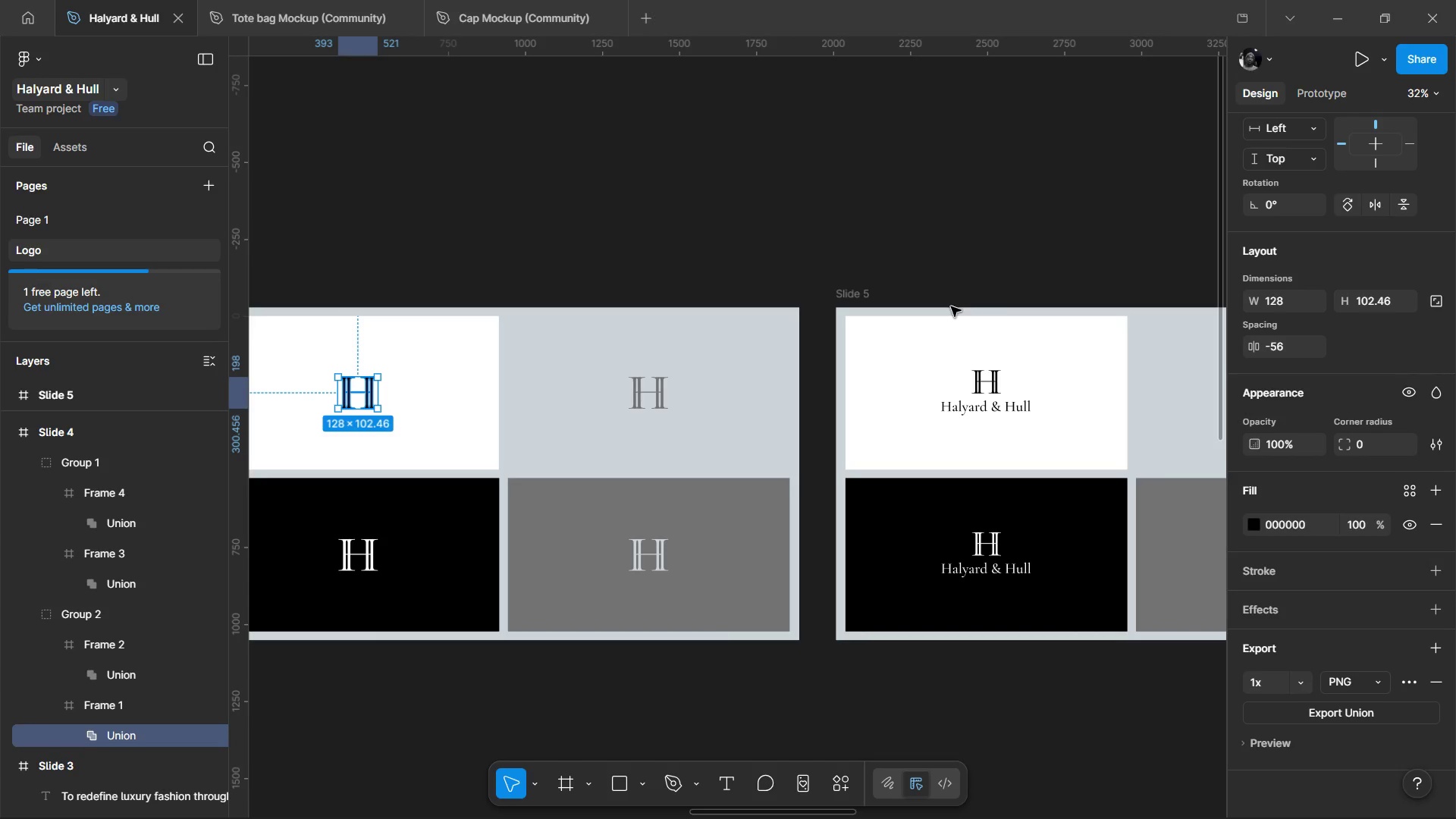 
scroll: coordinate [795, 328], scroll_direction: down, amount: 2.0
 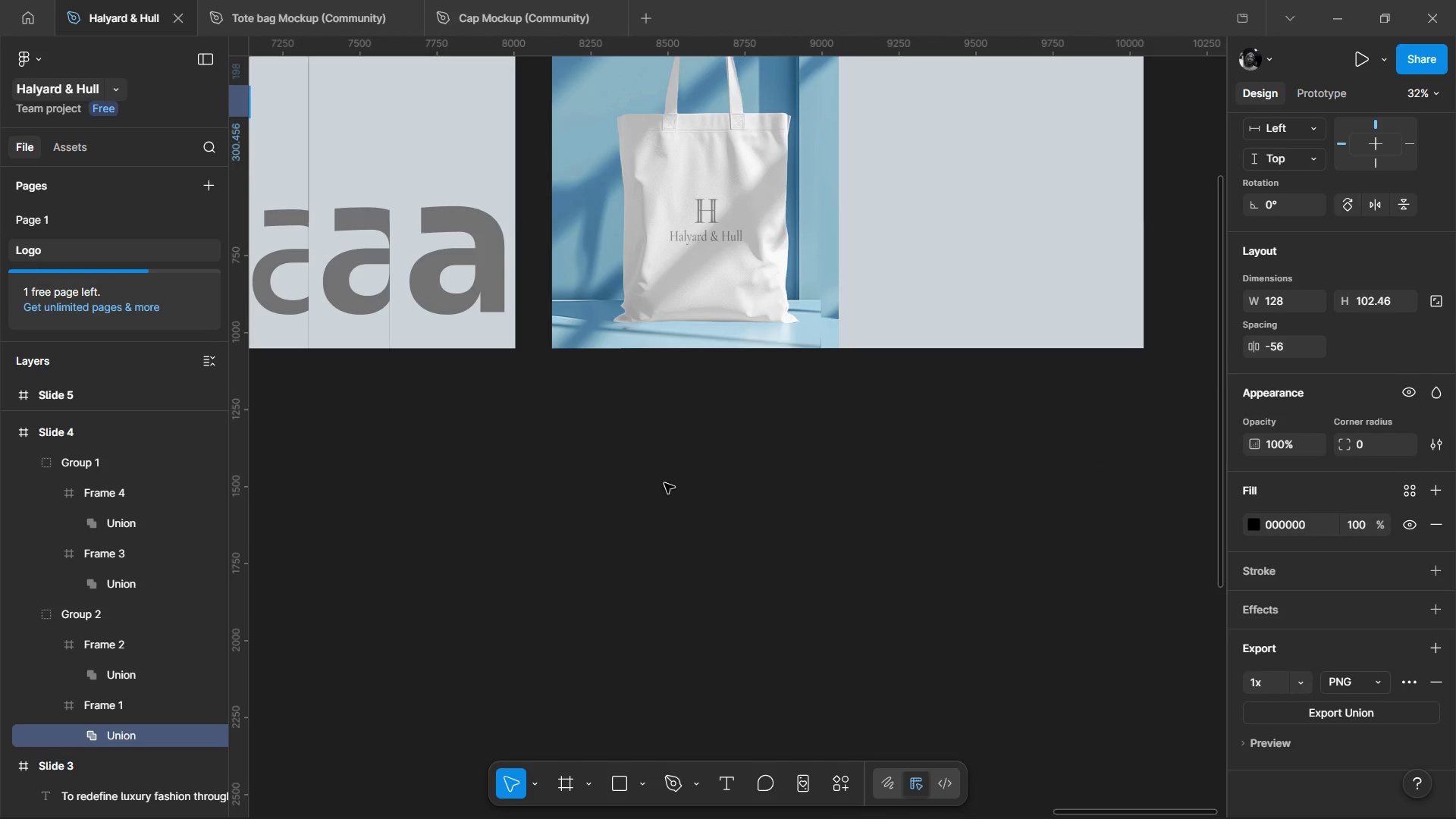 
hold_key(key=ControlLeft, duration=0.53)
 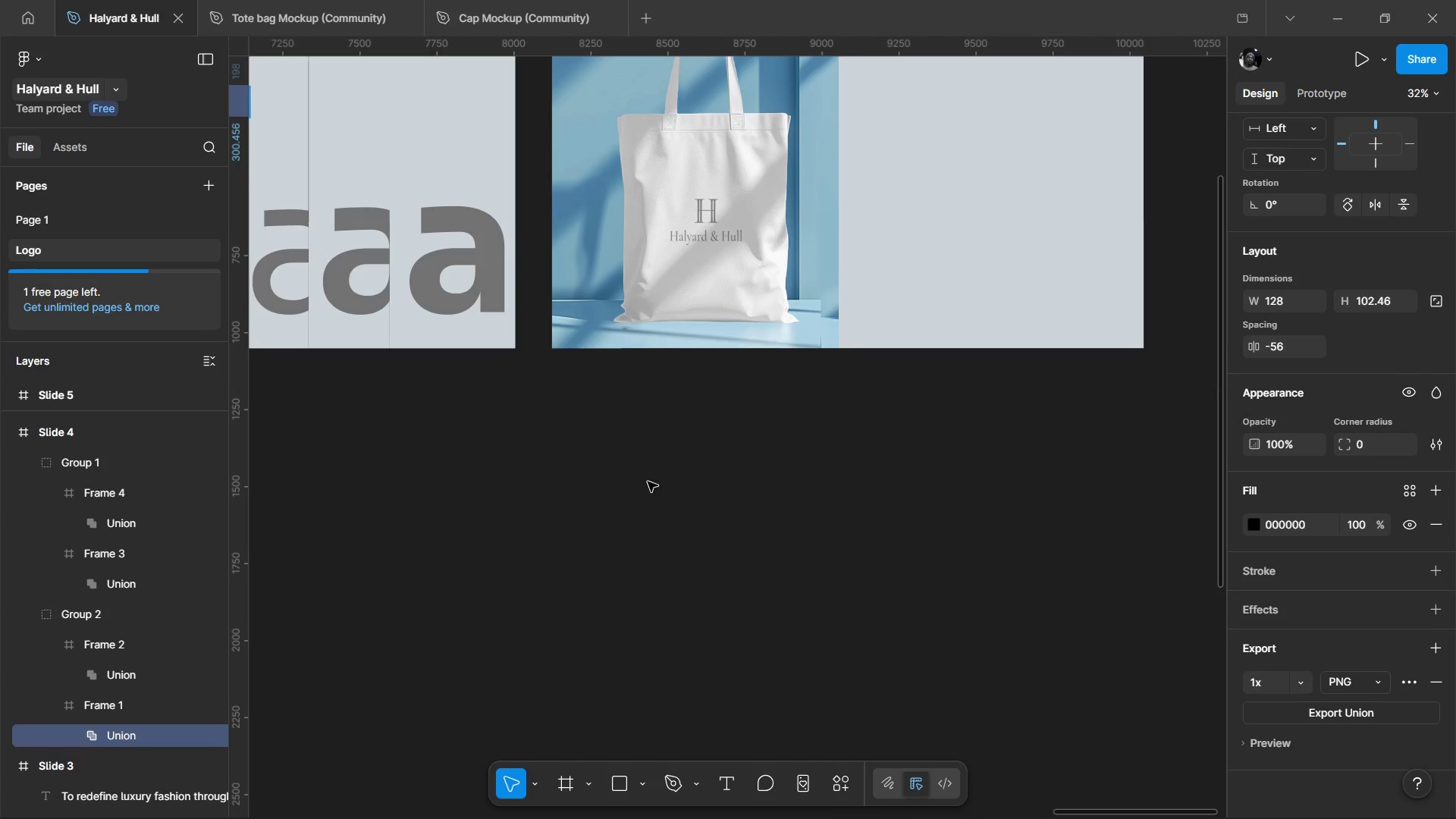 
scroll: coordinate [674, 482], scroll_direction: down, amount: 2.0
 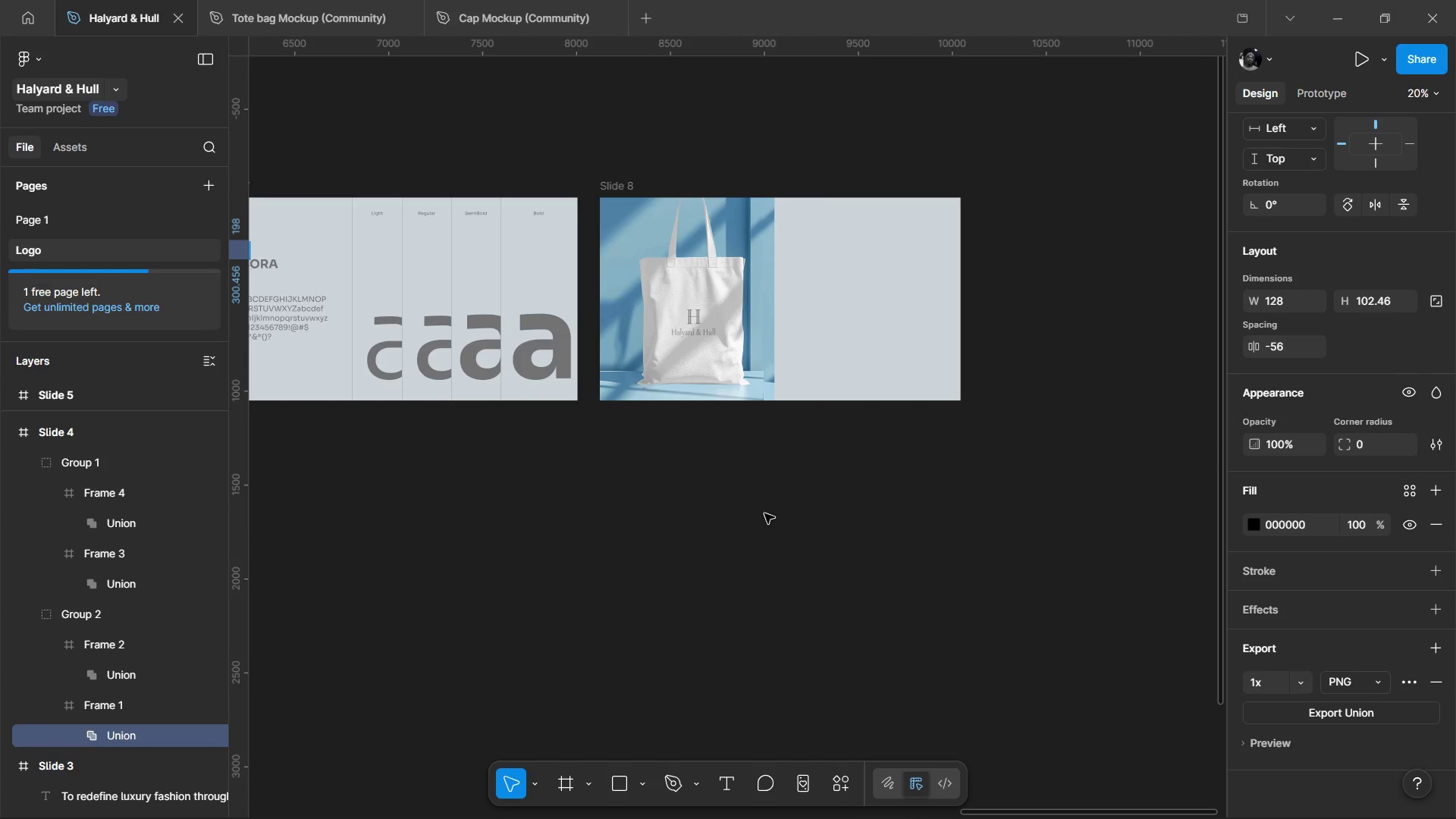 
hold_key(key=ControlLeft, duration=0.81)
 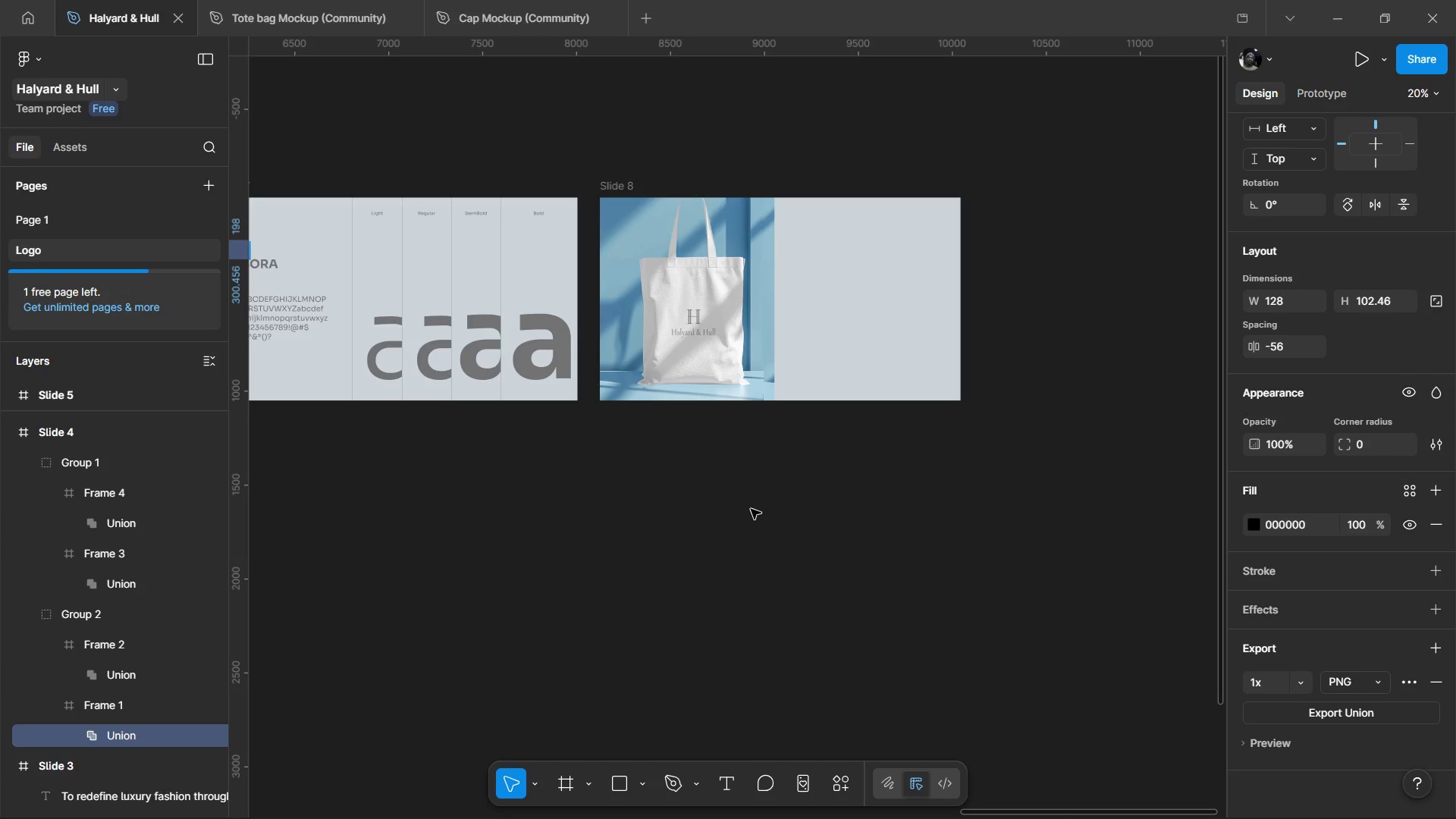 
left_click([751, 509])
 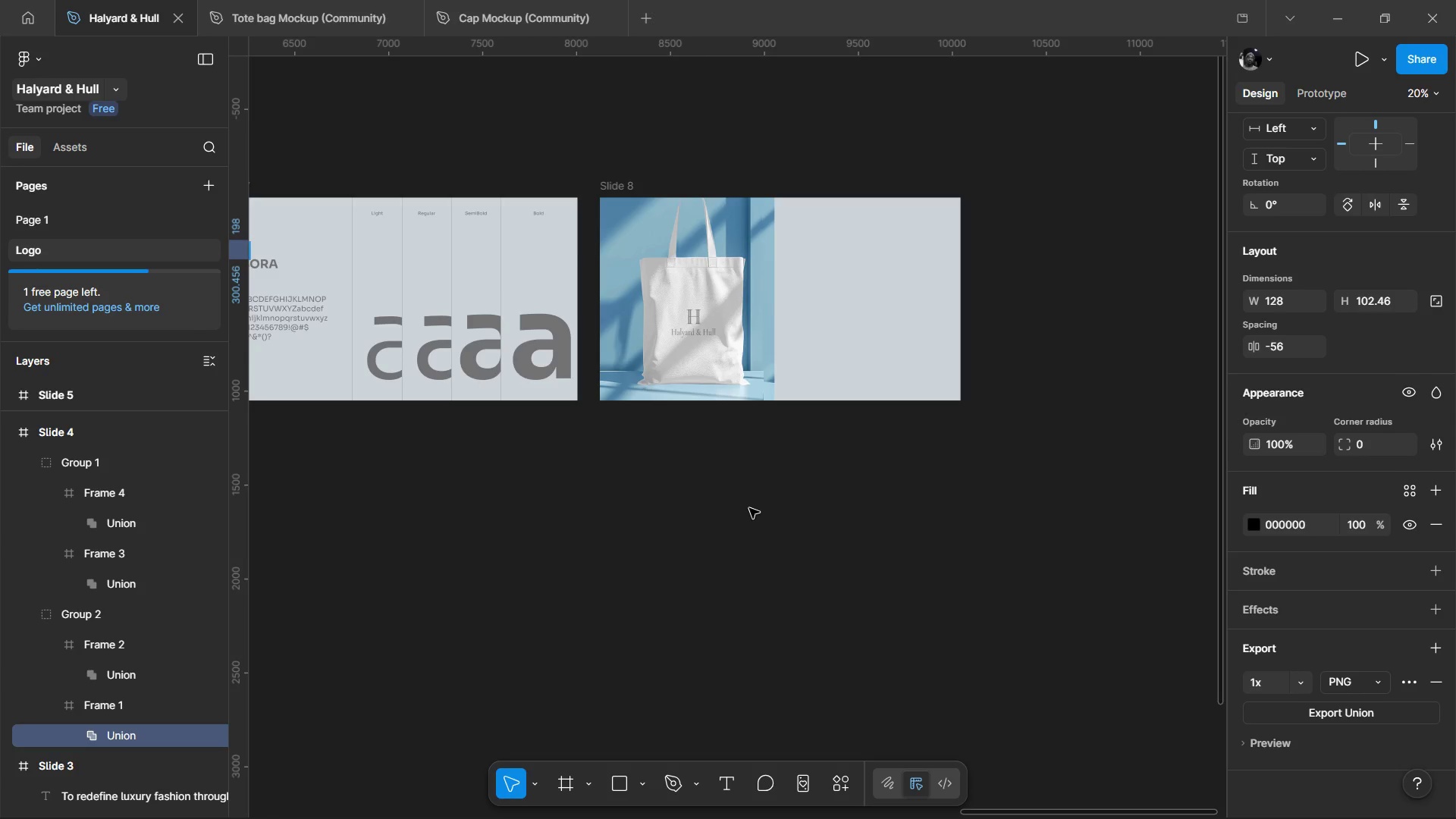 
key(Control+V)
 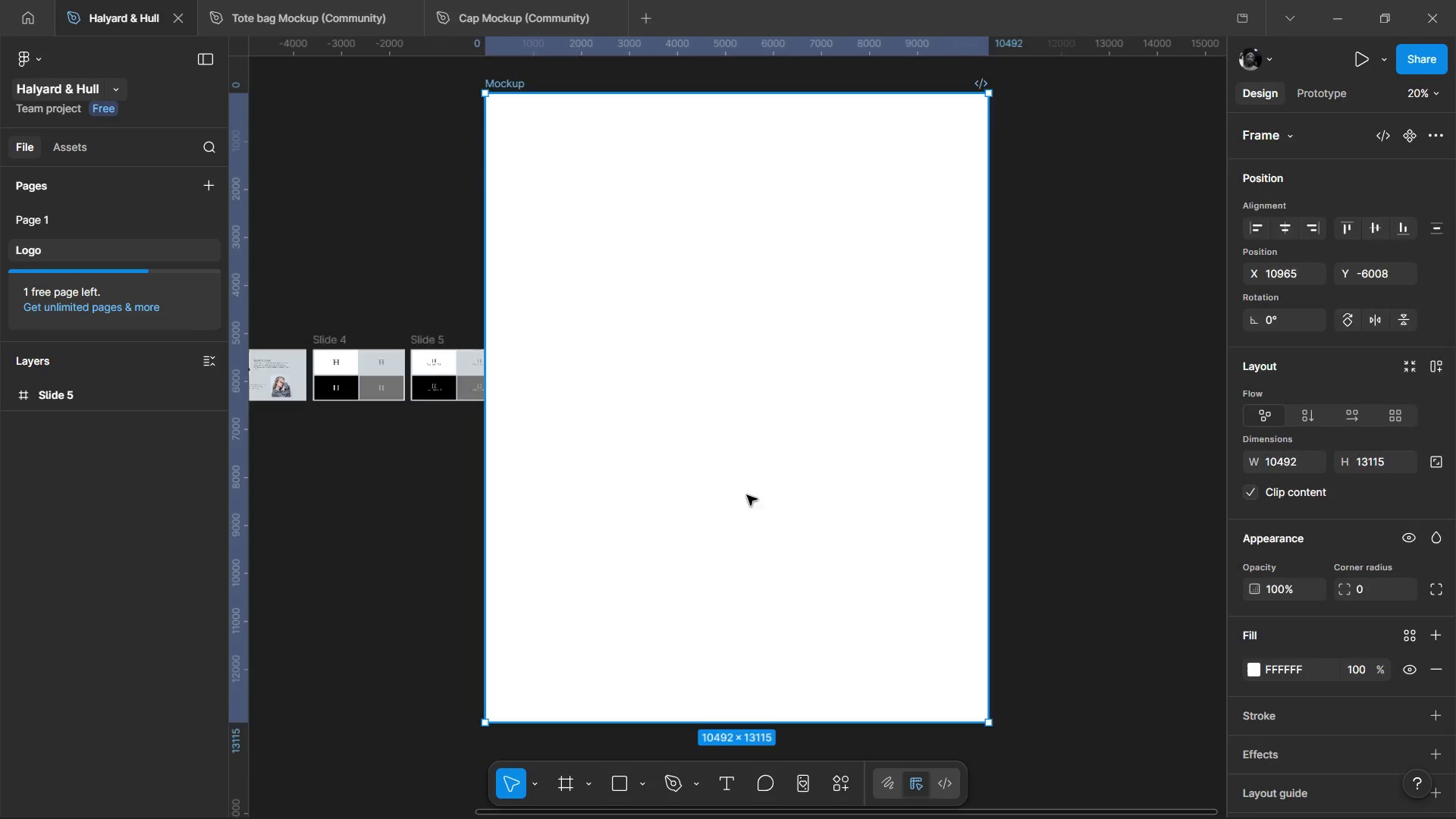 
wait(9.62)
 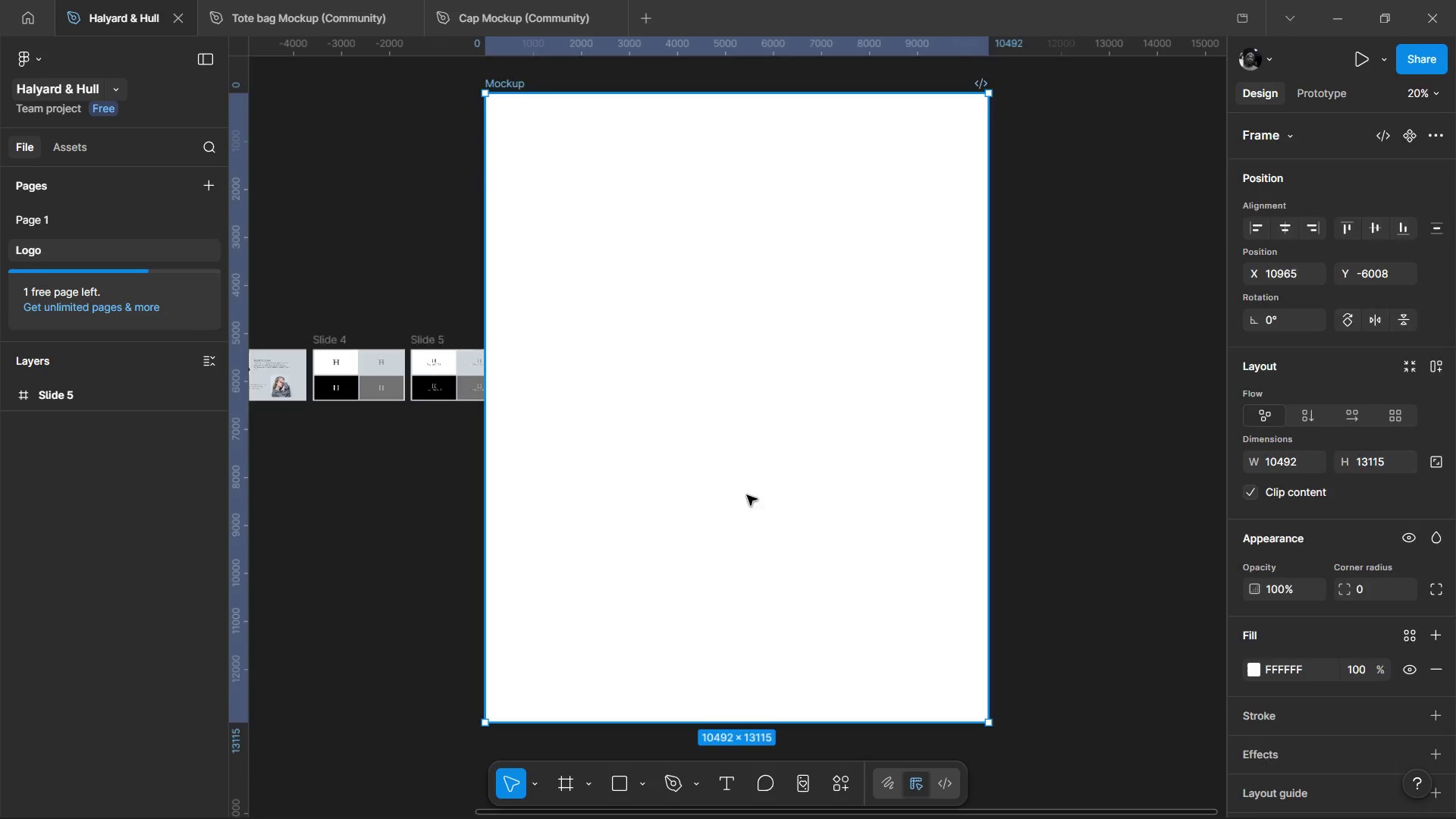 
key(K)
 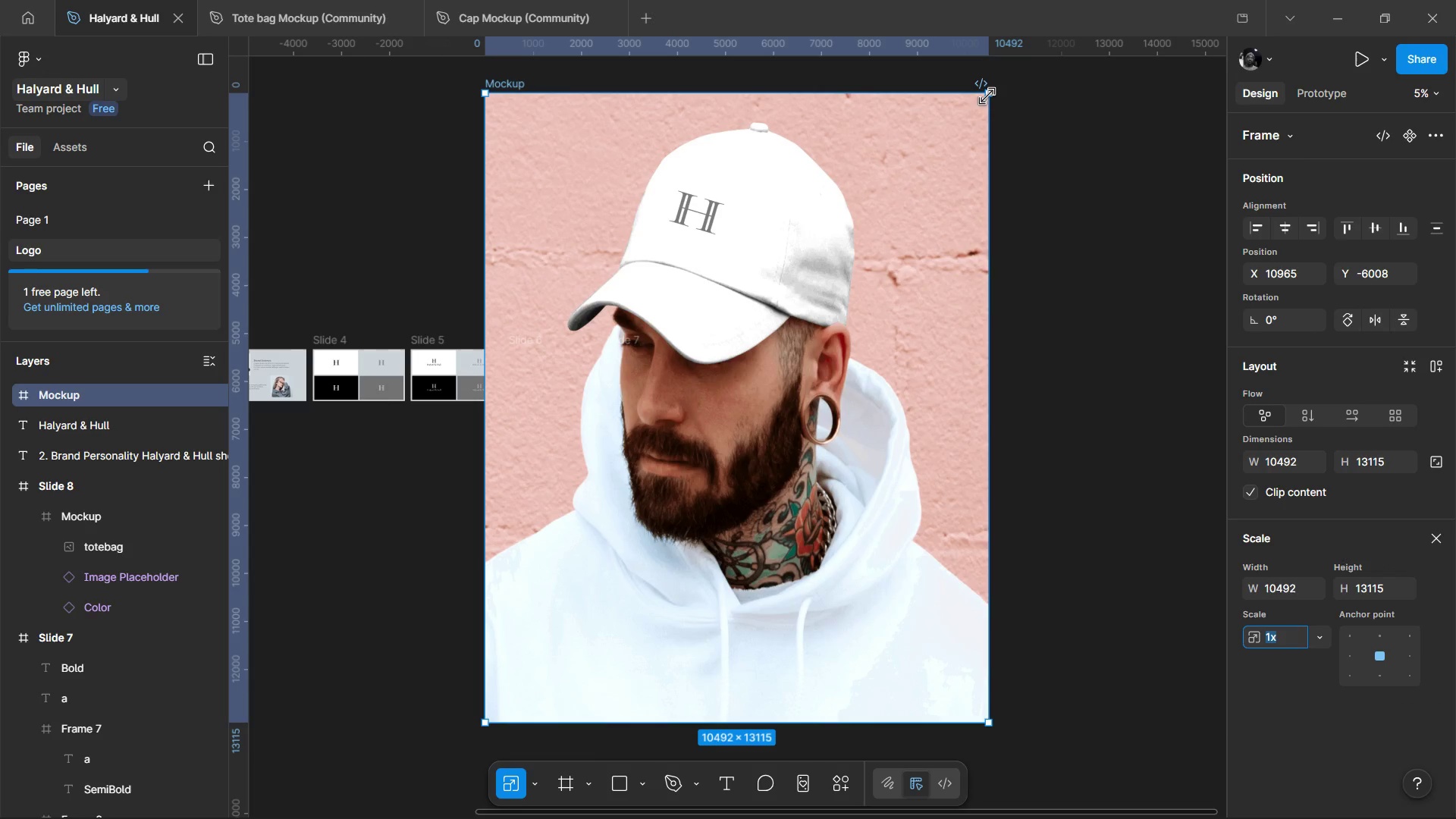 
left_click_drag(start_coordinate=[987, 96], to_coordinate=[574, 618])
 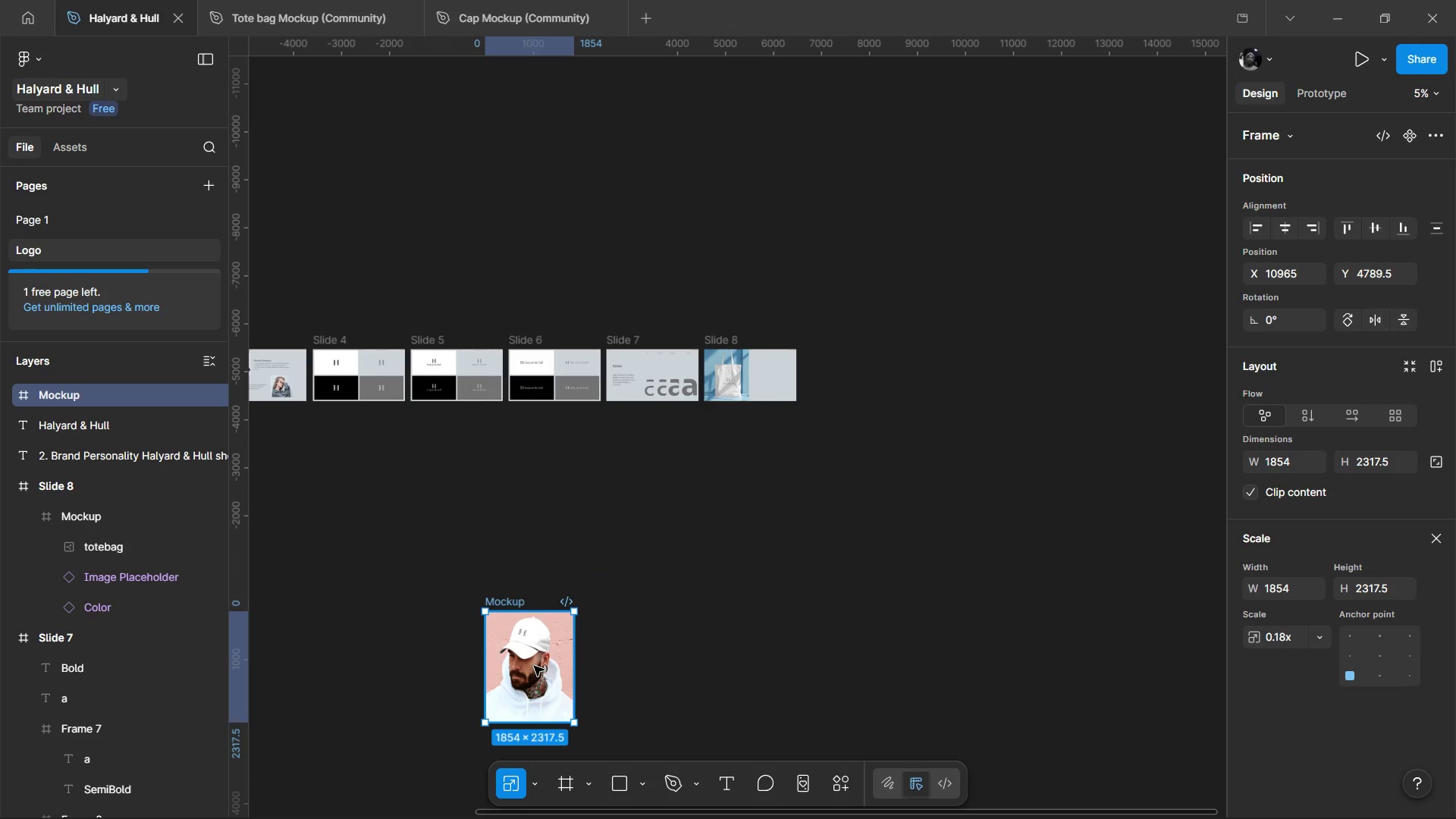 
left_click_drag(start_coordinate=[534, 666], to_coordinate=[769, 377])
 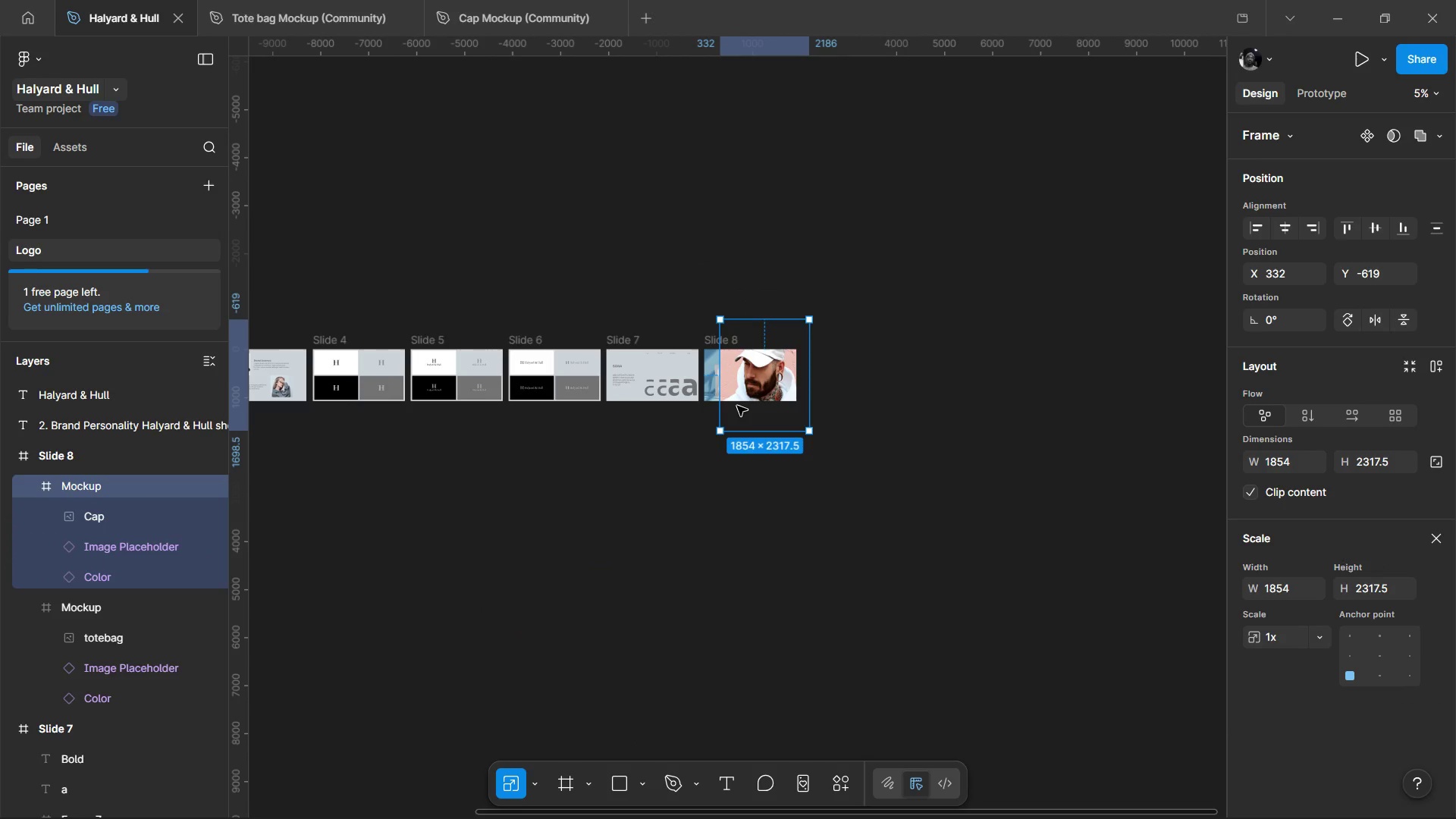 
hold_key(key=ControlLeft, duration=0.41)
 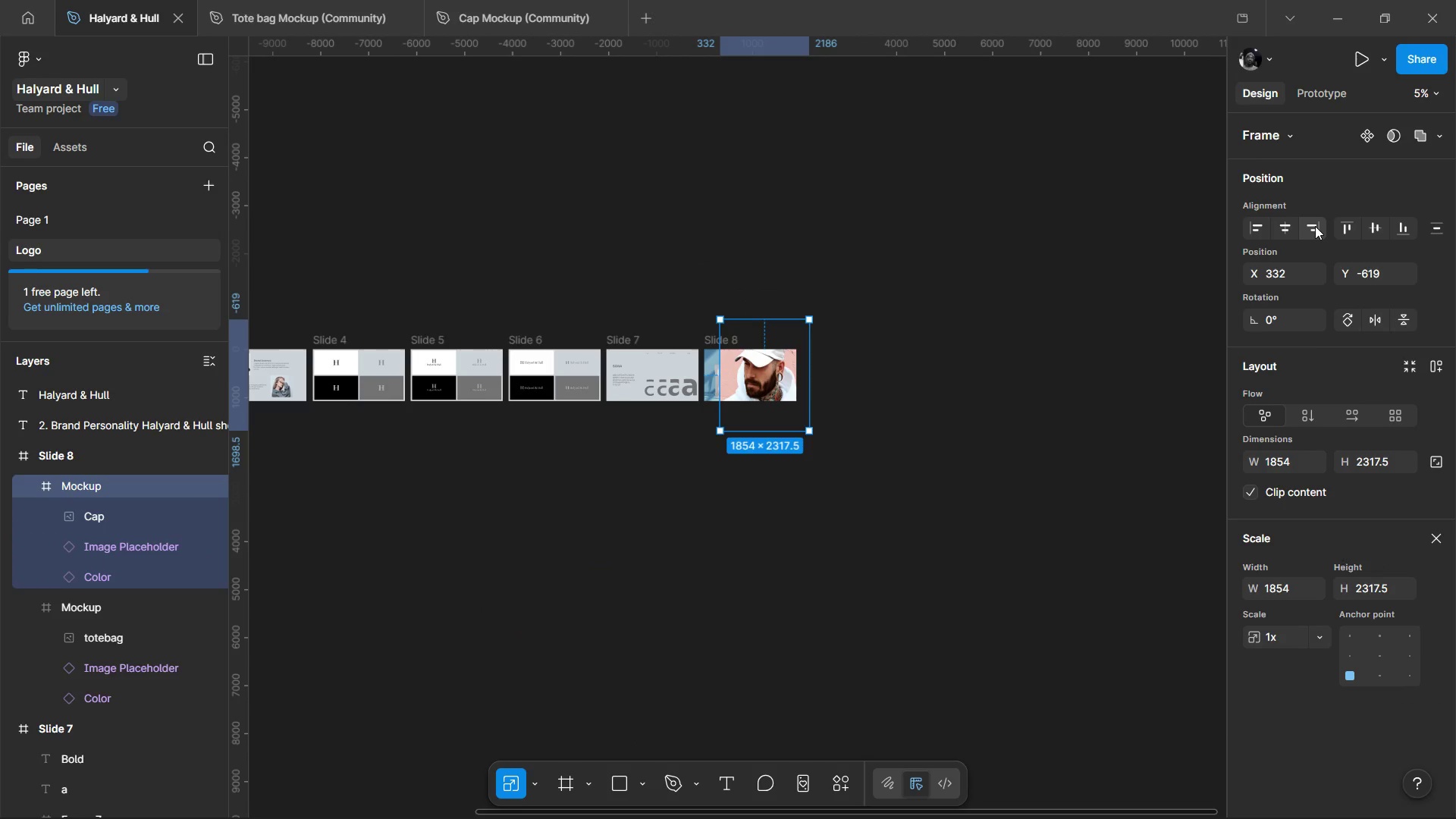 
left_click([1315, 226])
 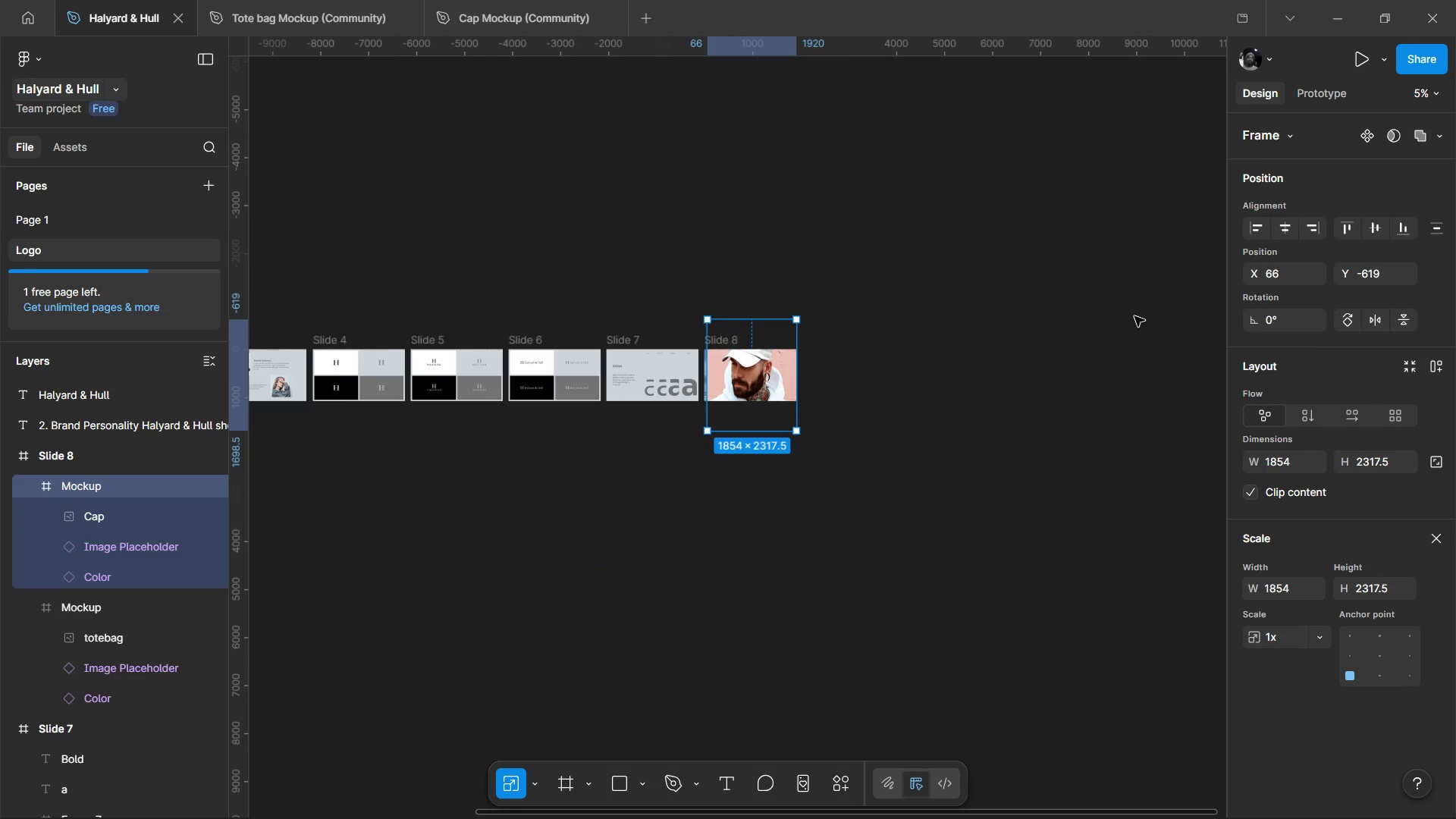 
hold_key(key=ControlLeft, duration=1.51)
scroll: coordinate [736, 338], scroll_direction: up, amount: 7.0
 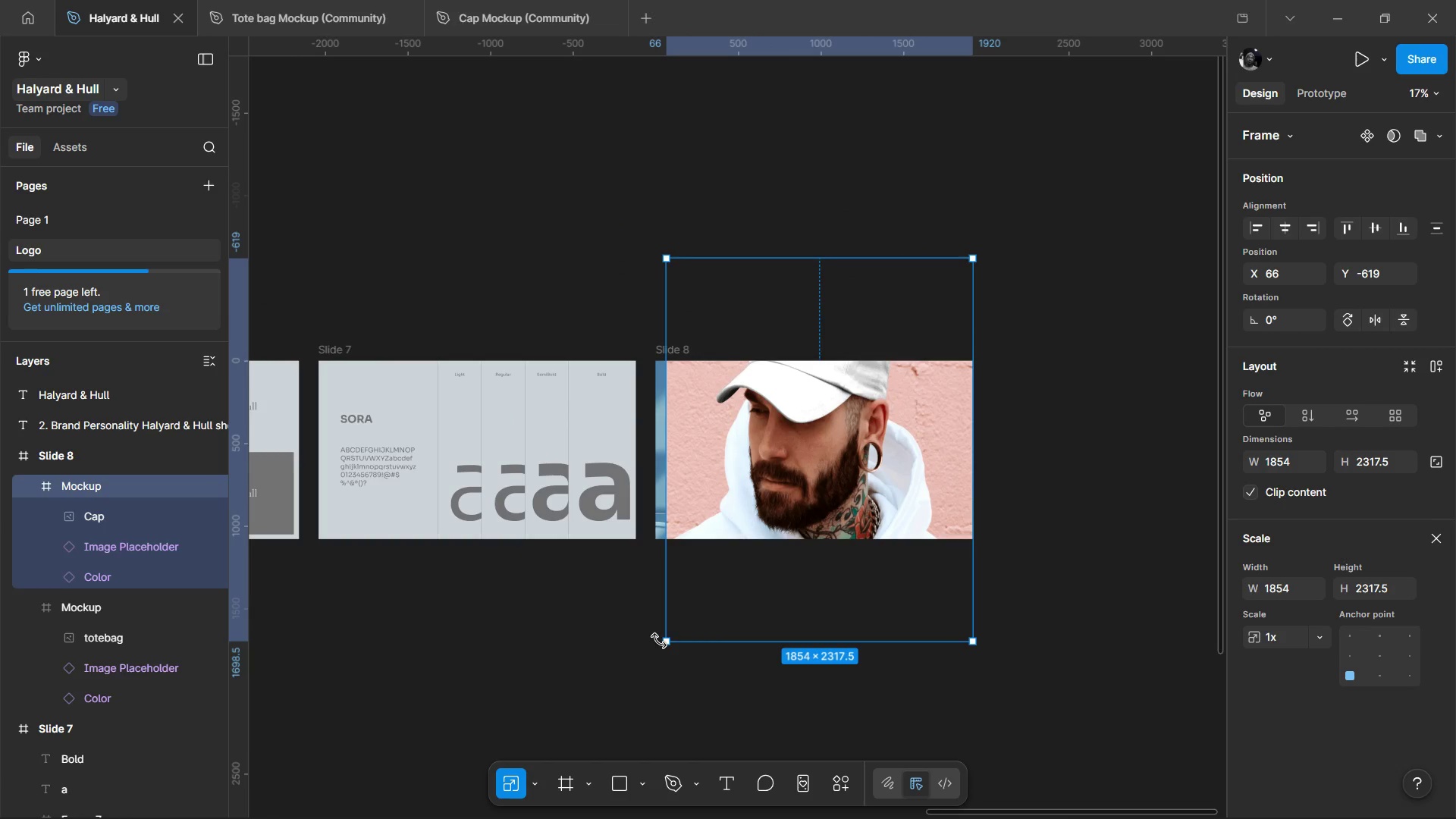 
left_click_drag(start_coordinate=[665, 642], to_coordinate=[776, 538])
 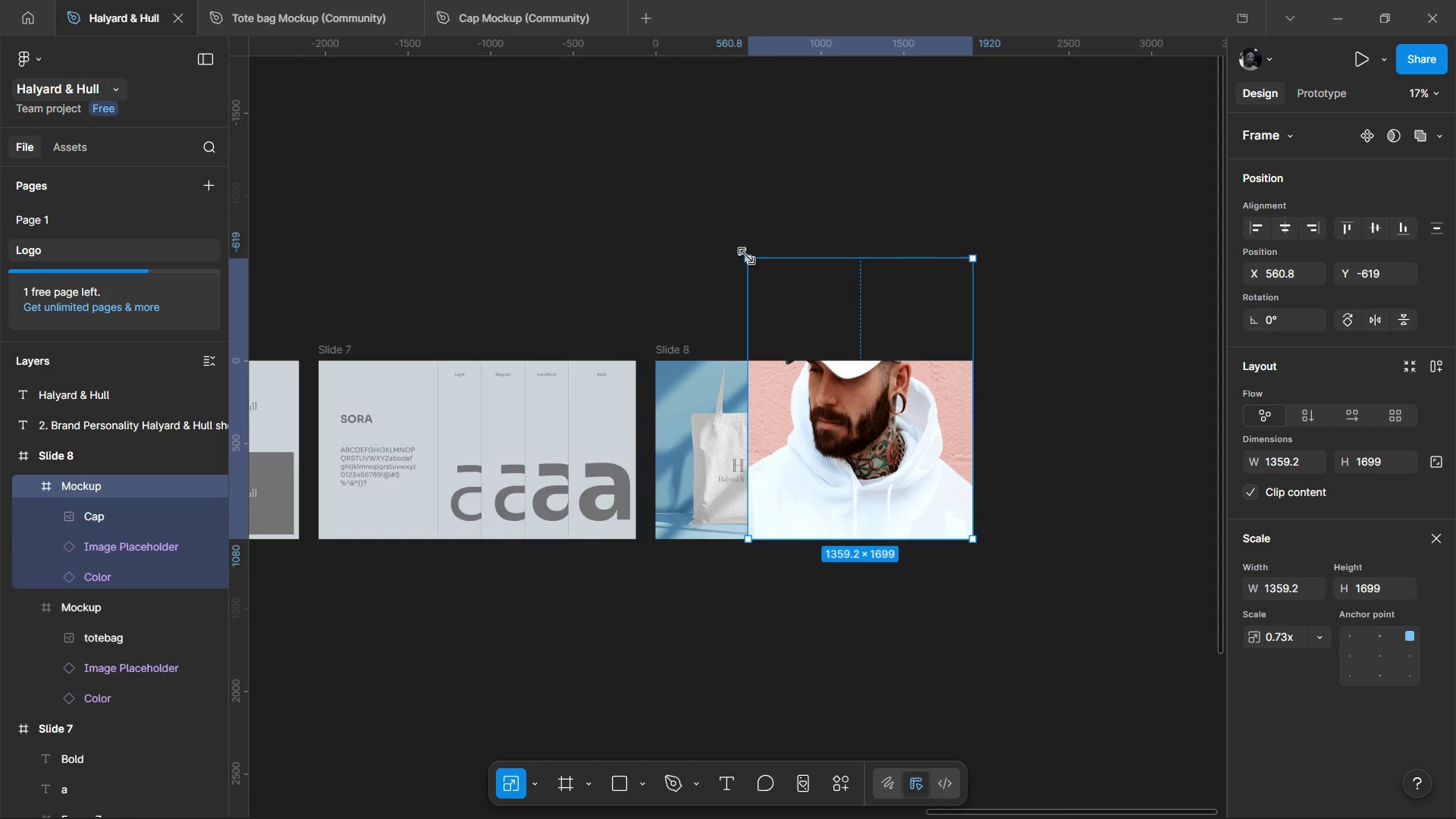 
left_click_drag(start_coordinate=[746, 256], to_coordinate=[824, 418])
 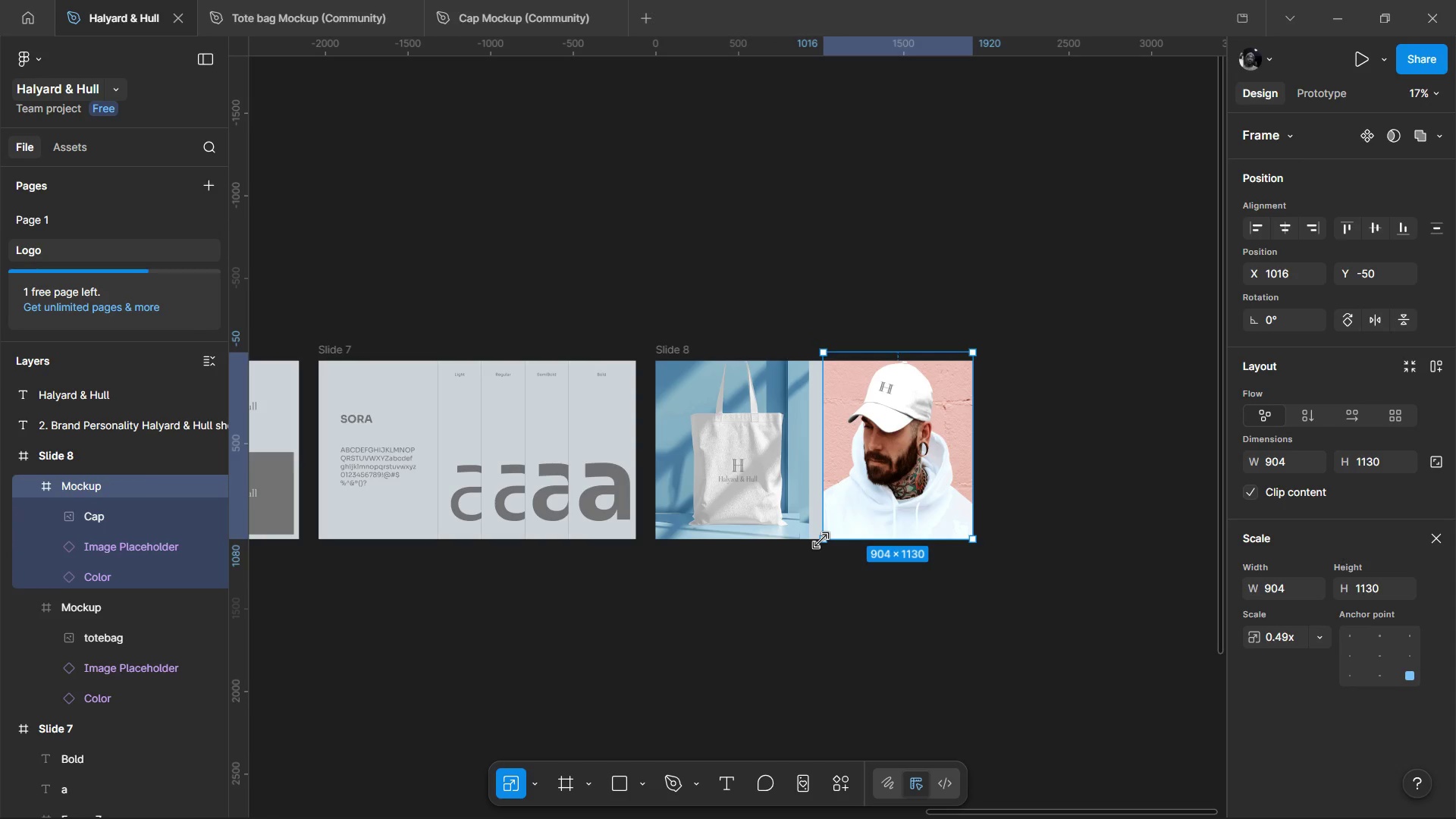 
left_click_drag(start_coordinate=[821, 540], to_coordinate=[808, 553])
 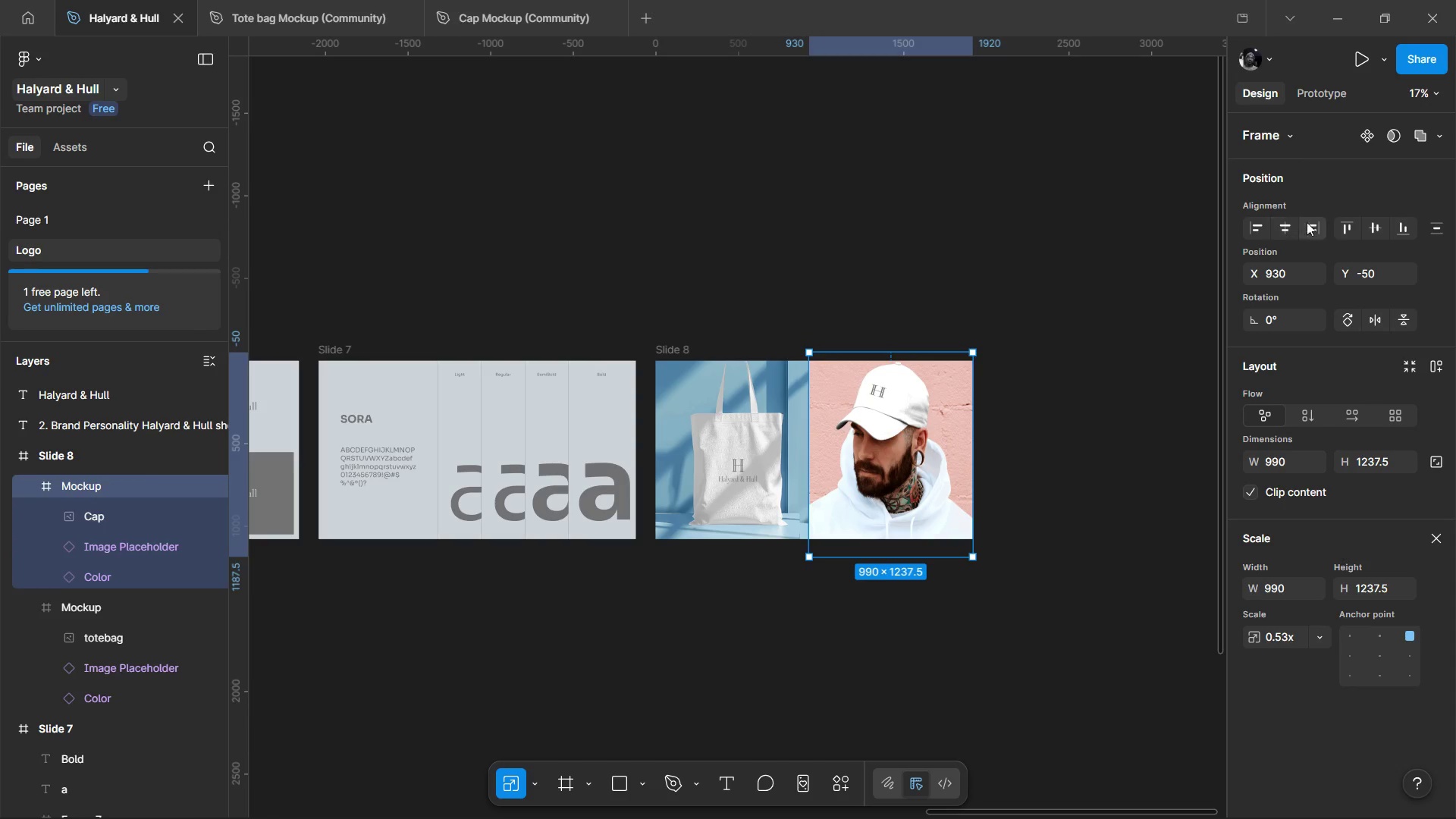 
left_click([1340, 226])
 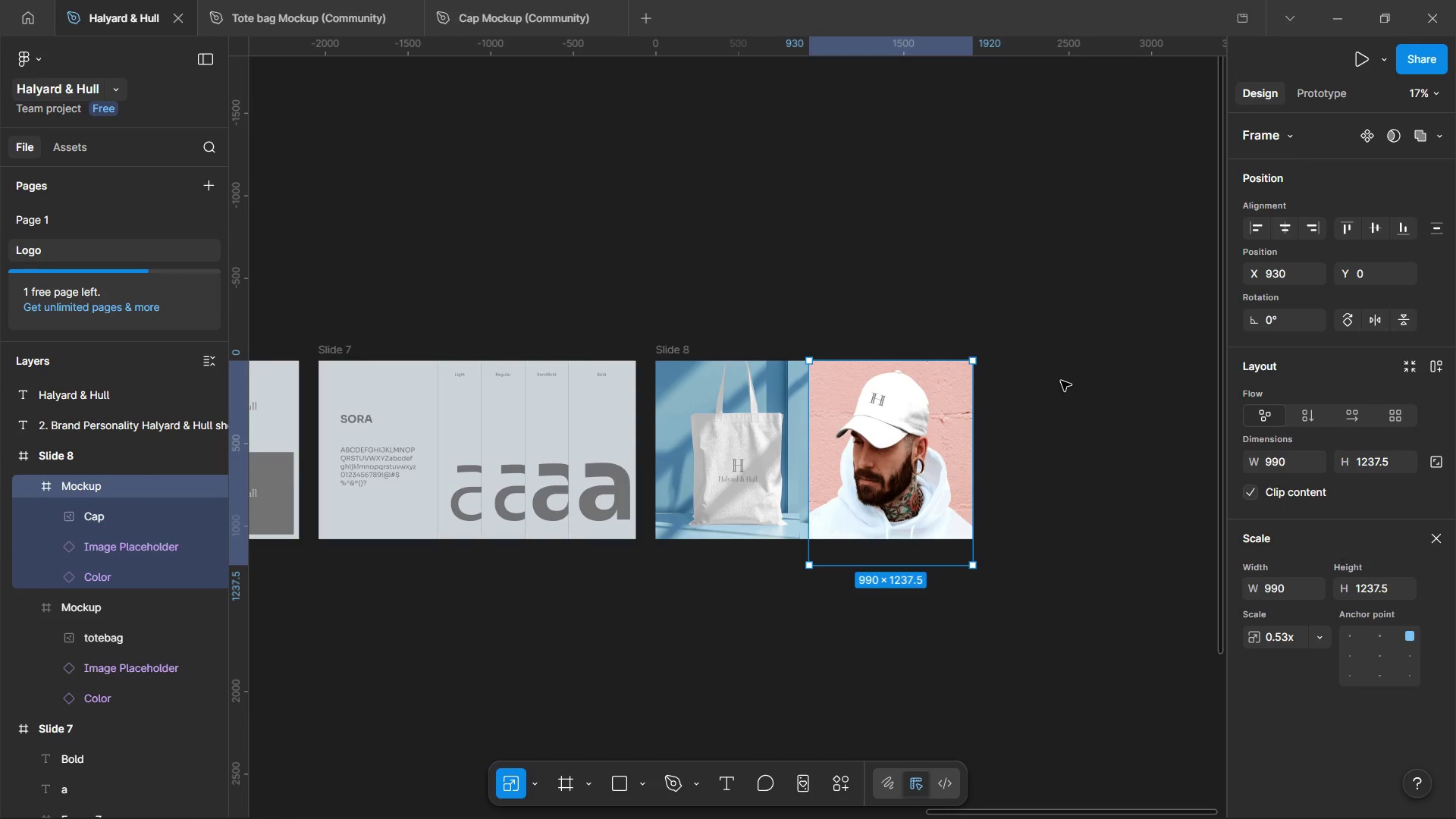 
left_click([1061, 381])
 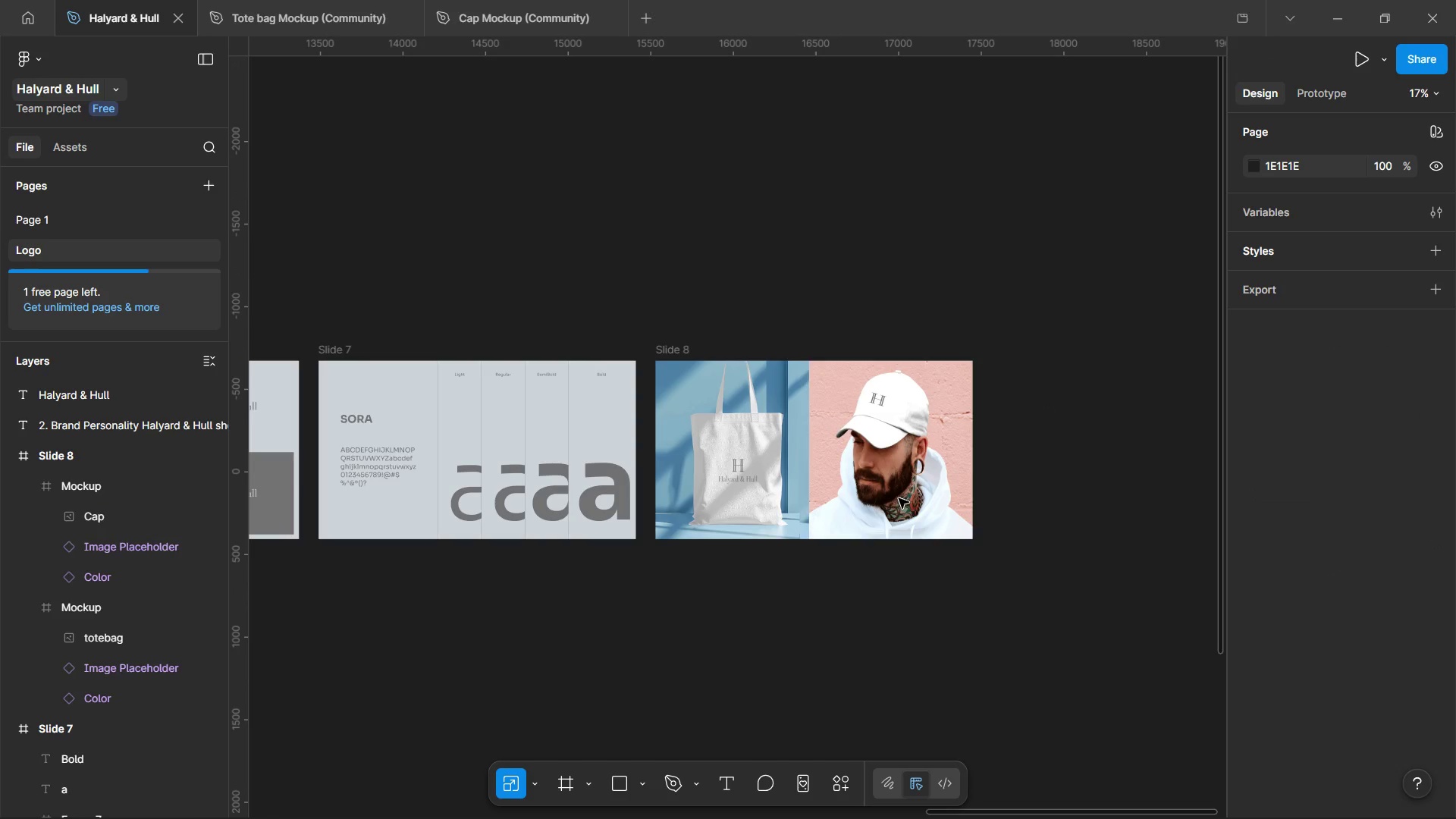 
hold_key(key=ControlLeft, duration=1.55)
scroll: coordinate [624, 485], scroll_direction: up, amount: 4.0
 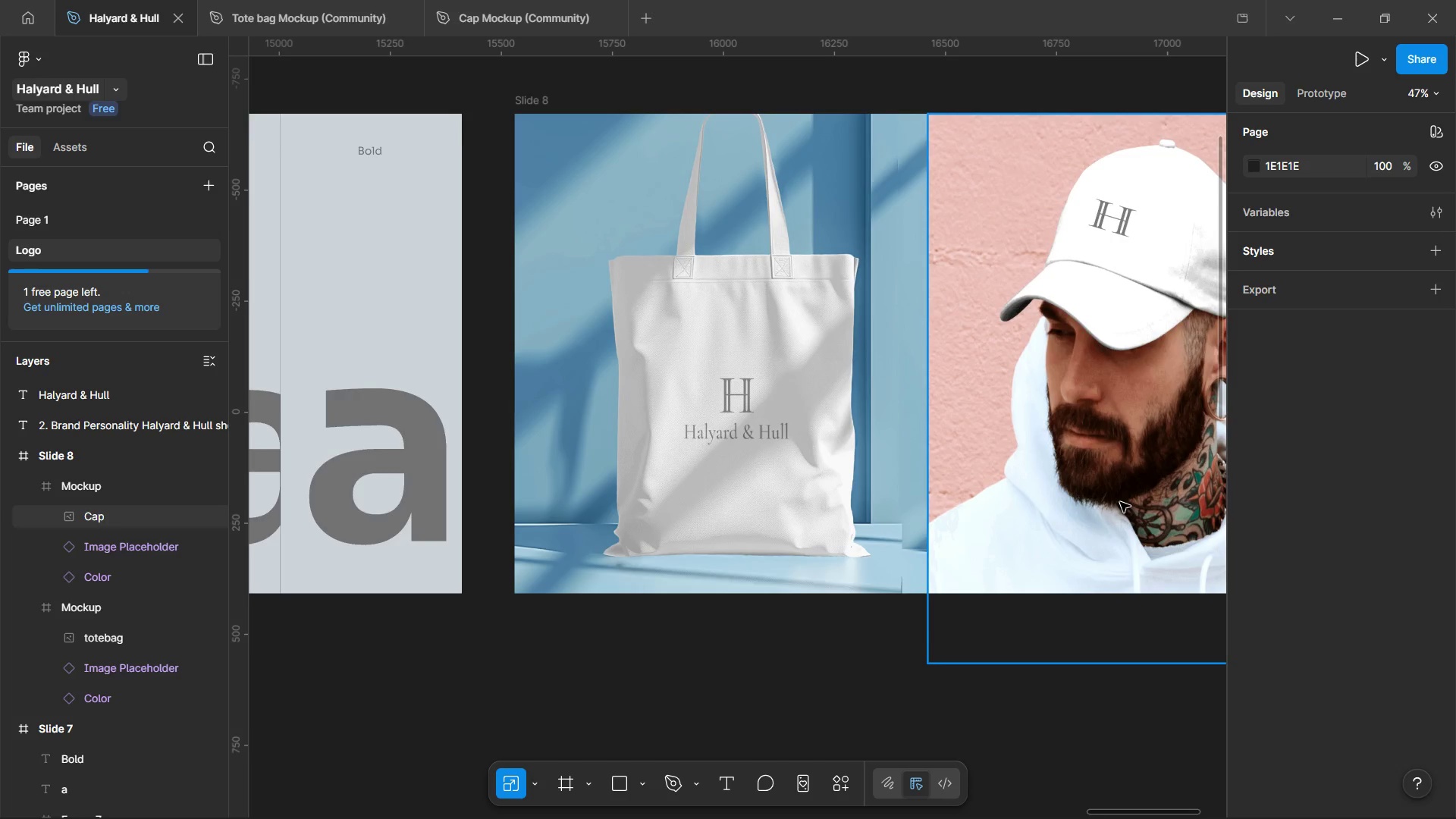 
key(Control+ControlLeft)
 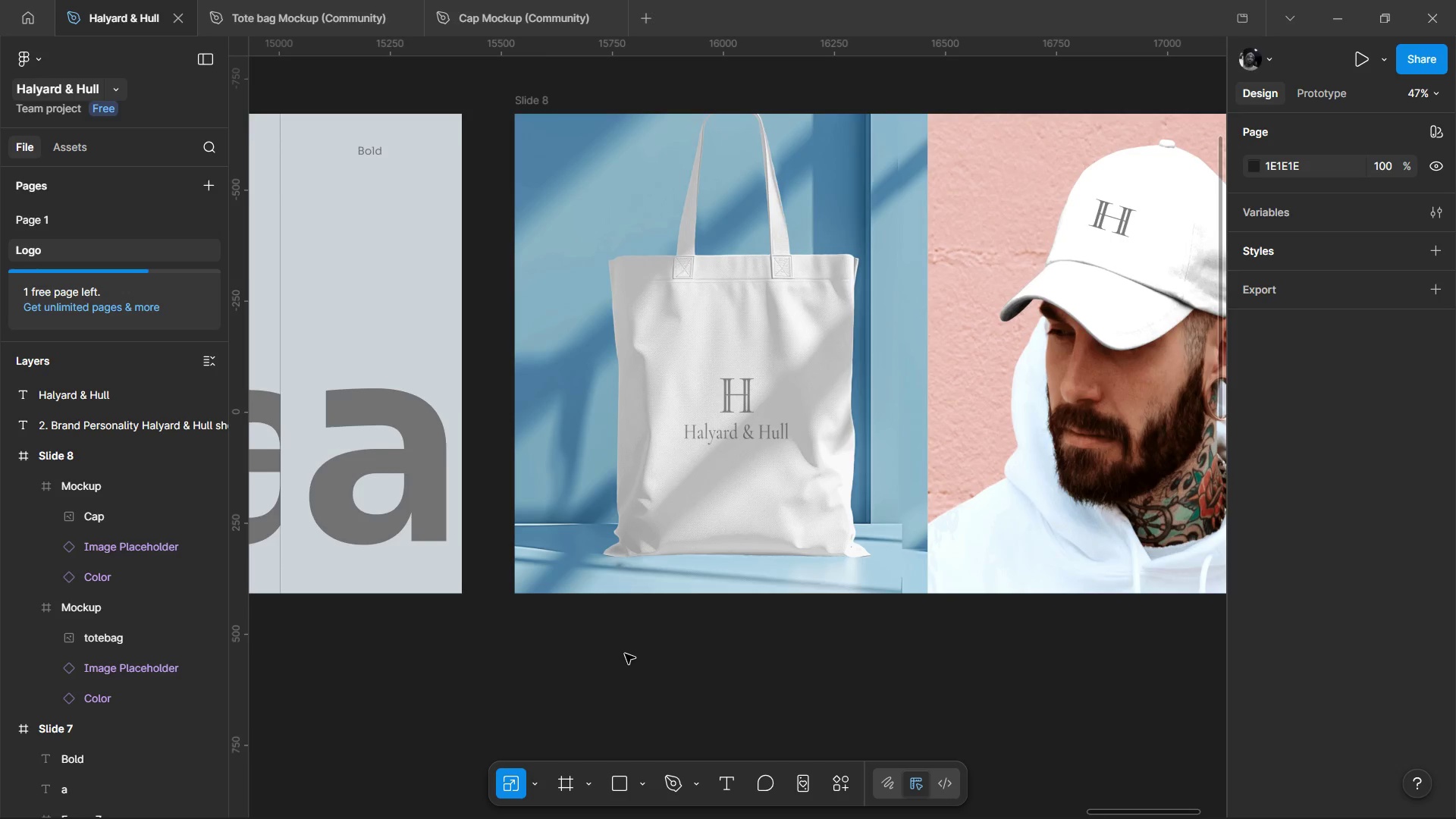 
left_click([625, 654])
 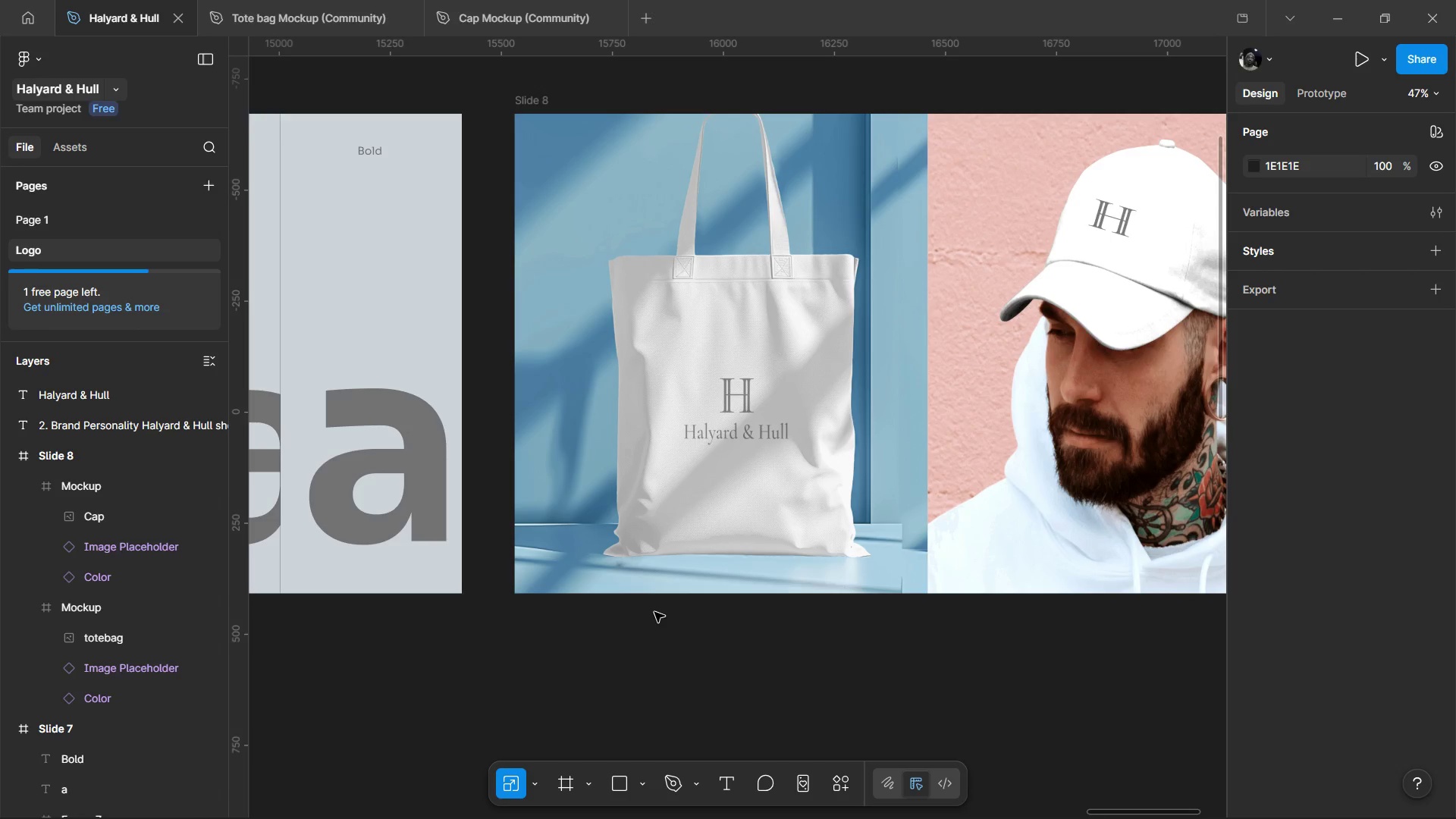 
wait(7.25)
 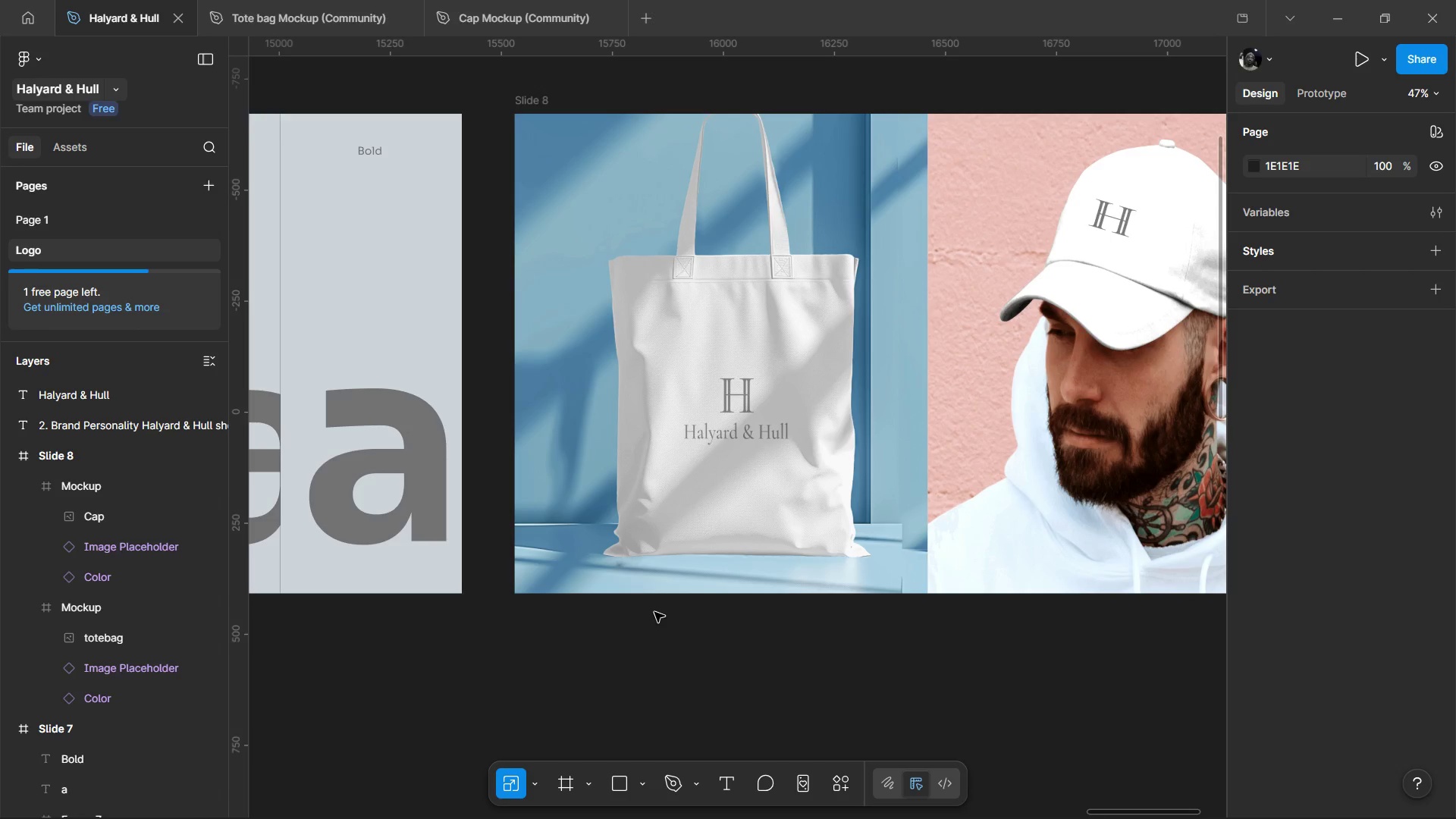 
scroll: coordinate [659, 538], scroll_direction: down, amount: 2.0
 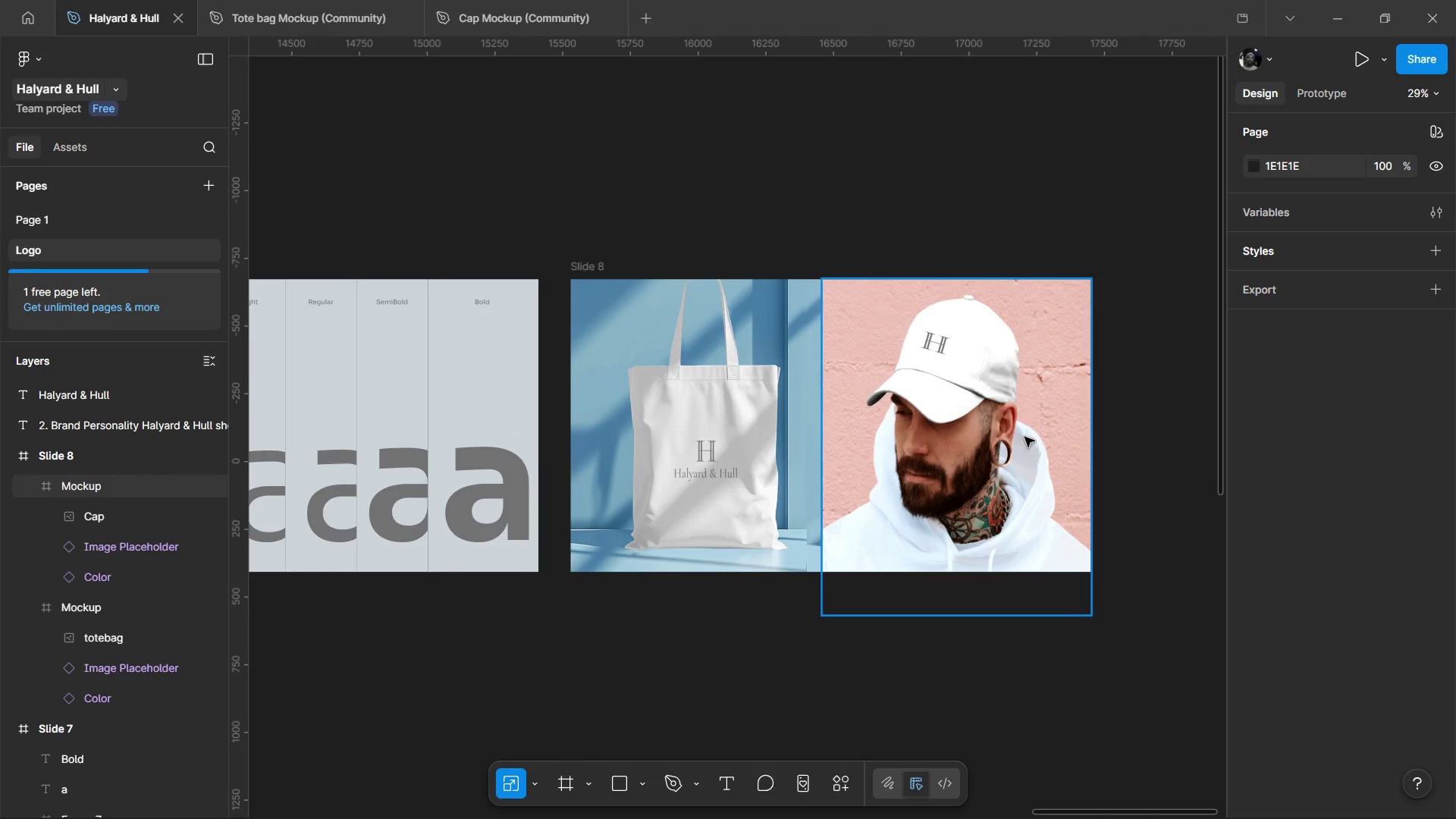 
hold_key(key=ControlLeft, duration=0.61)
 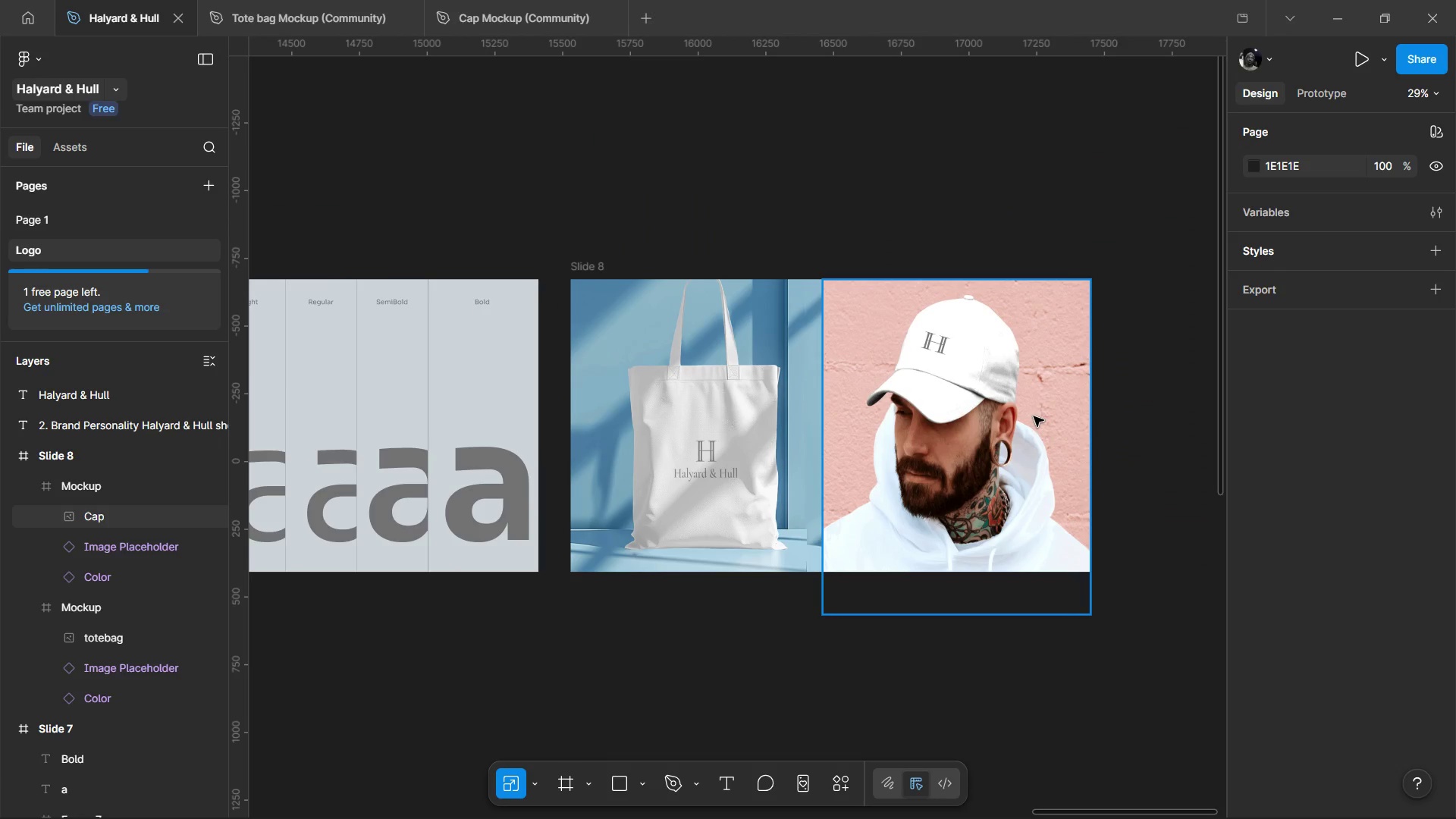 
hold_key(key=ControlLeft, duration=1.53)
scroll: coordinate [1076, 452], scroll_direction: up, amount: 1.0
 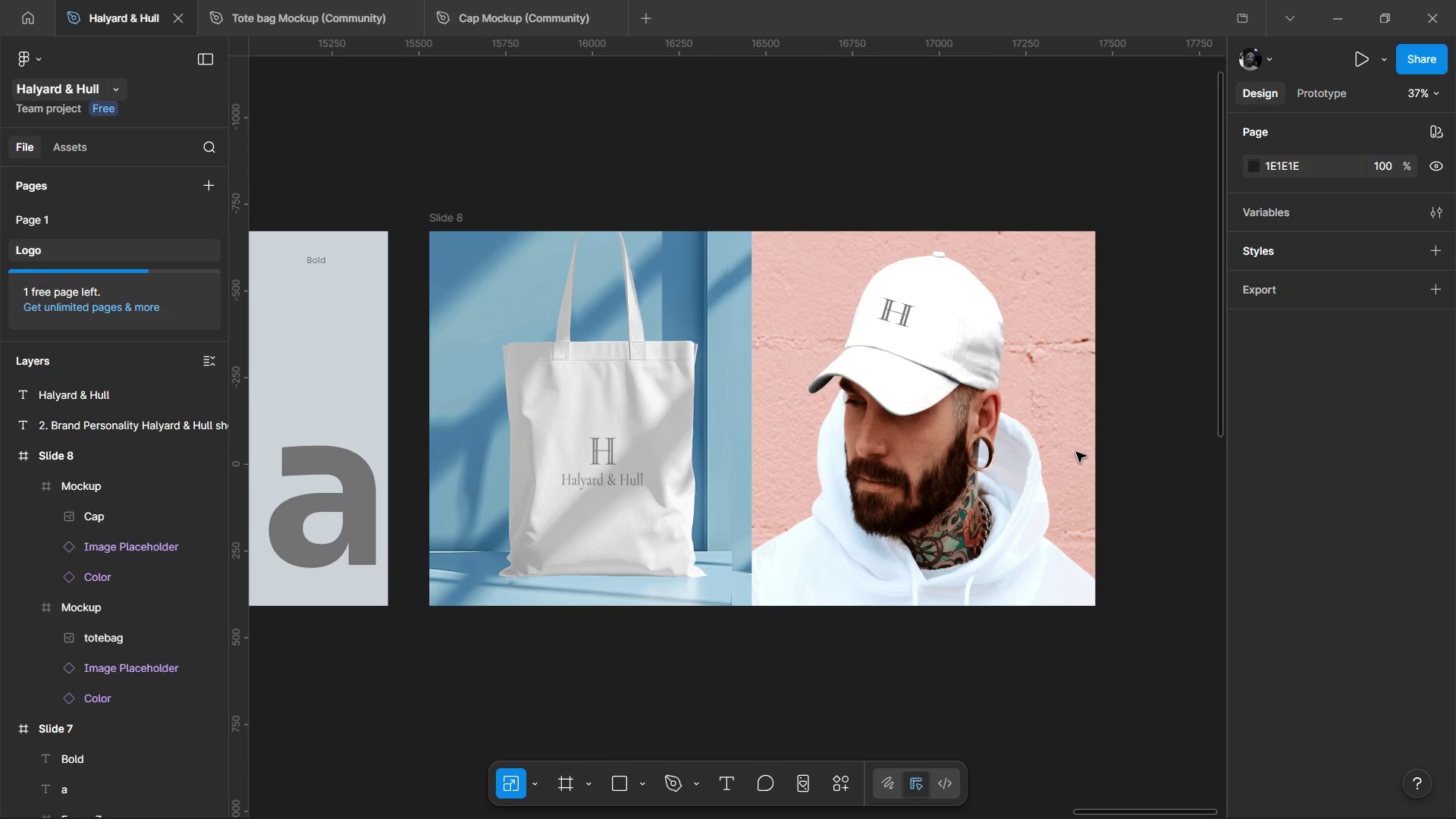 
wait(5.83)
 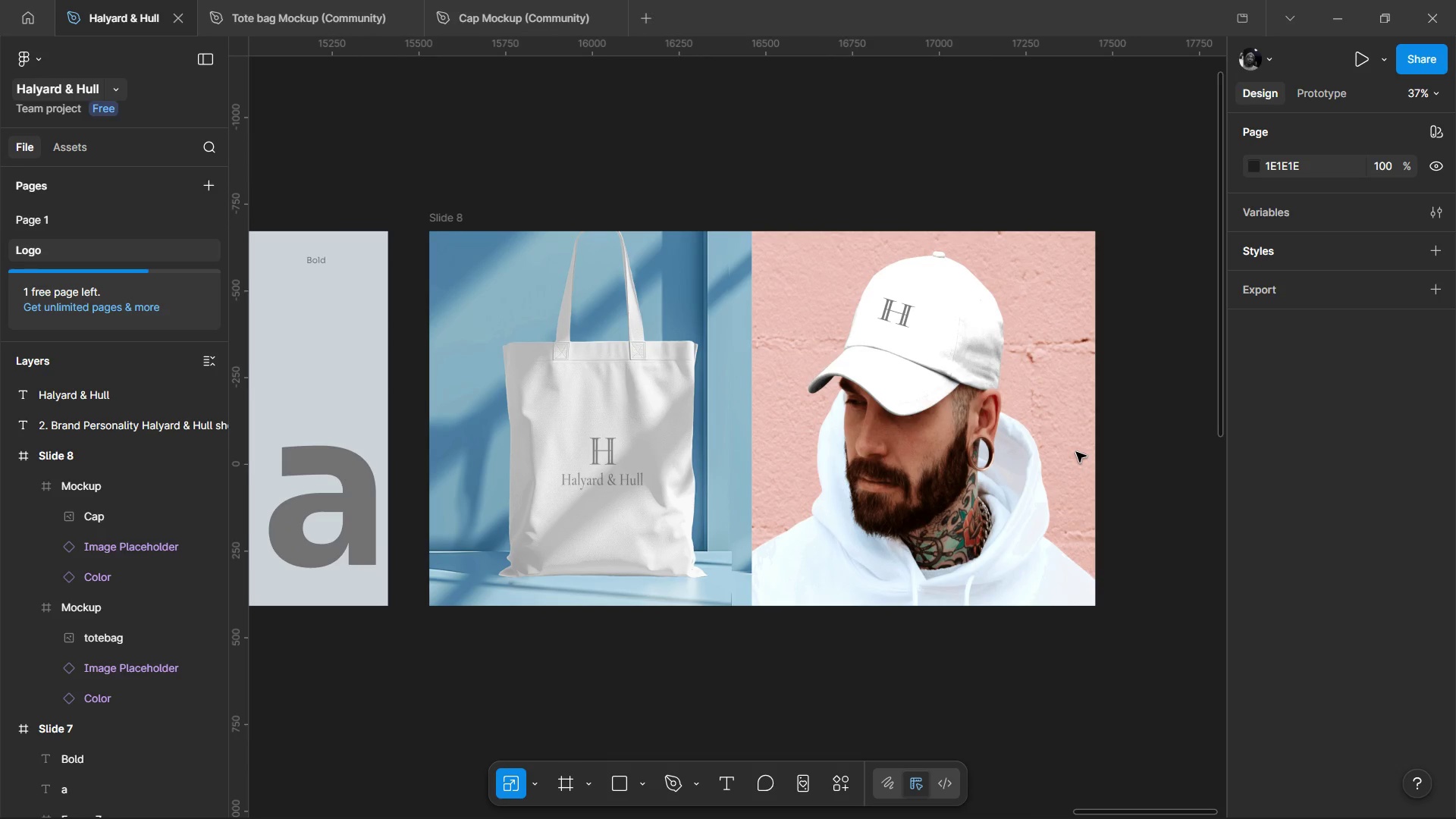 
scroll: coordinate [878, 209], scroll_direction: down, amount: 3.0
 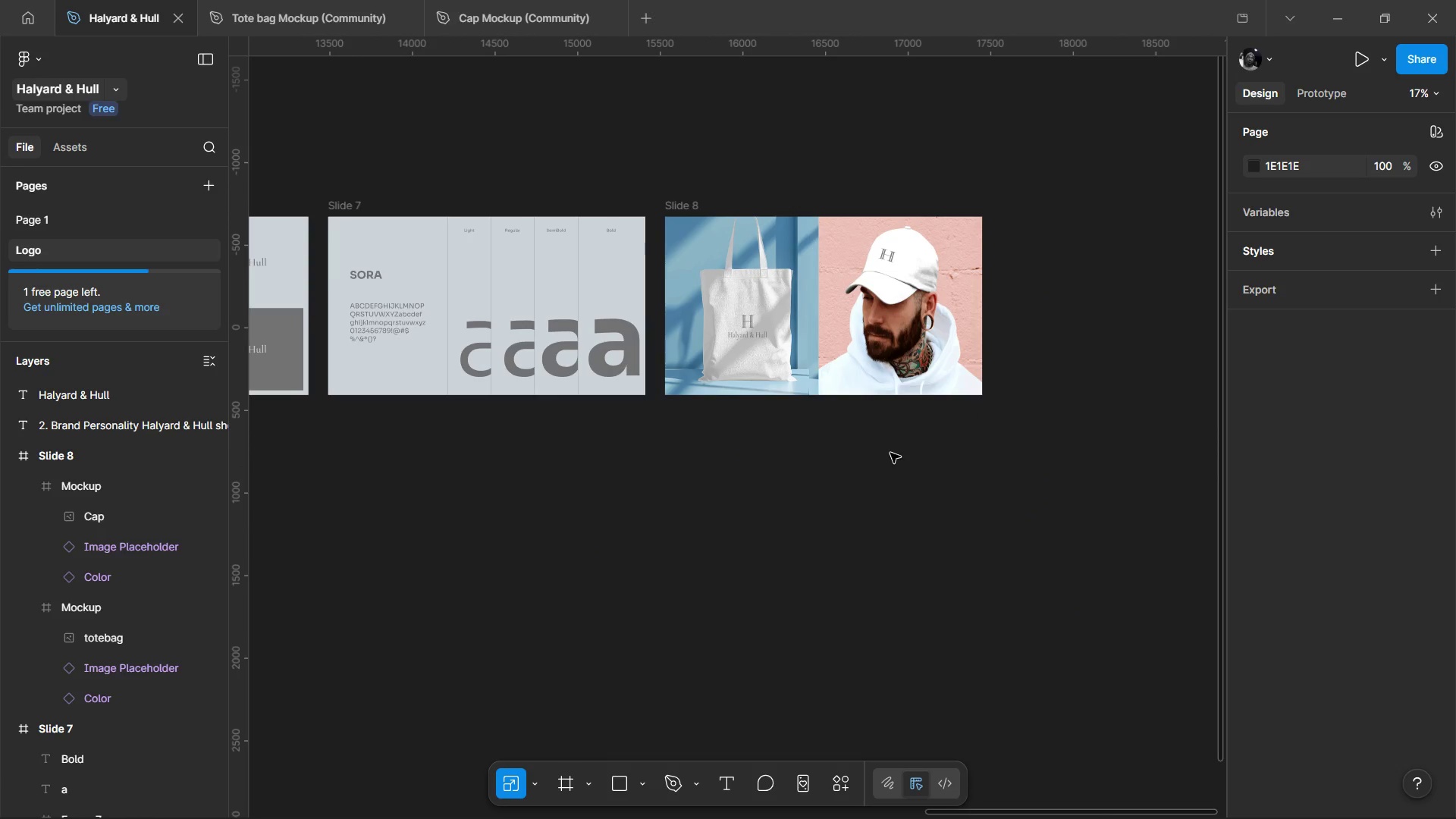 
hold_key(key=ControlLeft, duration=0.88)
 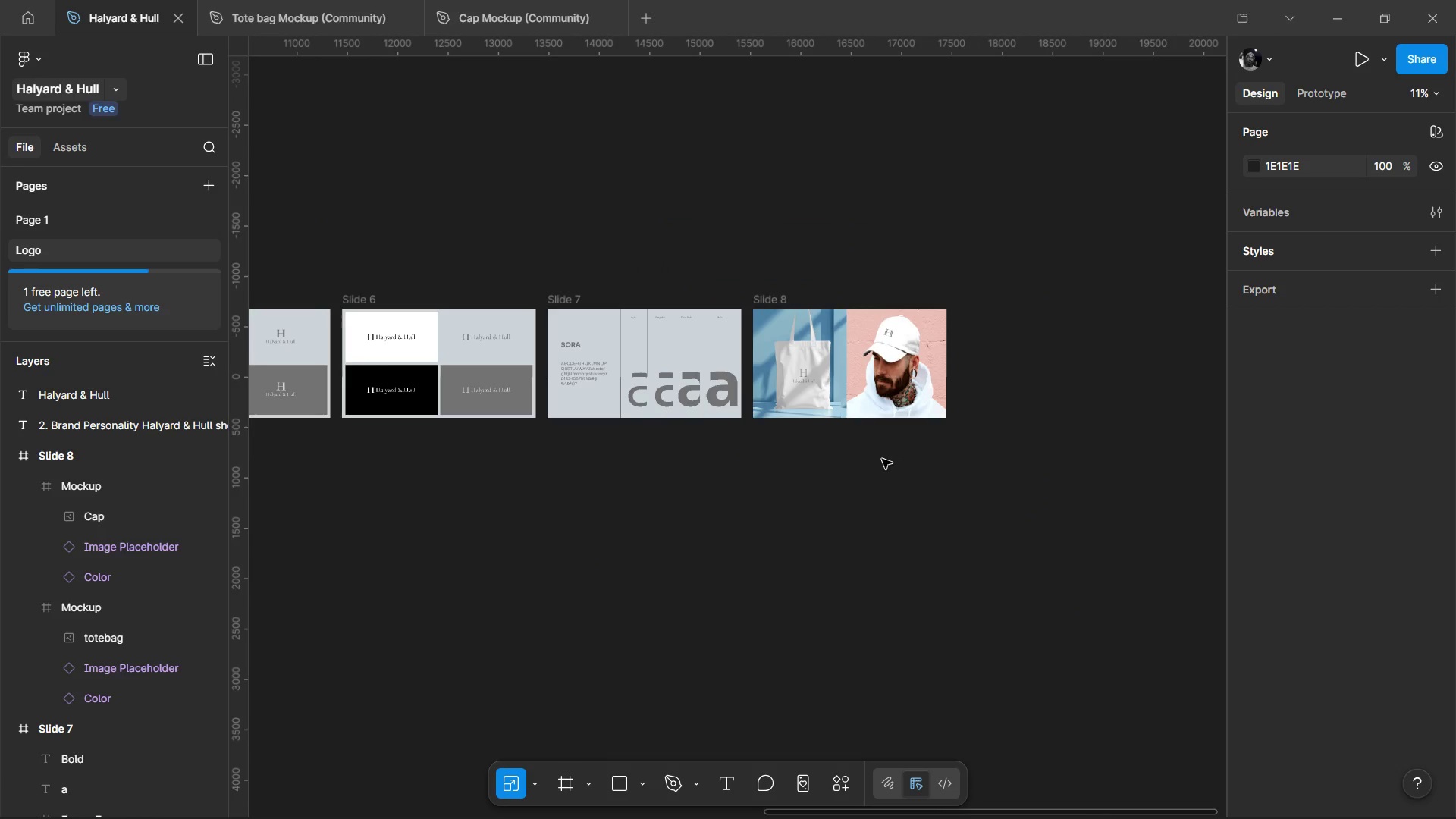 
scroll: coordinate [891, 456], scroll_direction: down, amount: 2.0
 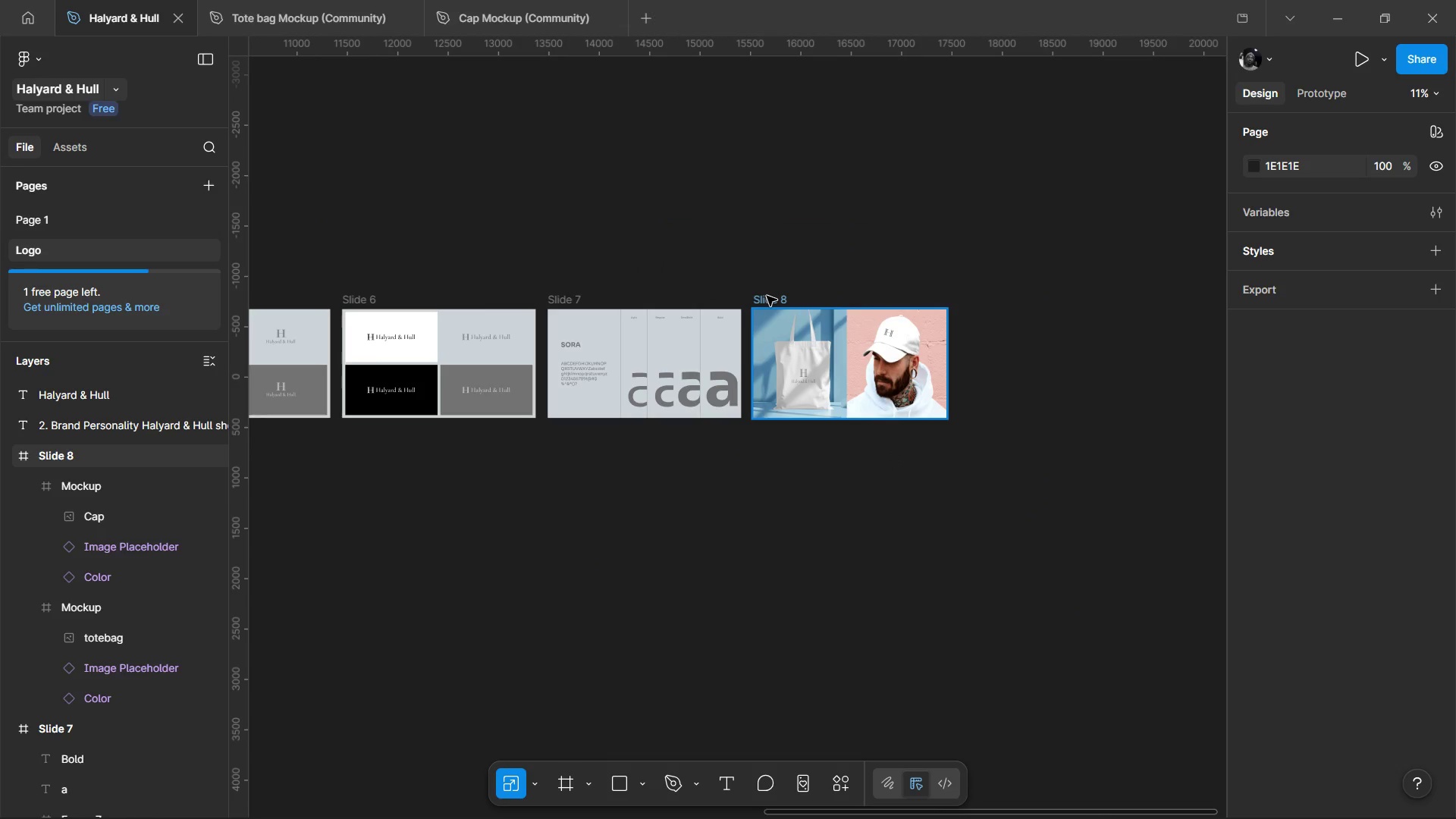 
hold_key(key=ControlLeft, duration=0.75)
 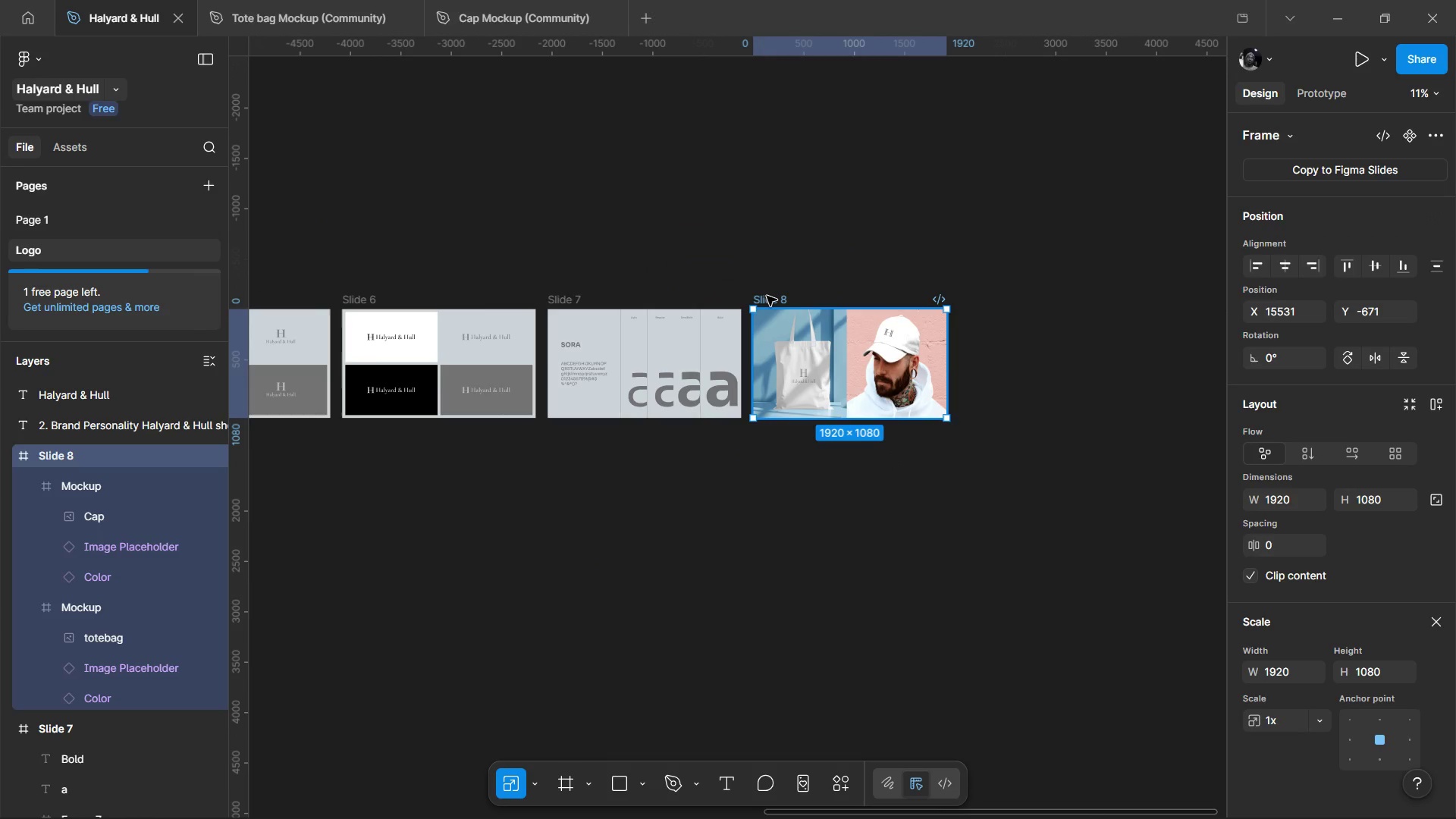 
left_click([767, 296])
 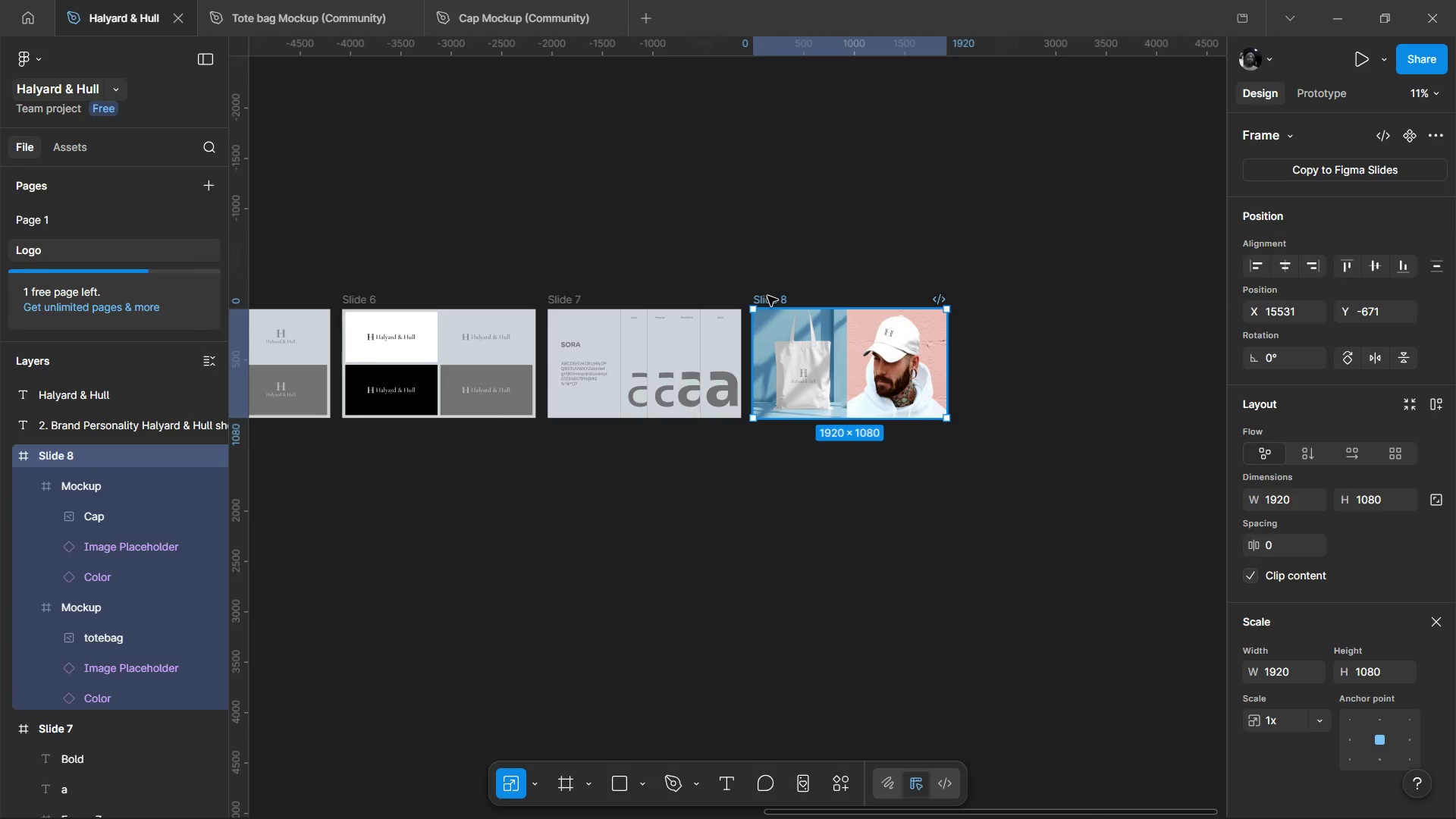 
hold_key(key=AltLeft, duration=1.52)
left_click_drag(start_coordinate=[784, 317], to_coordinate=[993, 320])
 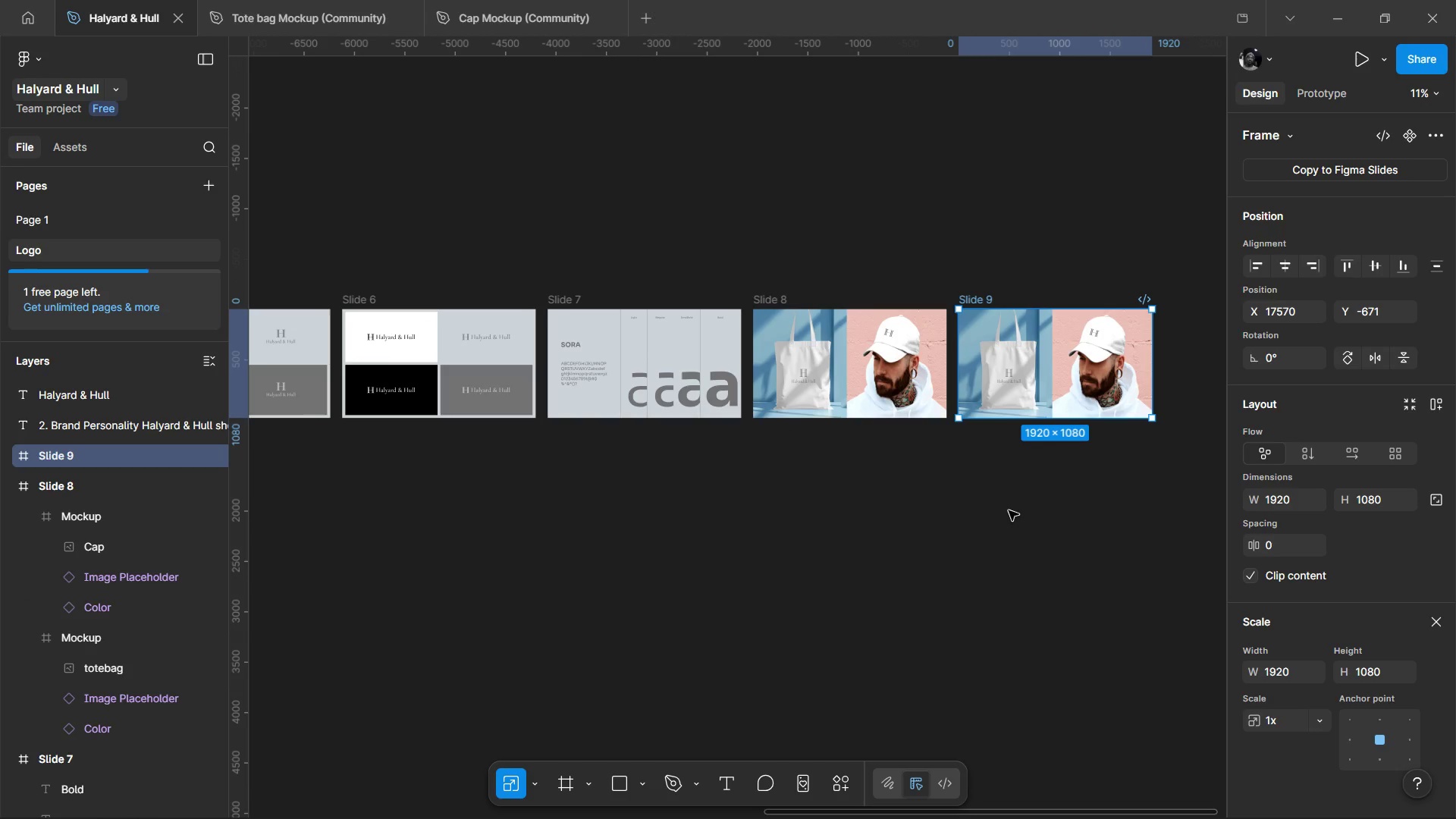 
hold_key(key=AltLeft, duration=1.5)
 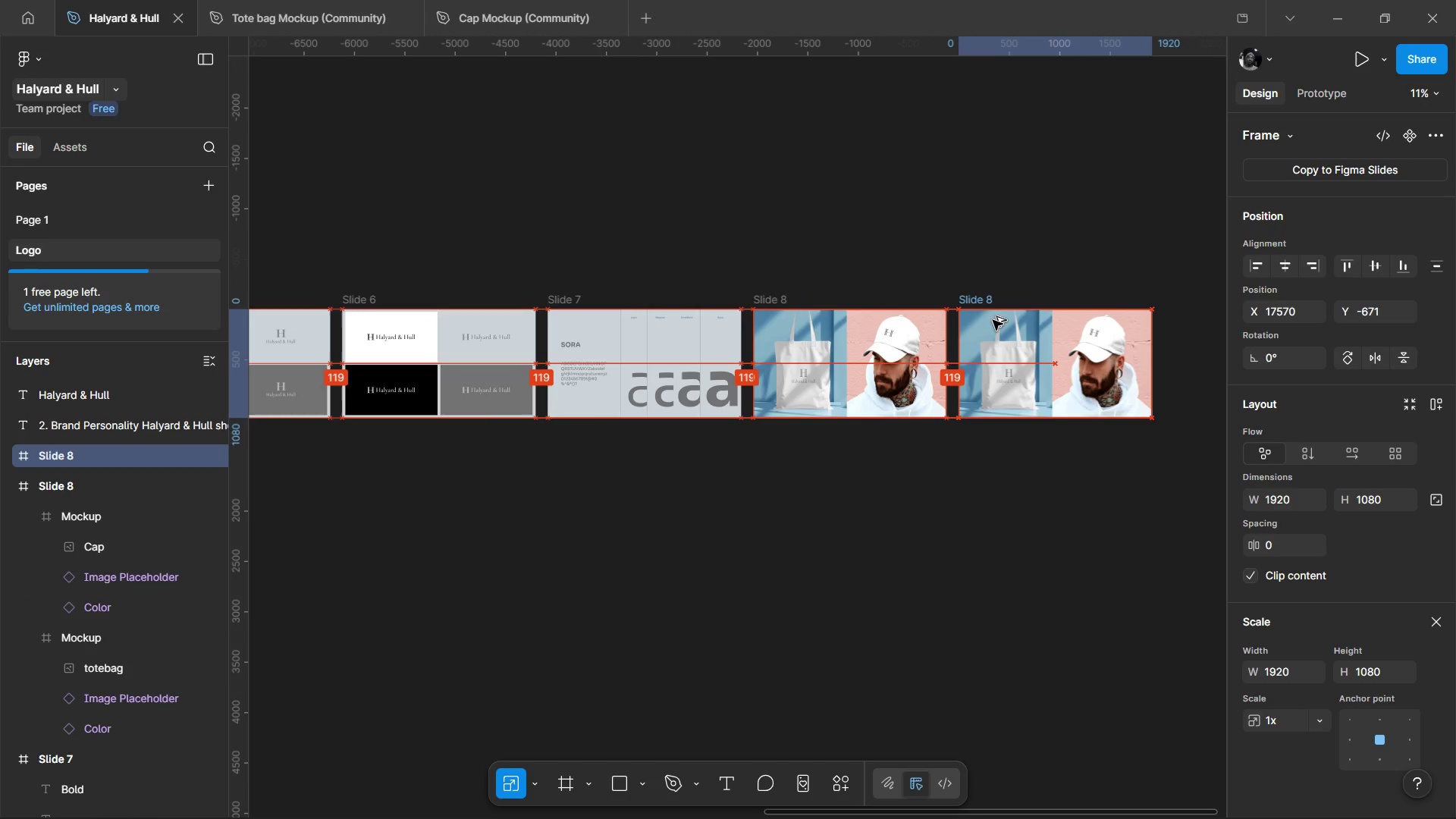 
hold_key(key=AltLeft, duration=1.34)
 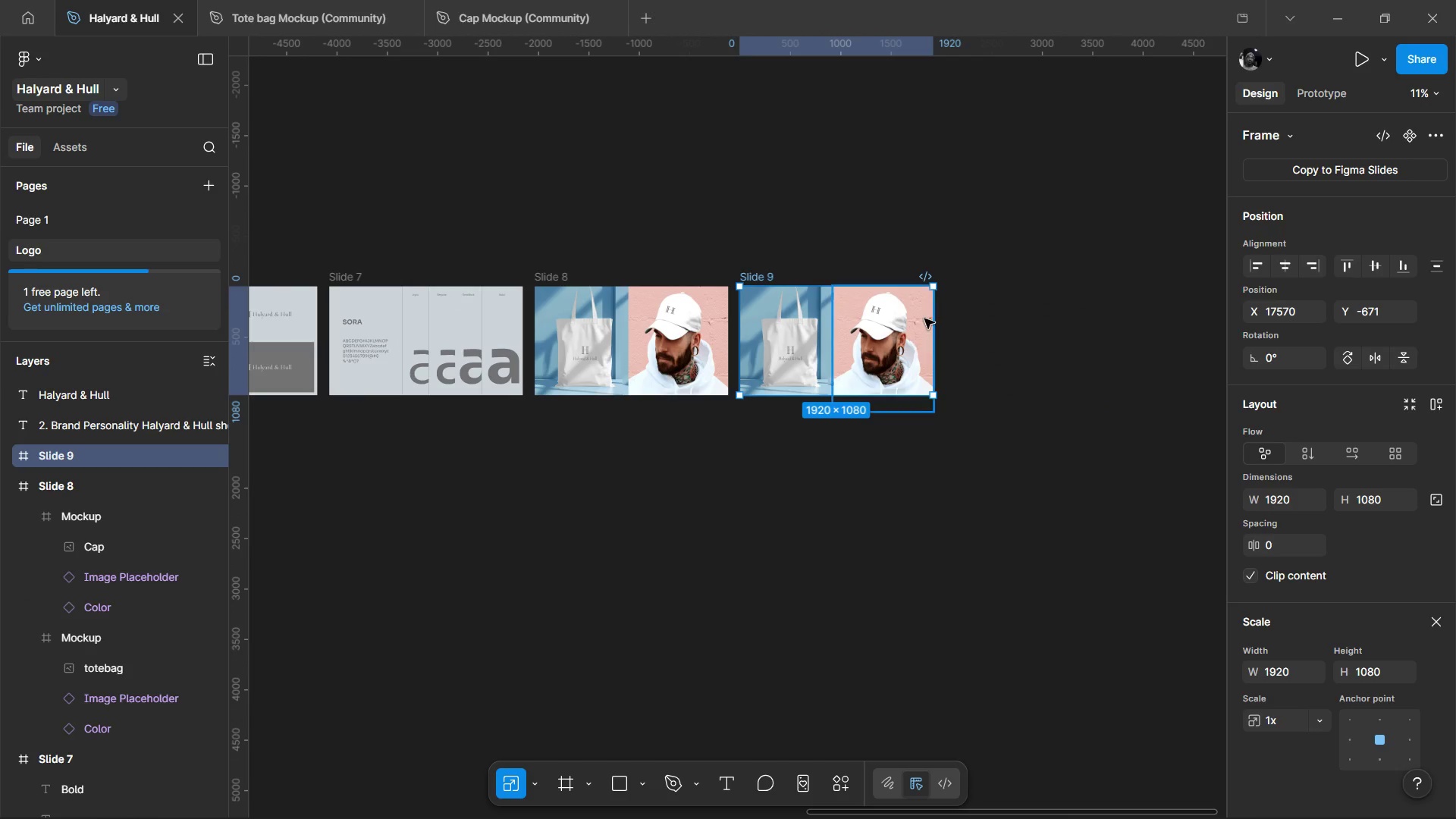 
left_click([903, 325])
 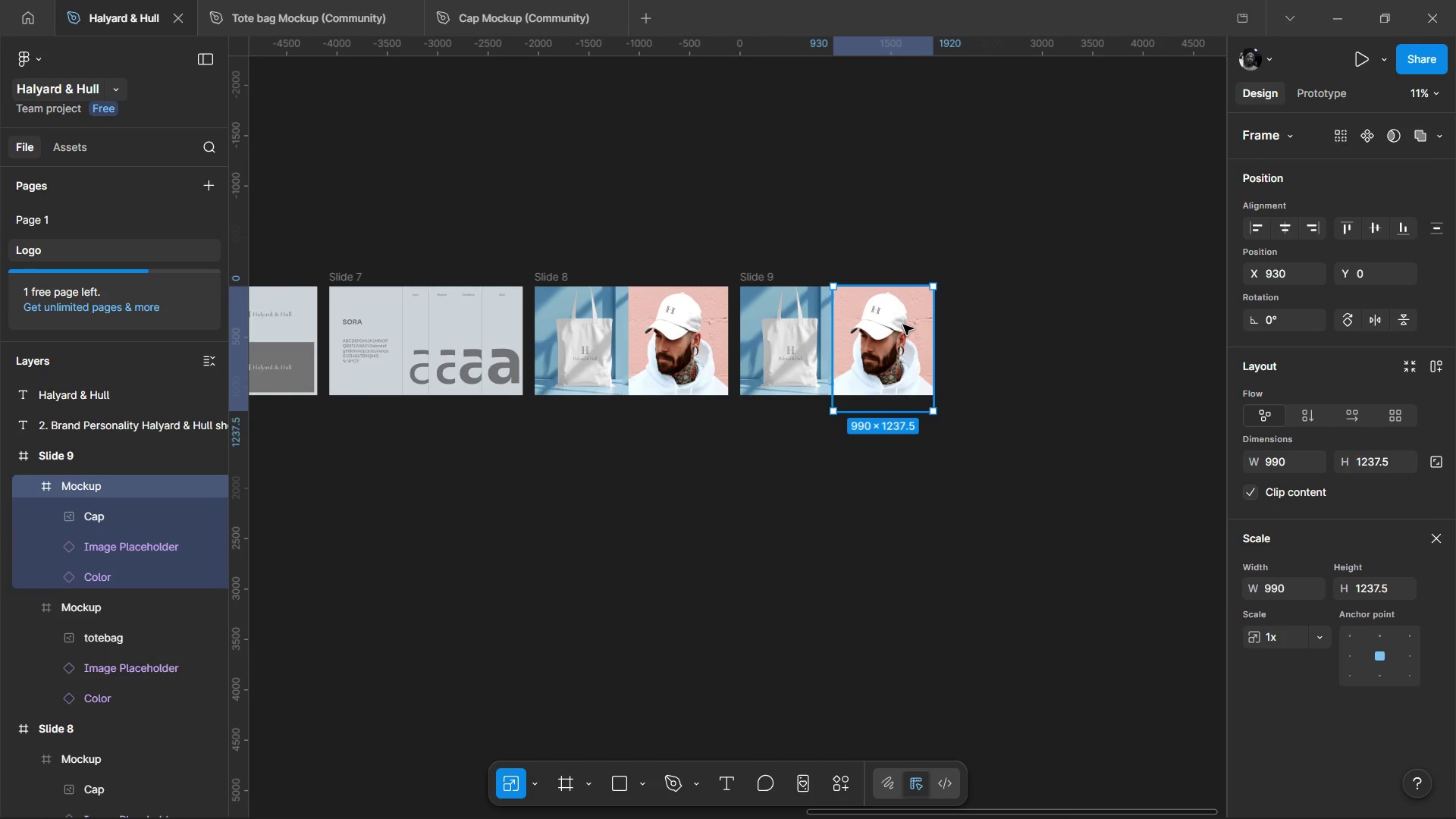 
key(Delete)
 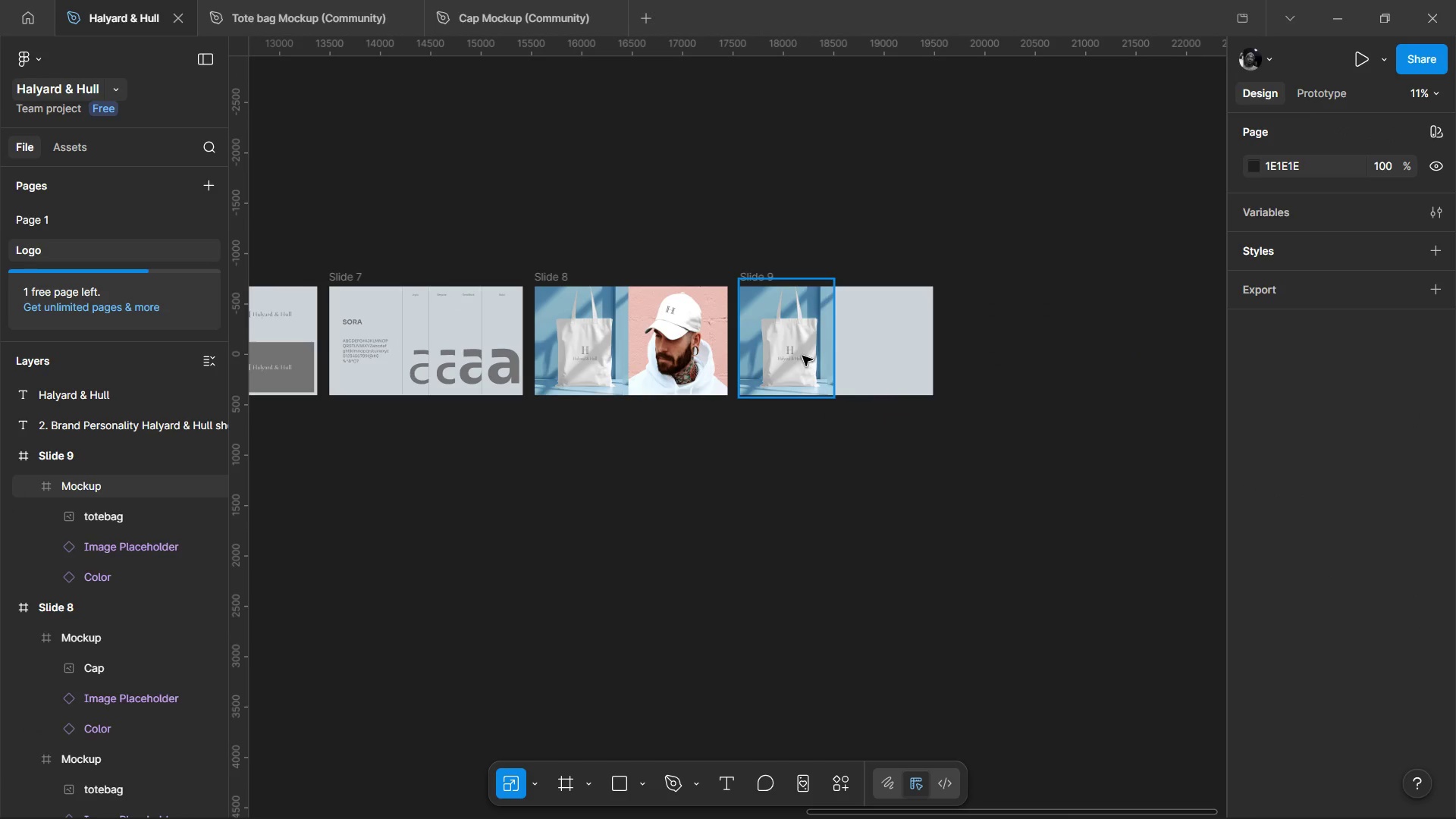 
left_click([802, 356])
 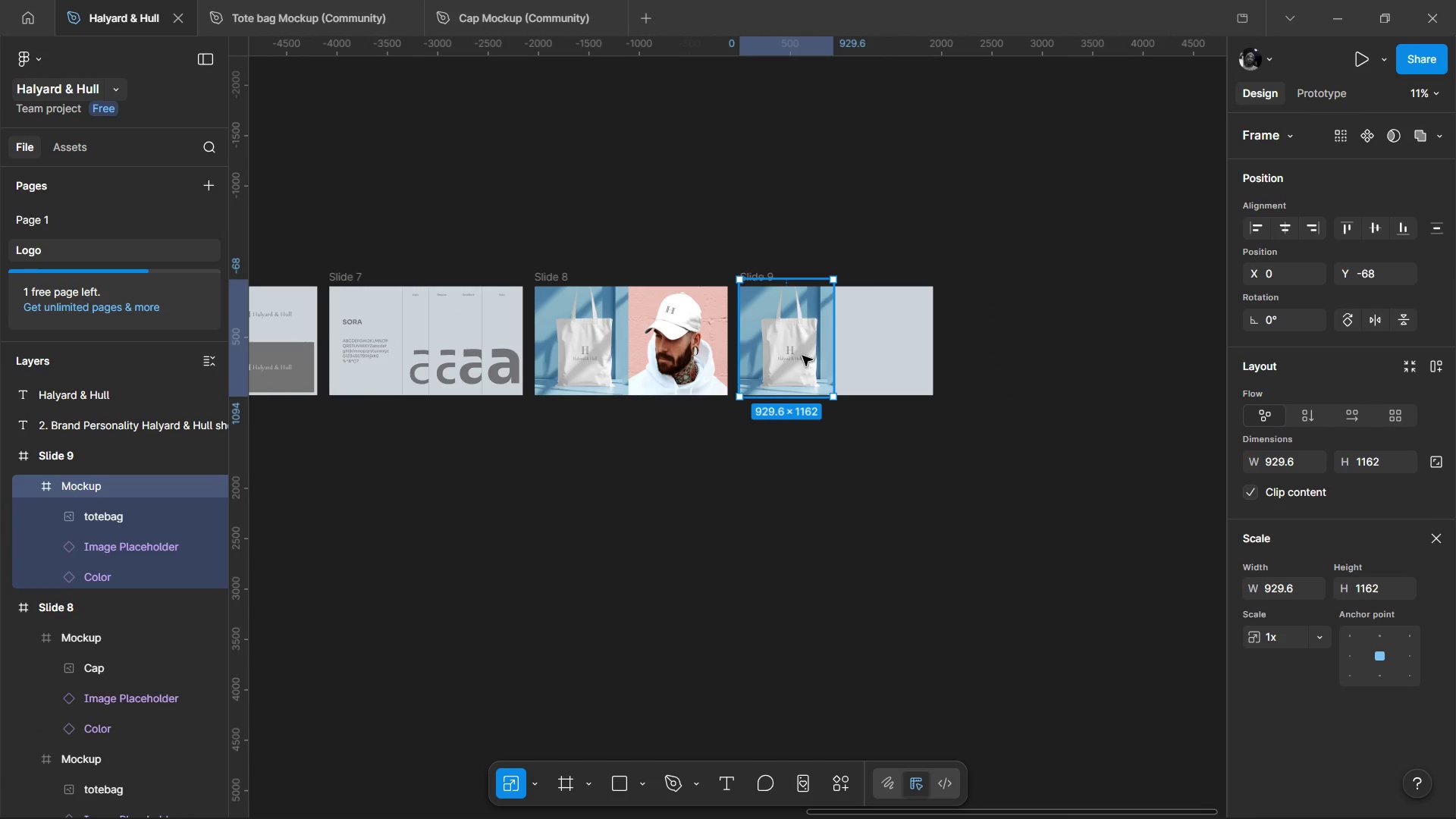 
key(Delete)
 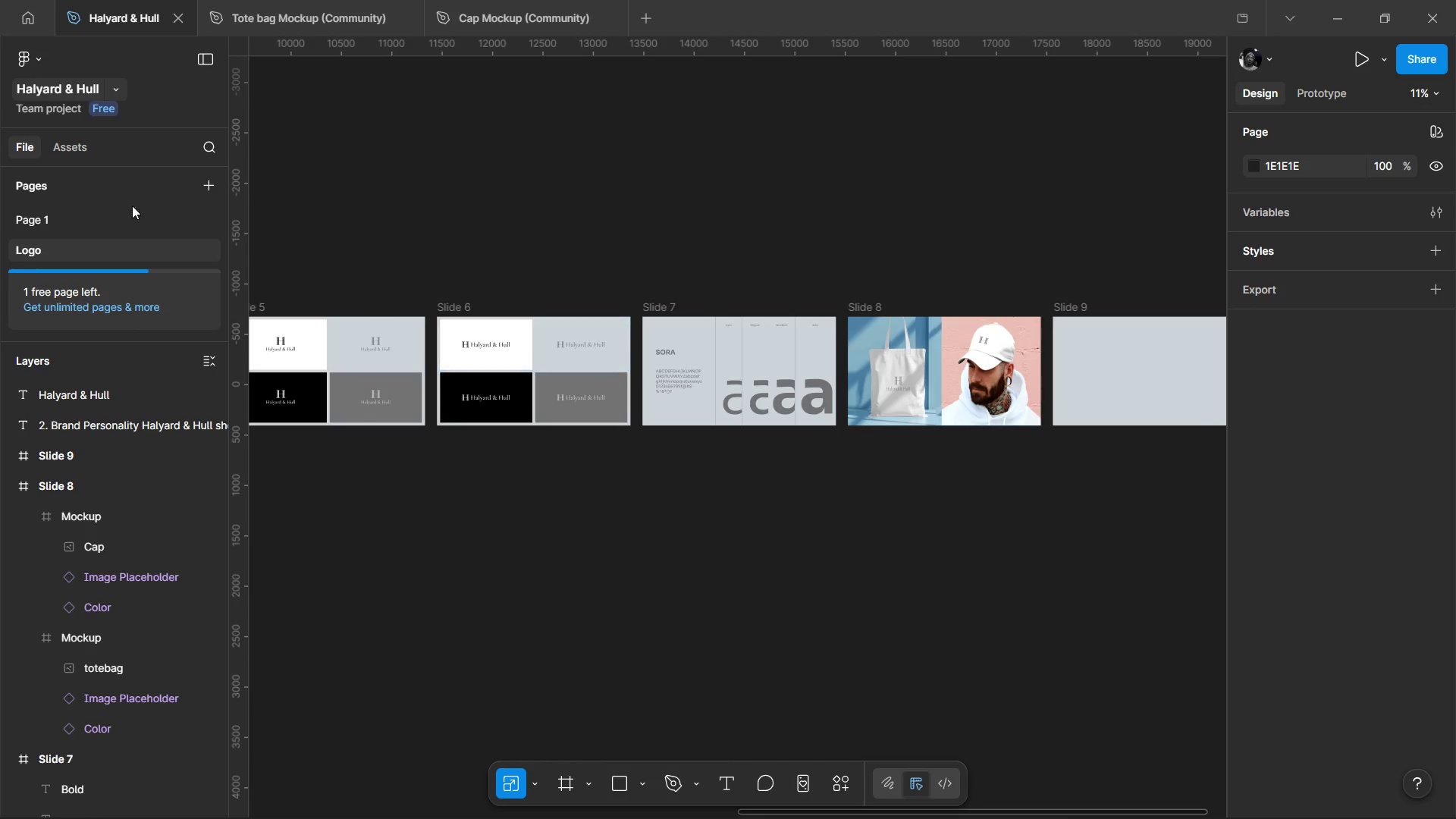 
left_click([92, 217])
 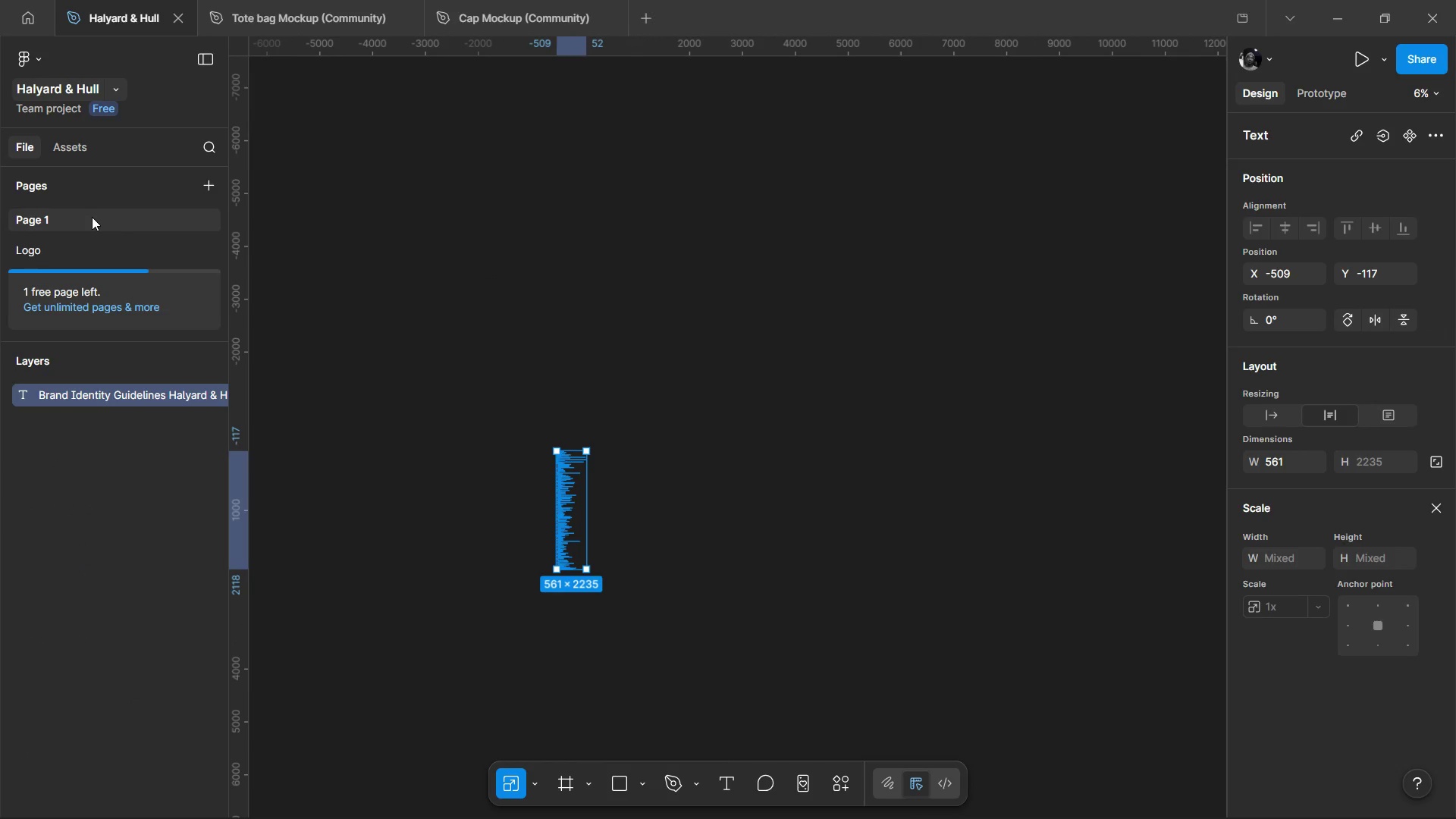 
wait(10.08)
 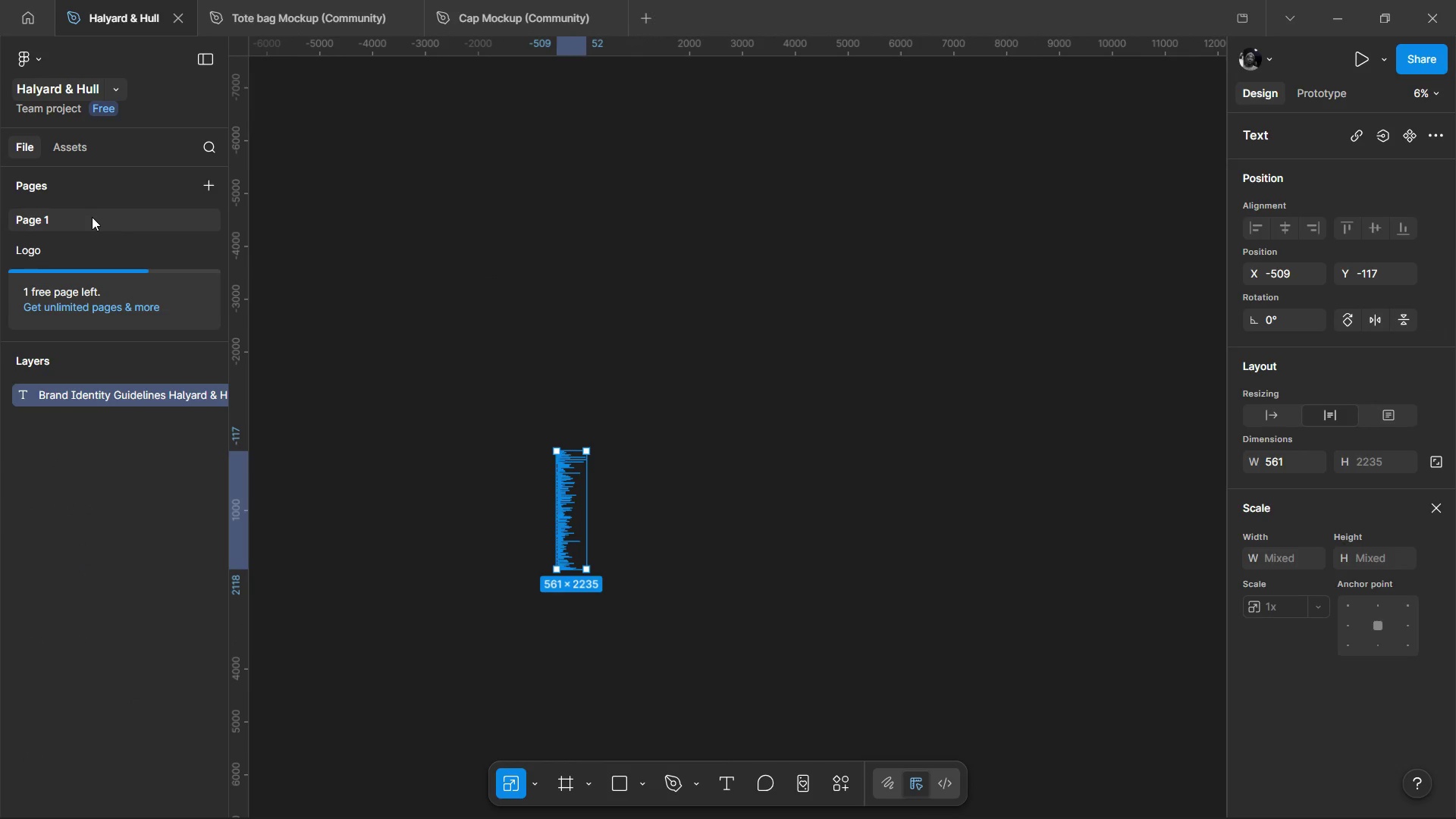 
hold_key(key=ControlLeft, duration=1.55)
scroll: coordinate [423, 178], scroll_direction: up, amount: 13.0
 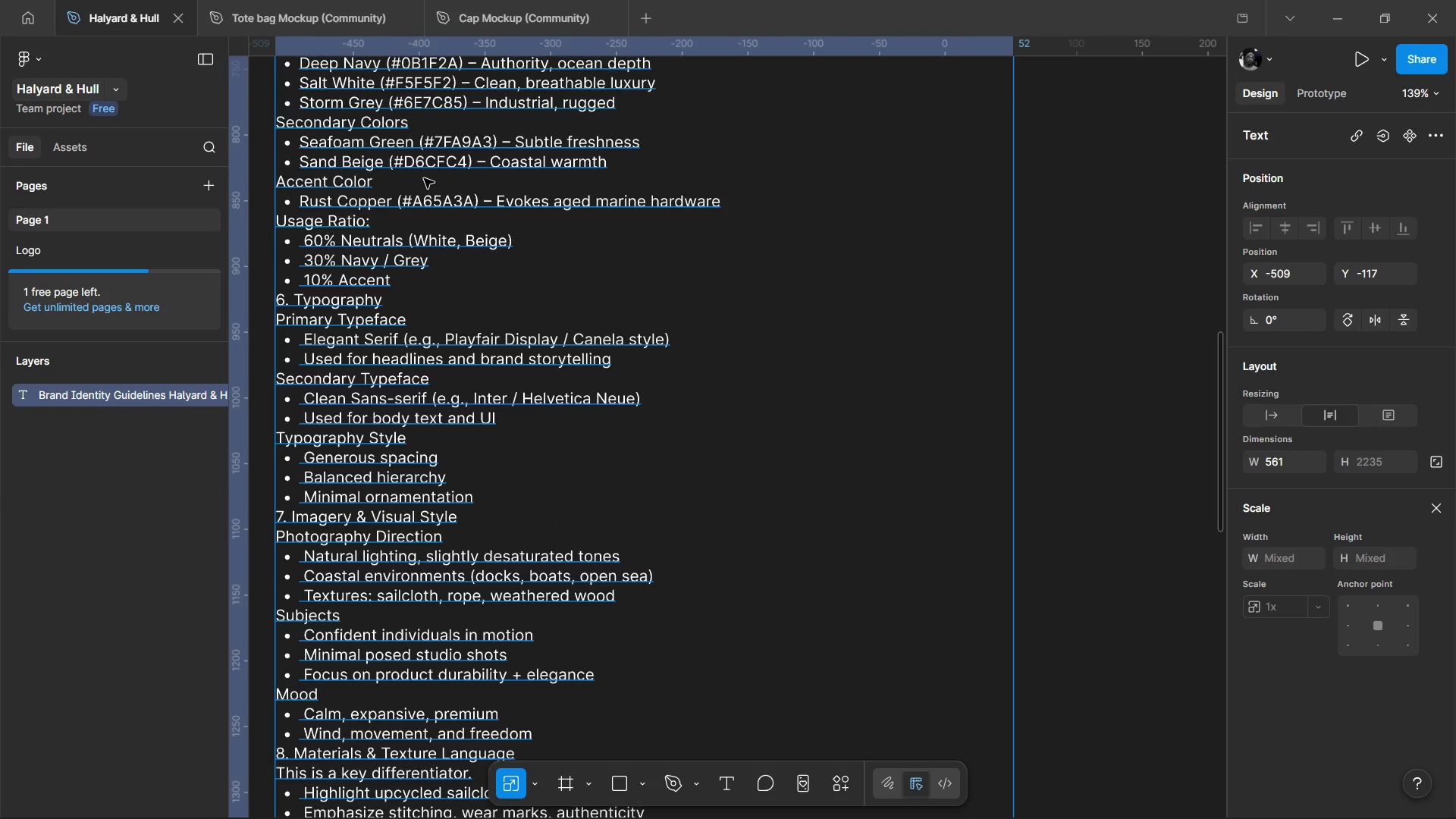 
hold_key(key=ControlLeft, duration=1.42)
 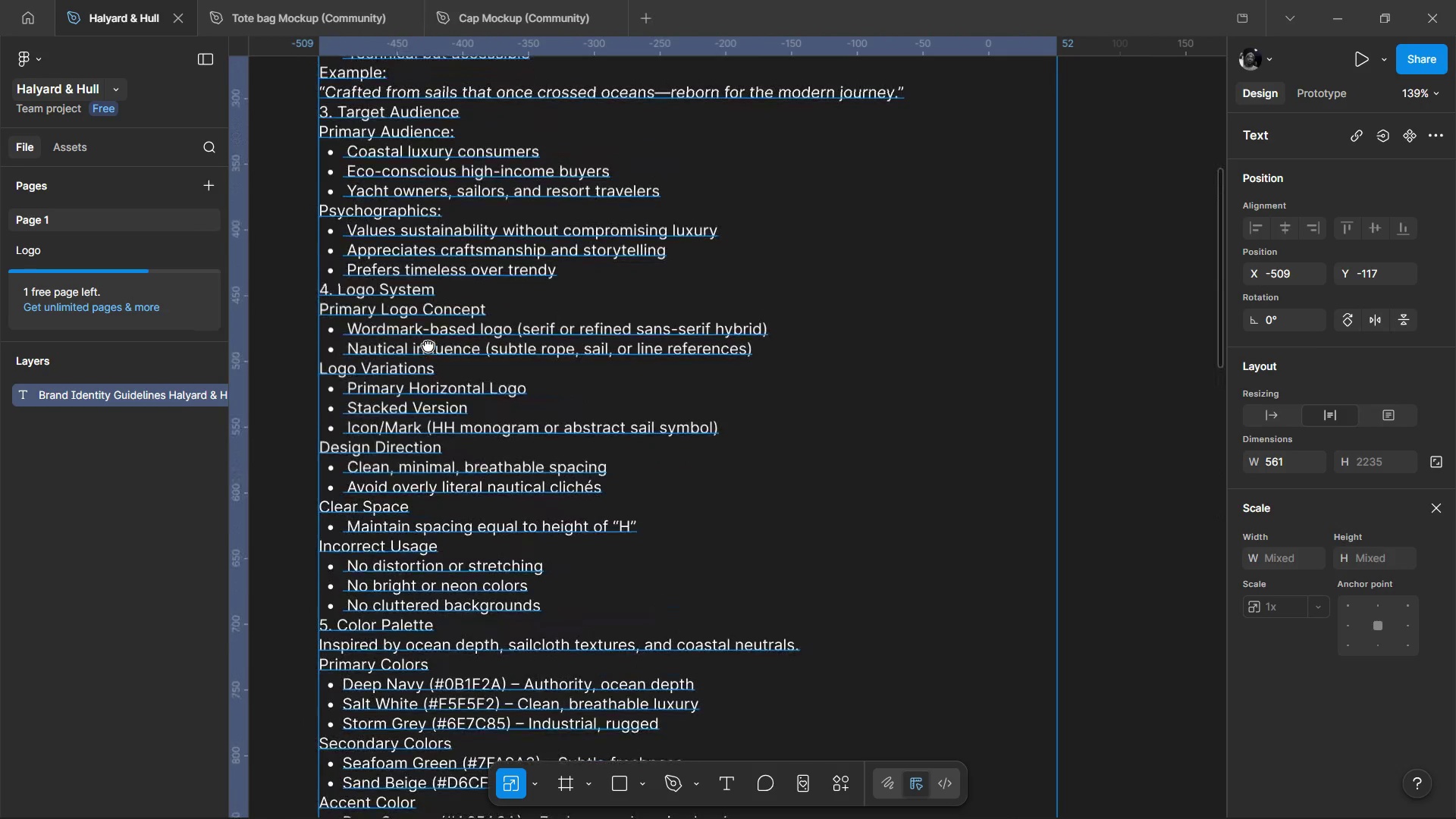 
wait(8.06)
 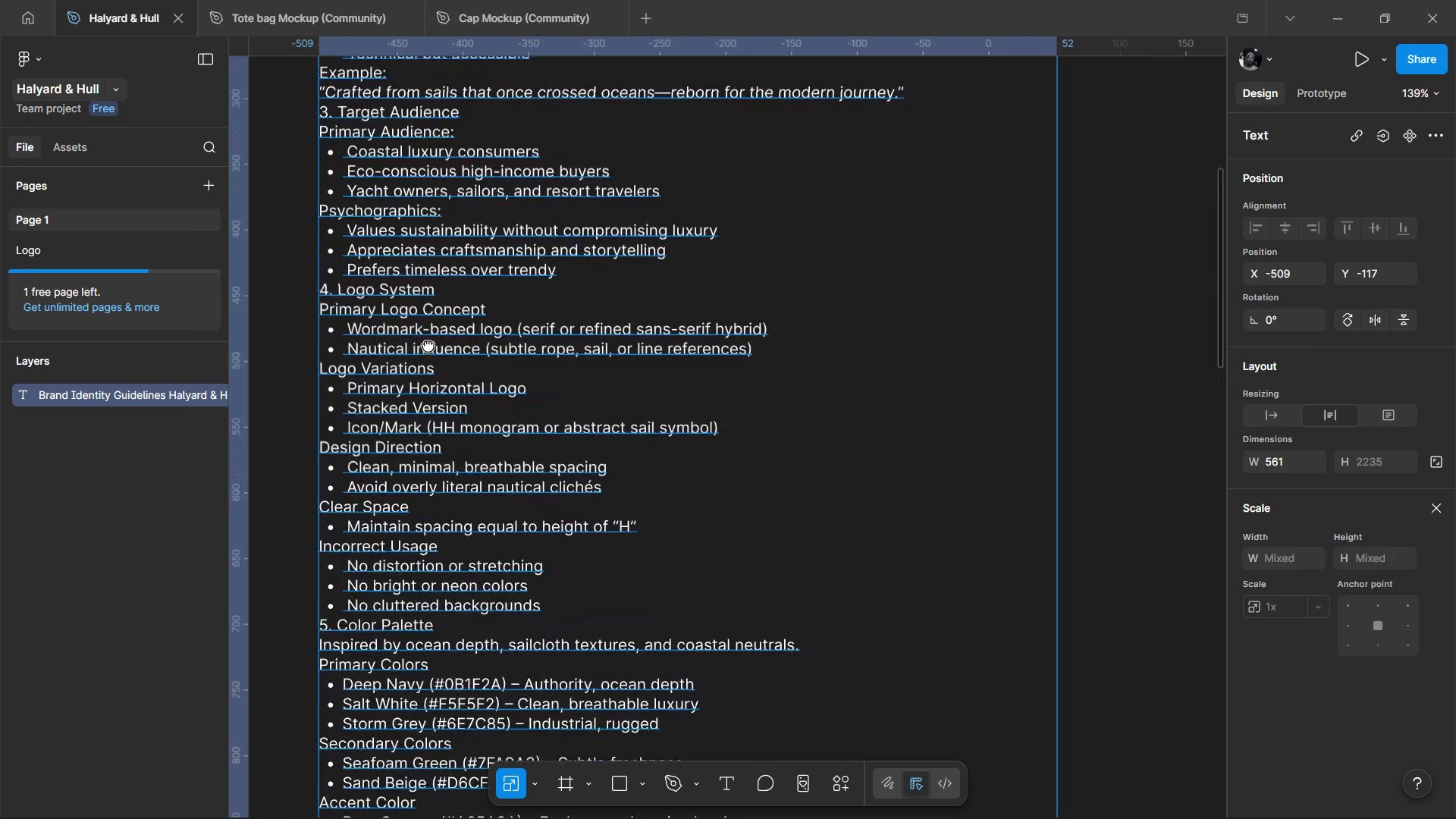 
double_click([403, 203])
 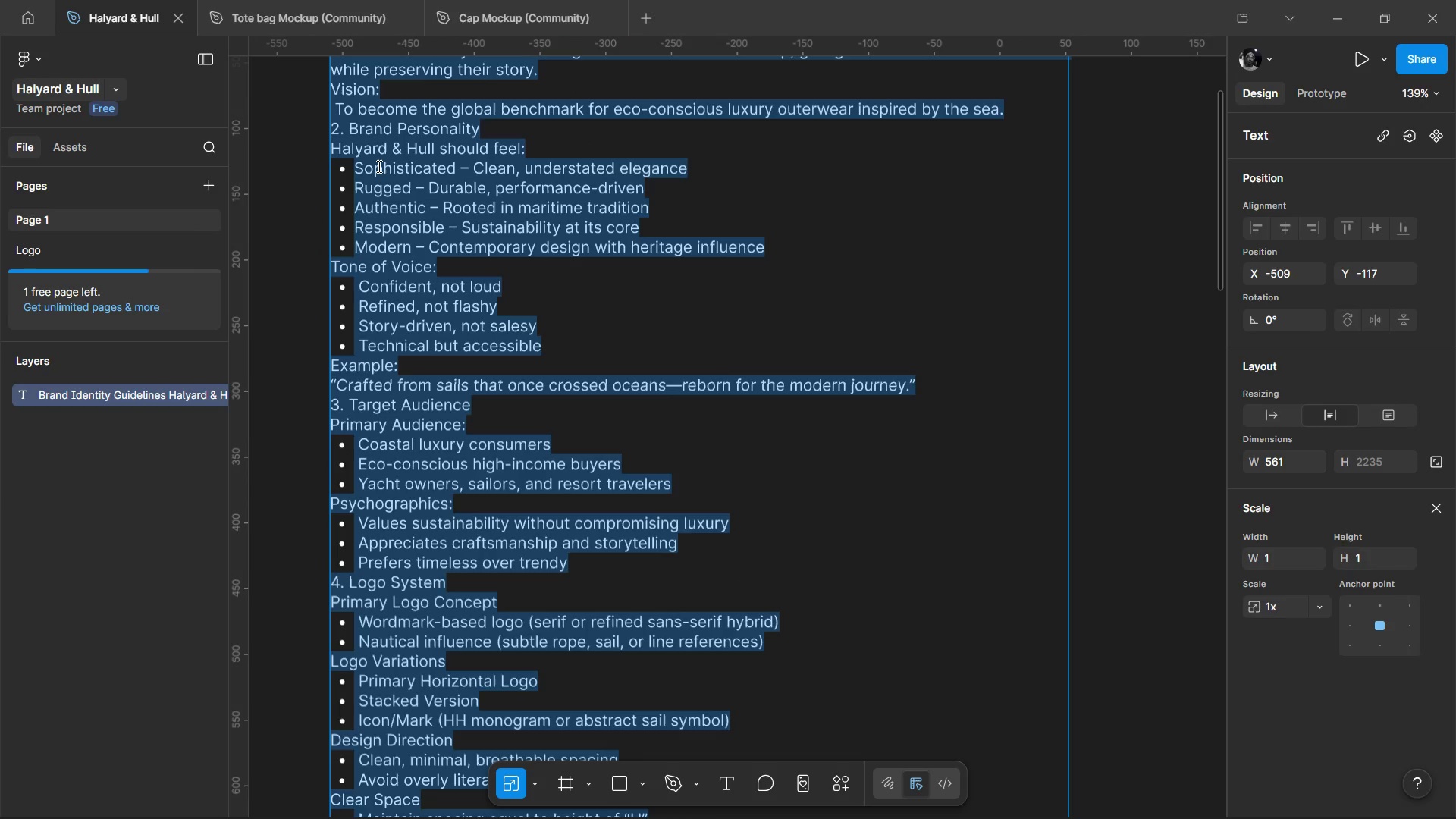 
left_click([378, 166])
 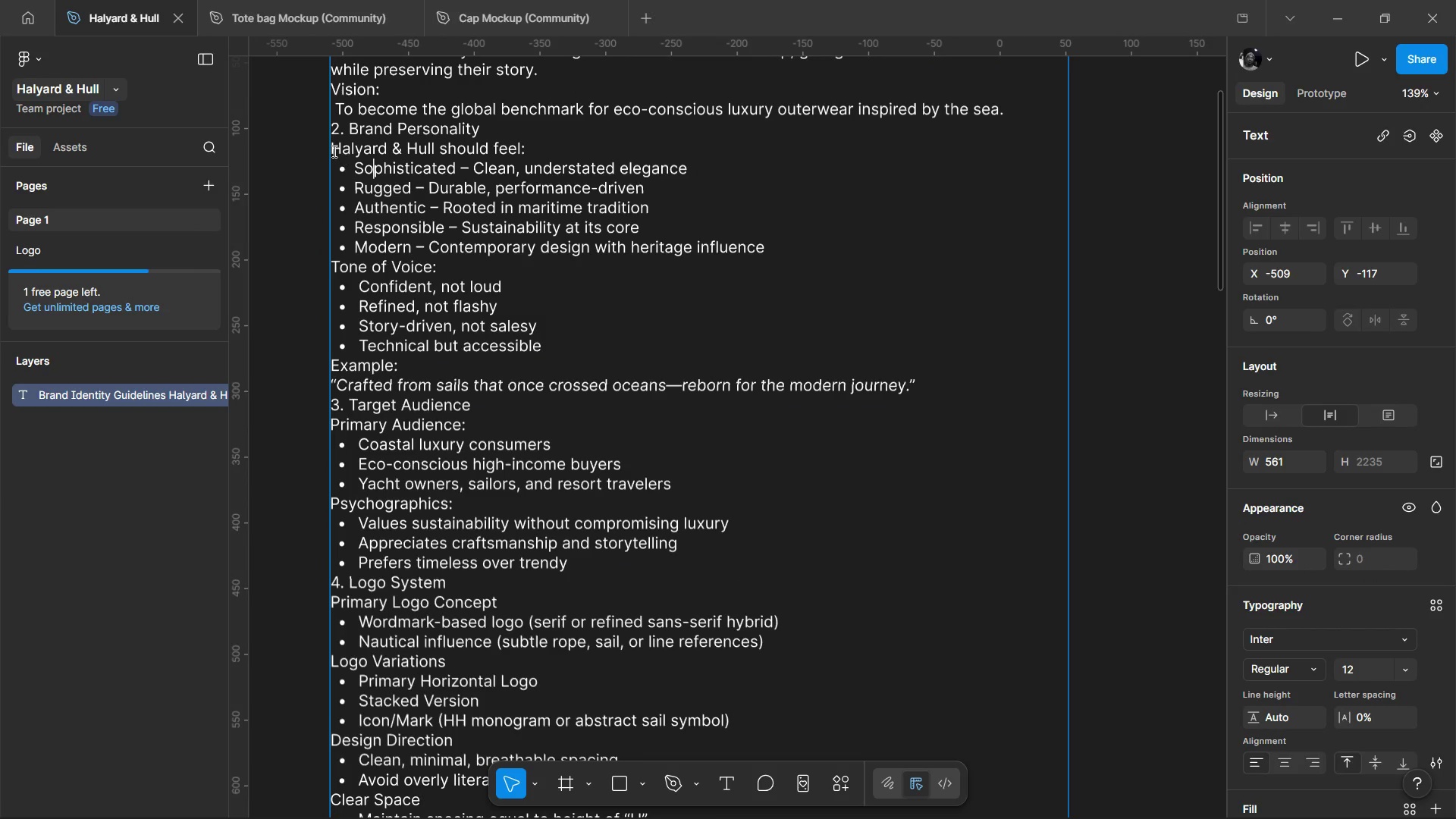 
left_click_drag(start_coordinate=[333, 151], to_coordinate=[769, 246])
 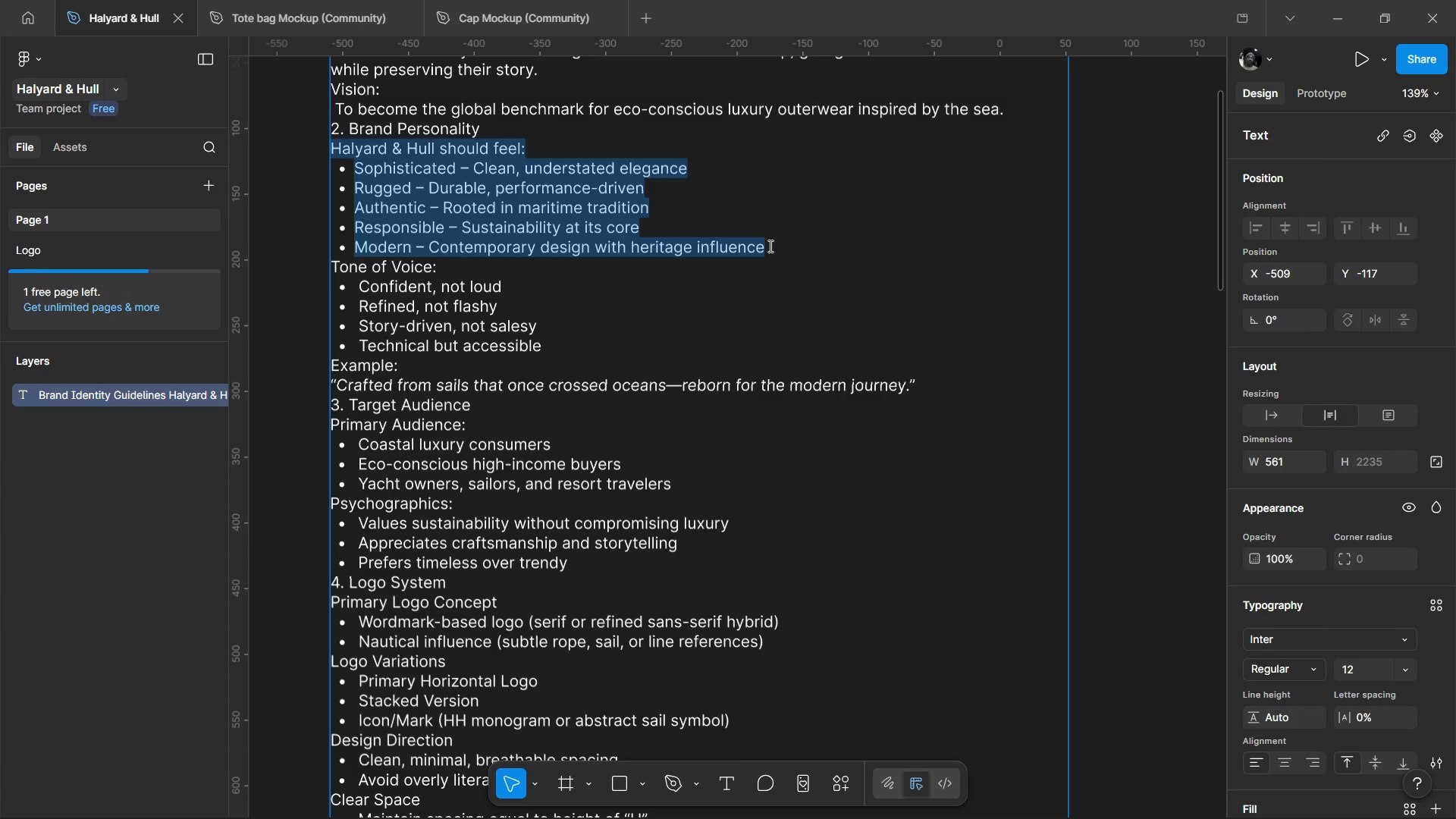 
key(Control+C)
 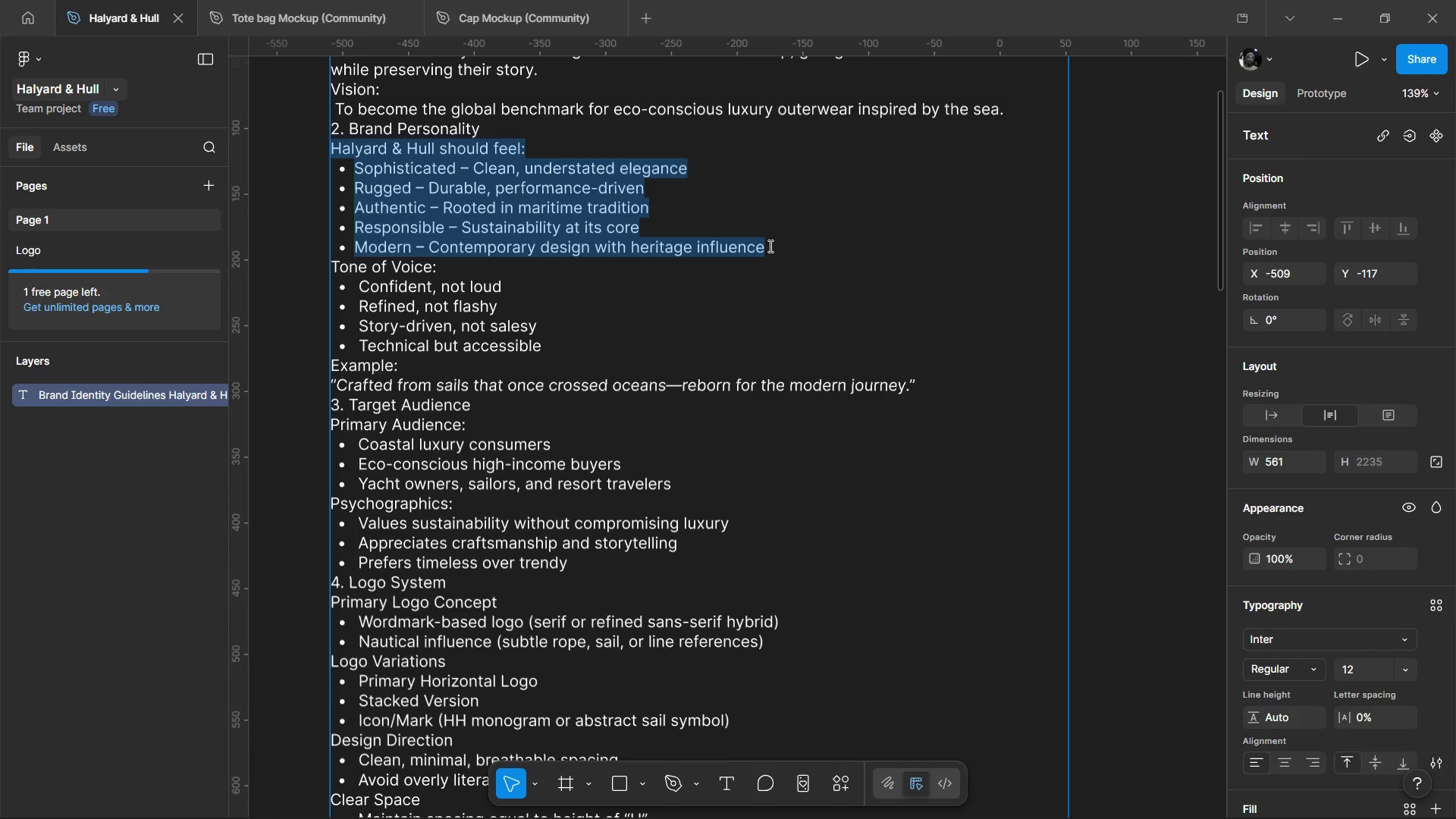 
key(Control+C)
 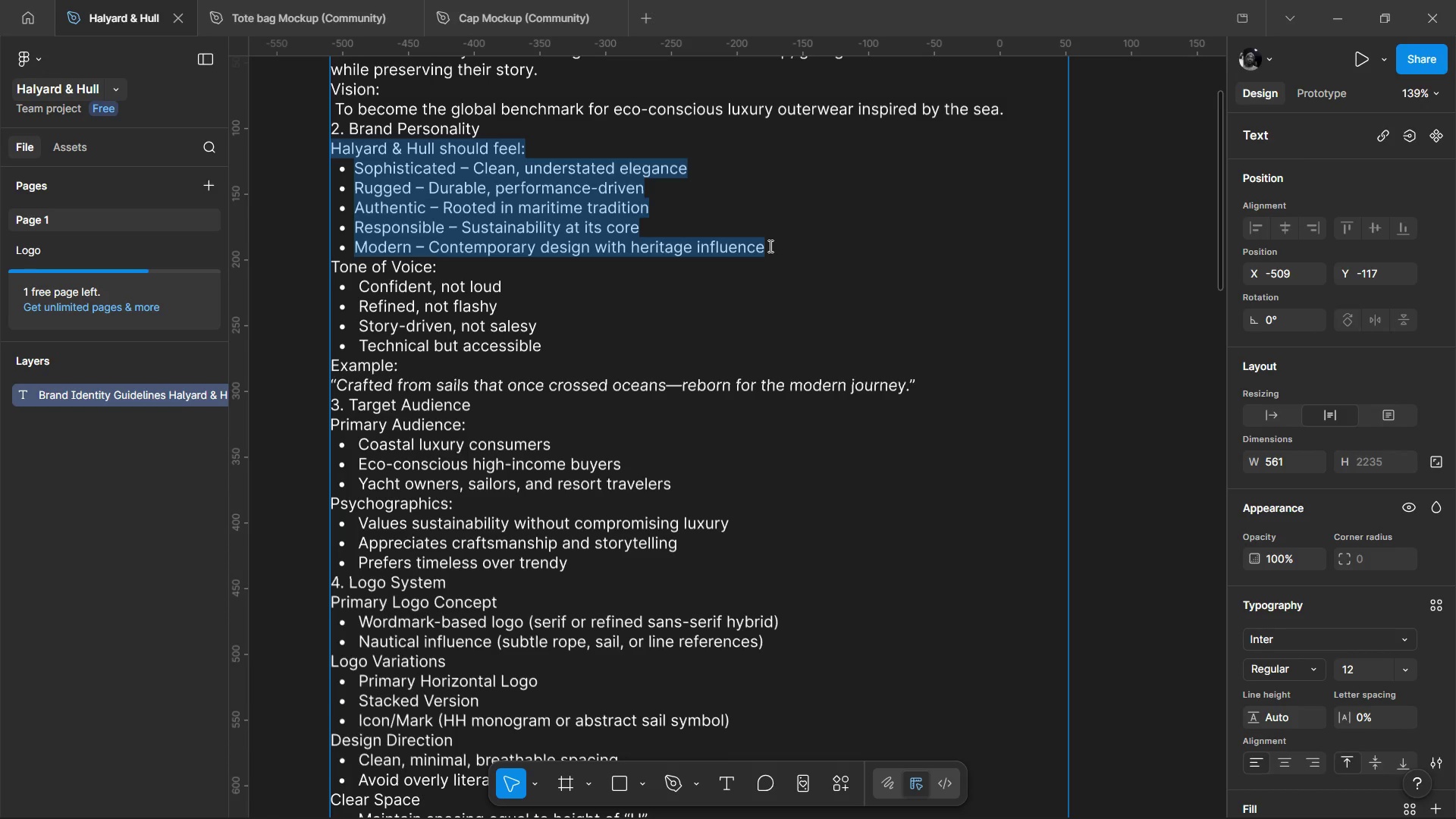 
key(Control+C)
 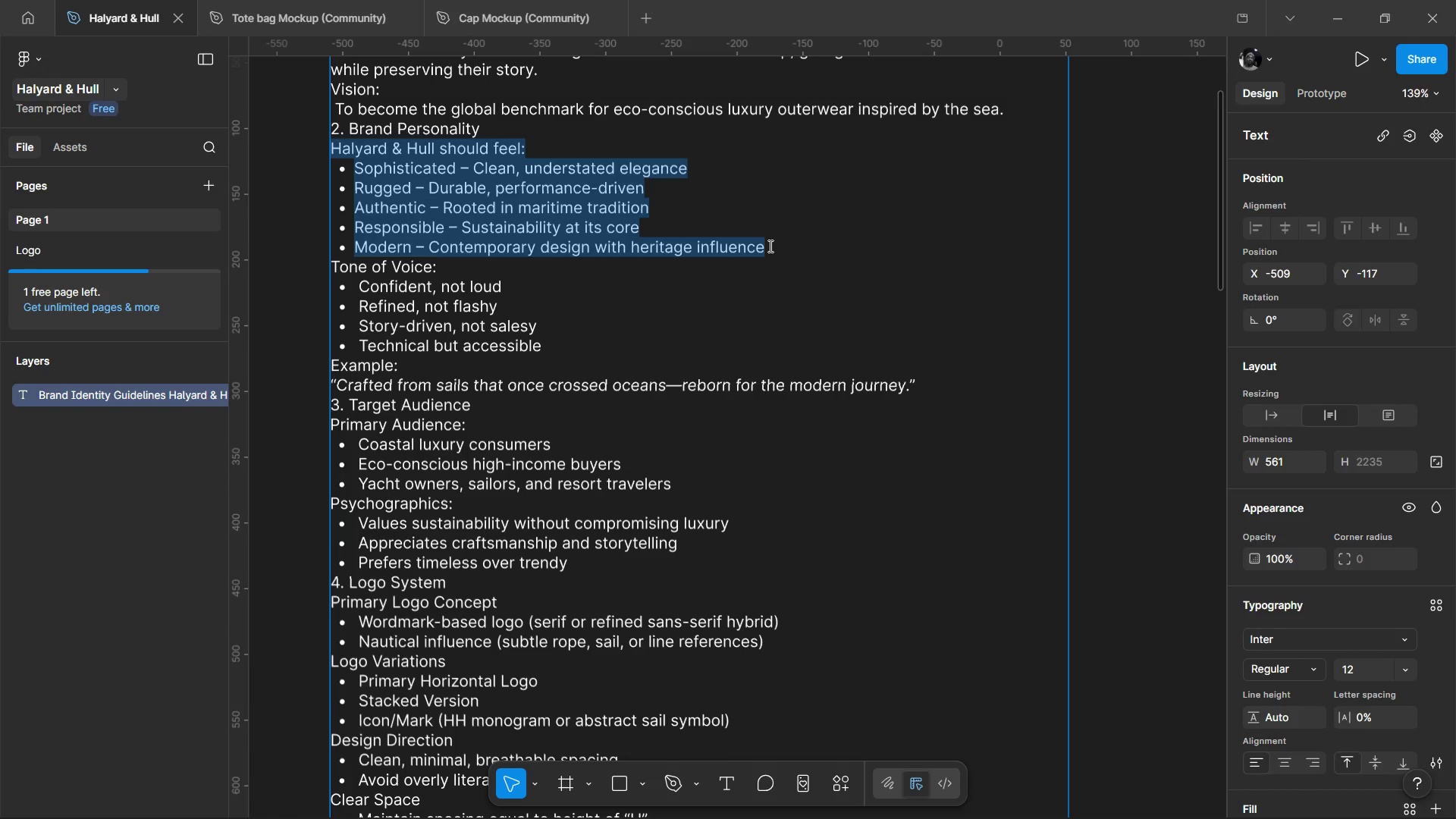 
key(Control+C)
 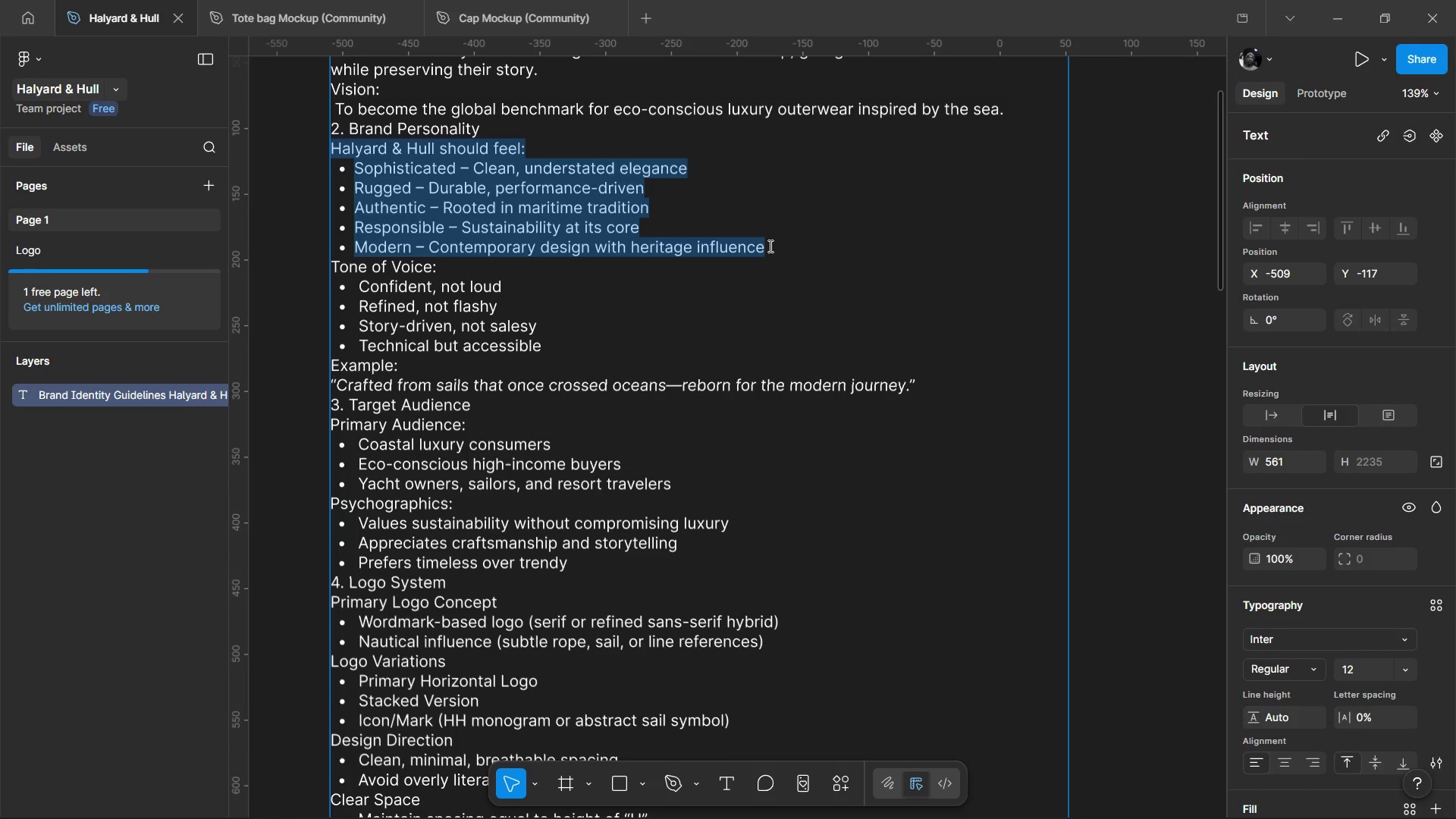 
key(Control+C)
 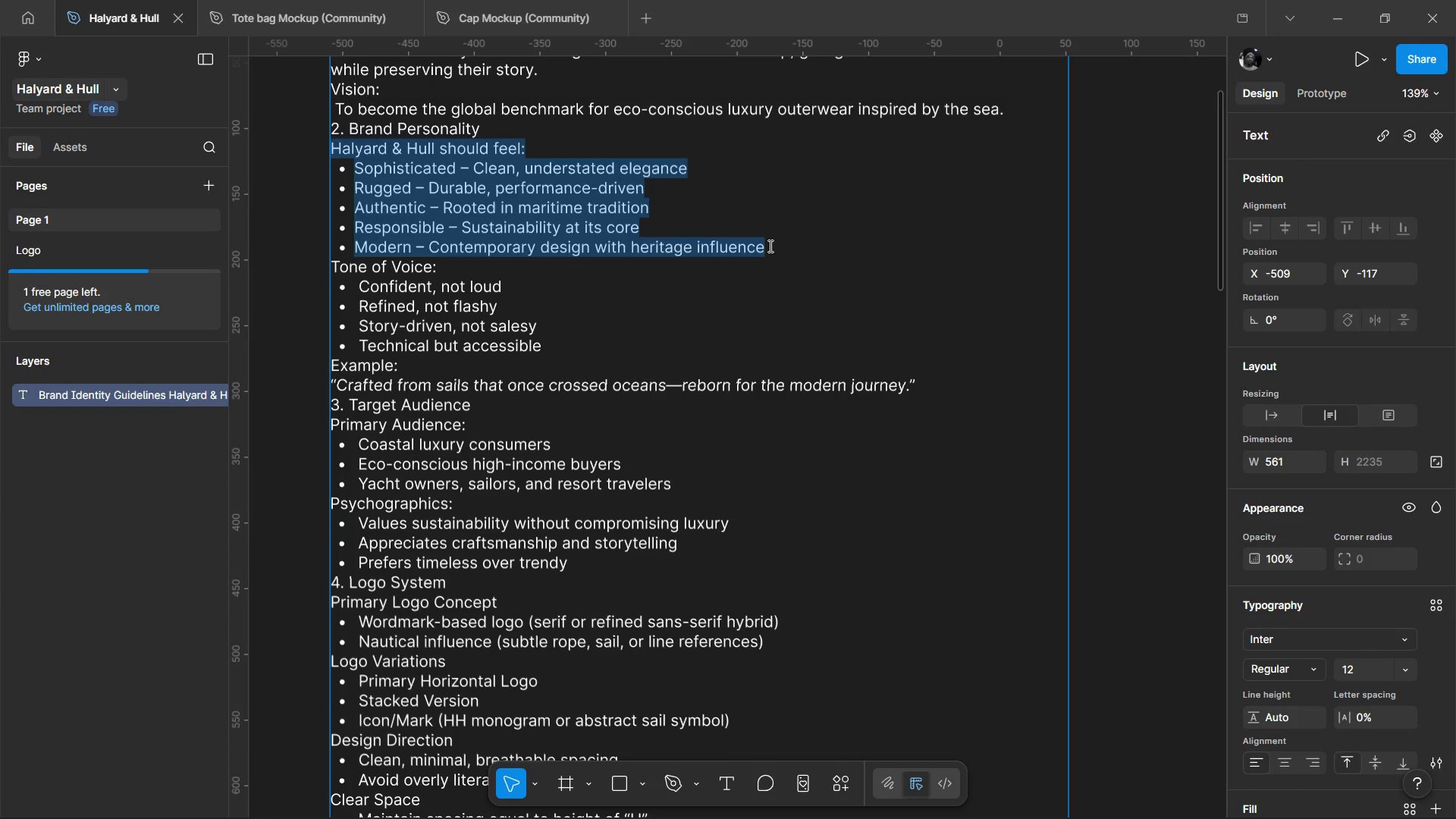 
key(Control+C)
 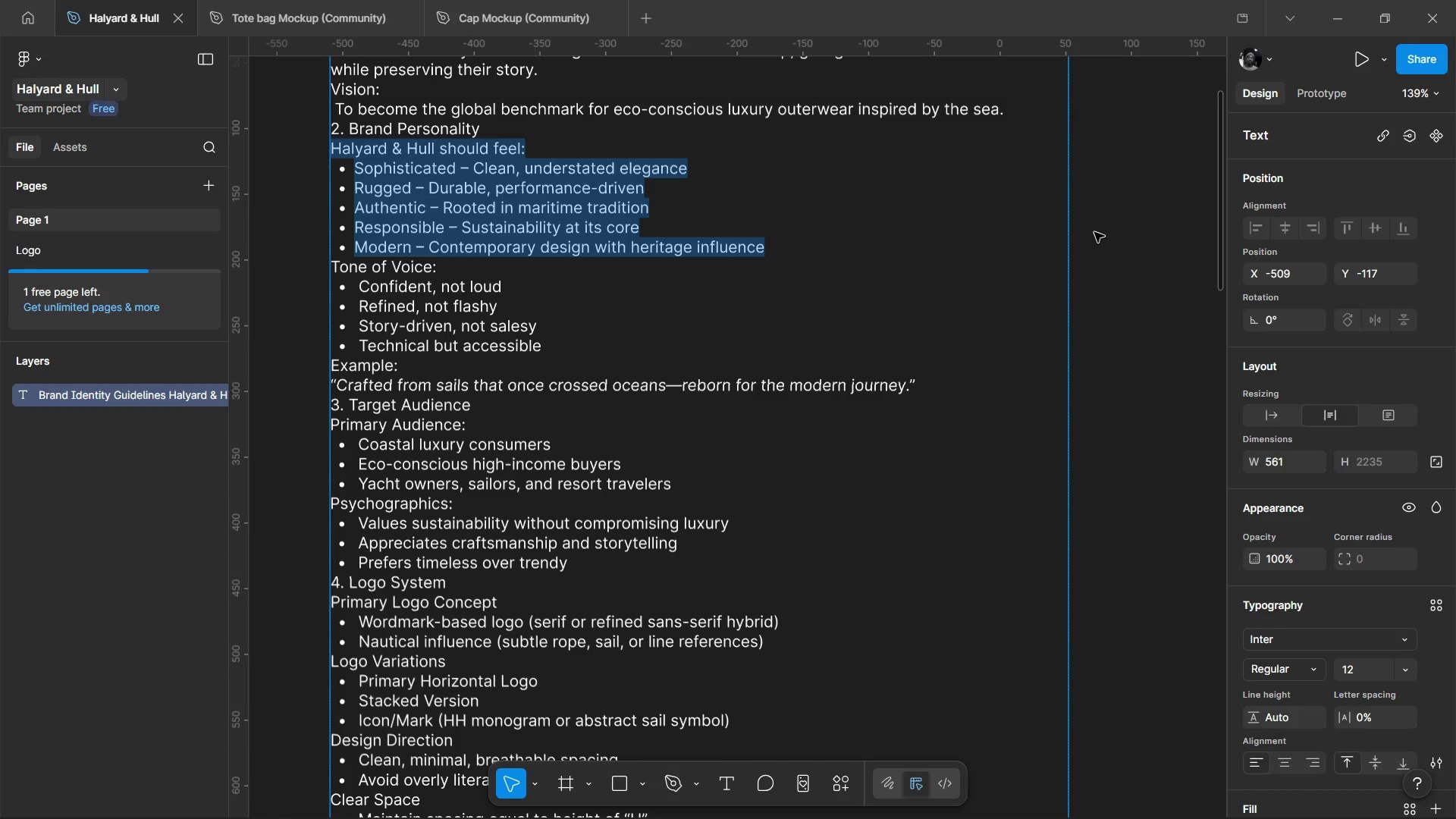 
hold_key(key=ControlLeft, duration=1.2)
scroll: coordinate [954, 297], scroll_direction: down, amount: 9.0
 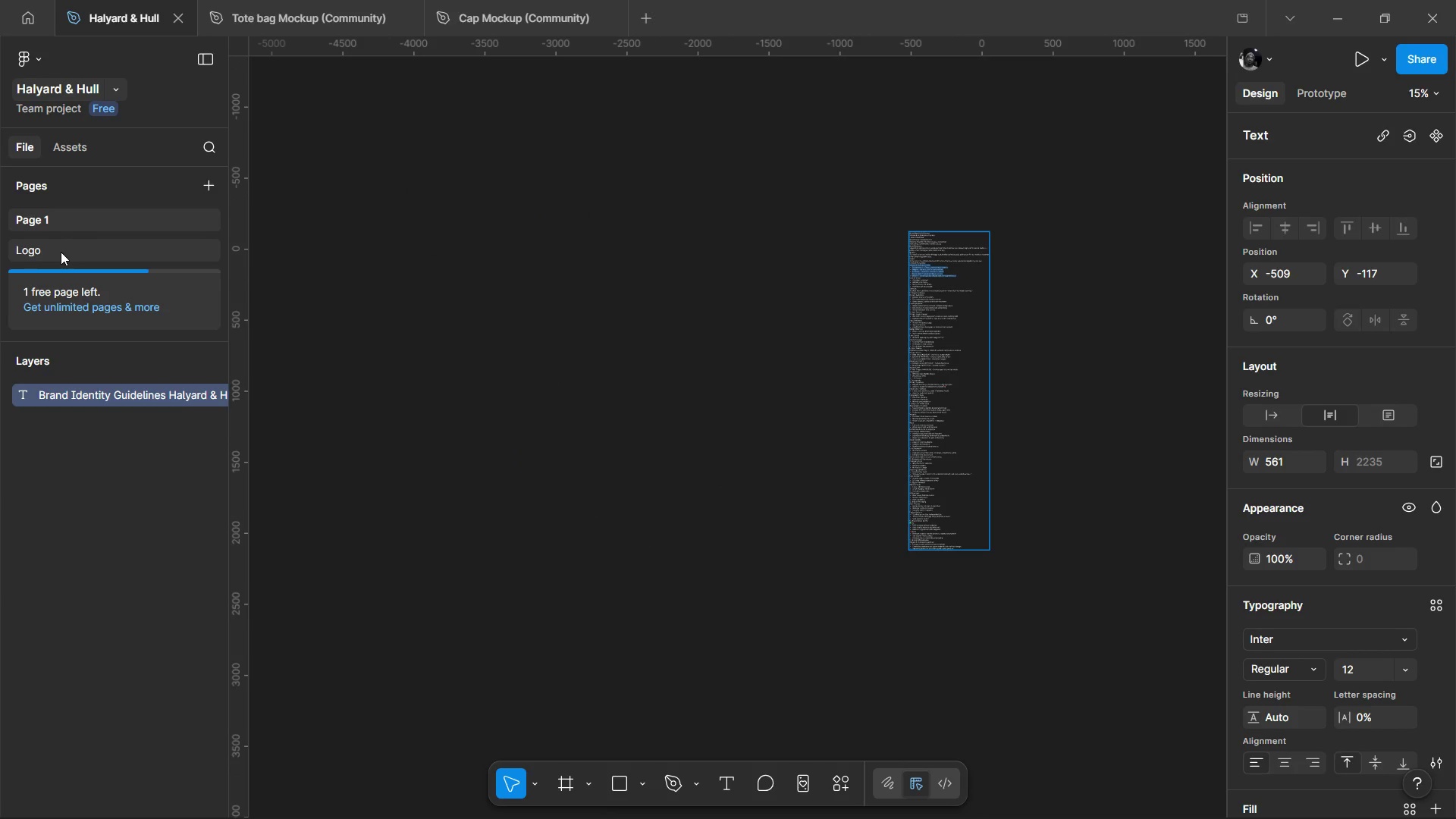 
left_click([61, 252])
 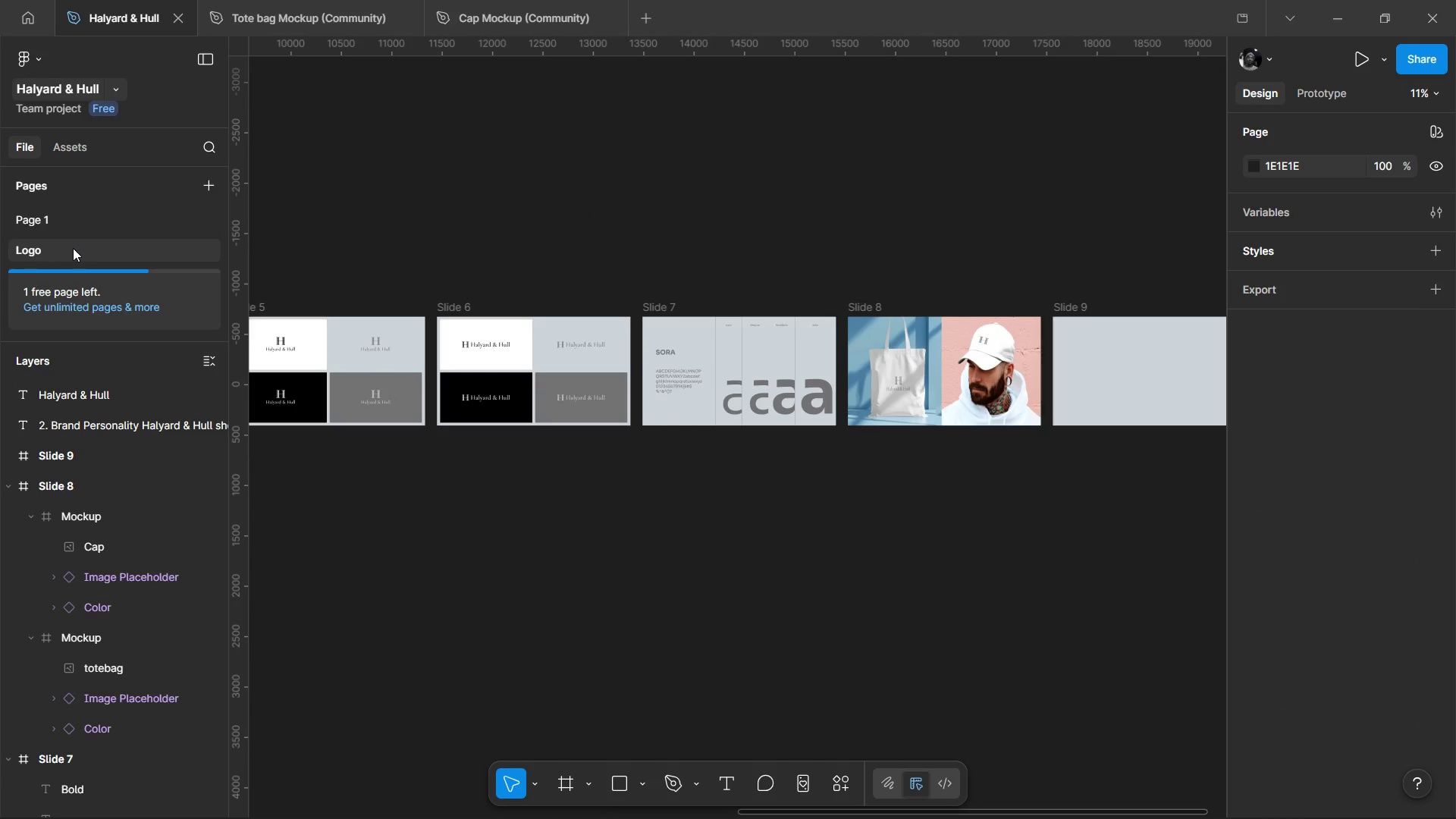 
wait(7.3)
 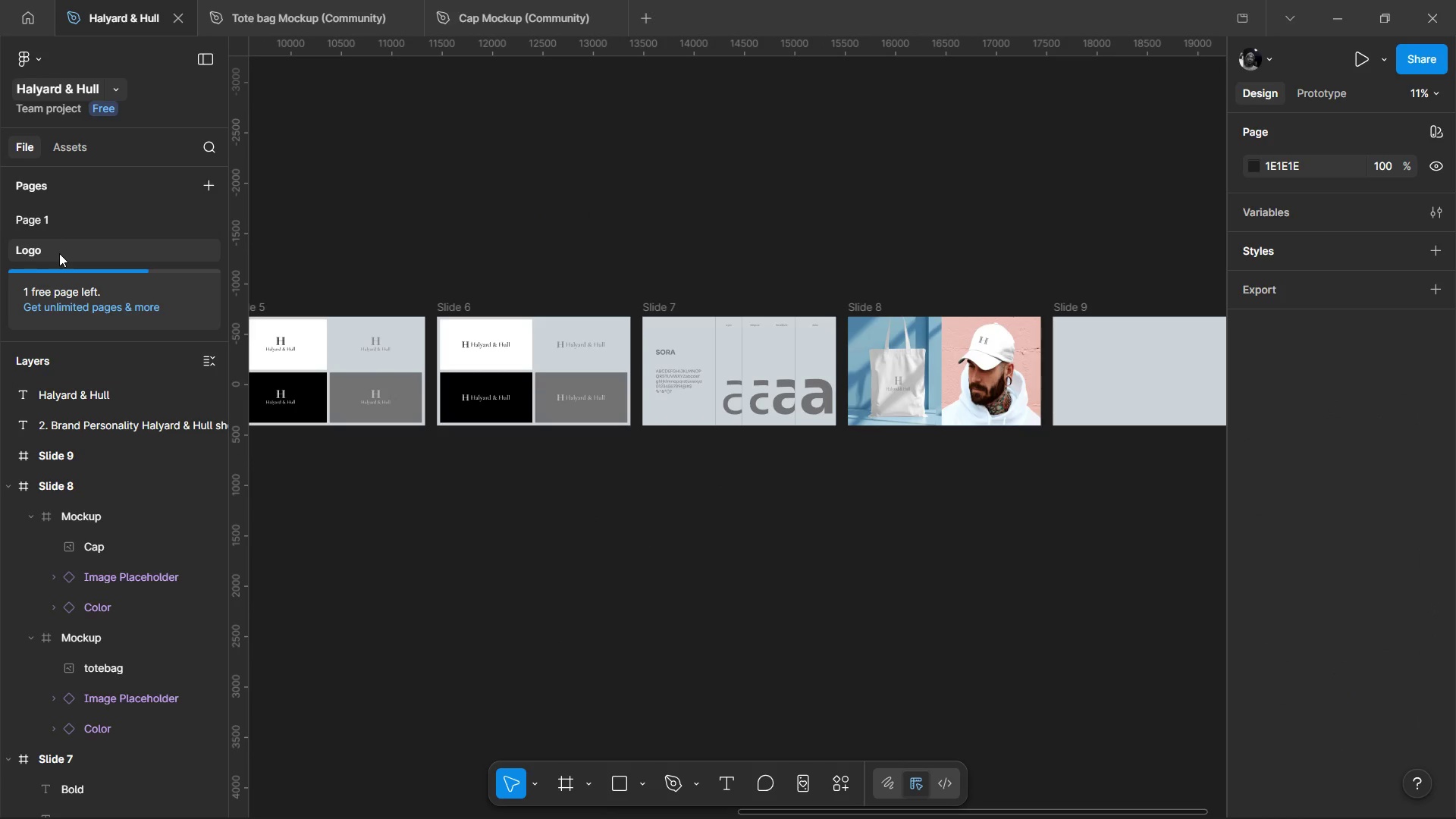 
scroll: coordinate [711, 366], scroll_direction: down, amount: 2.0
 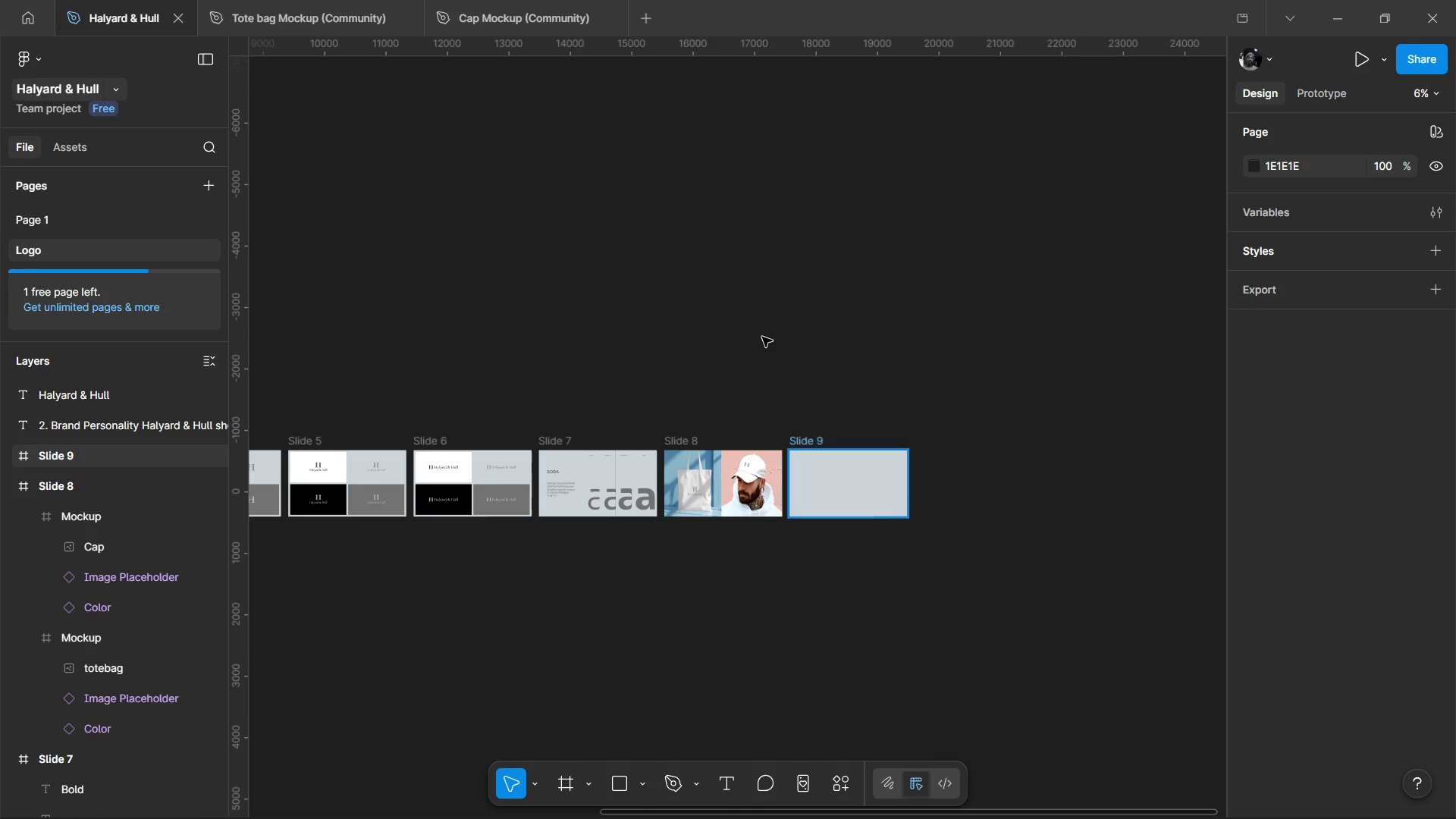 
hold_key(key=ControlLeft, duration=0.39)
 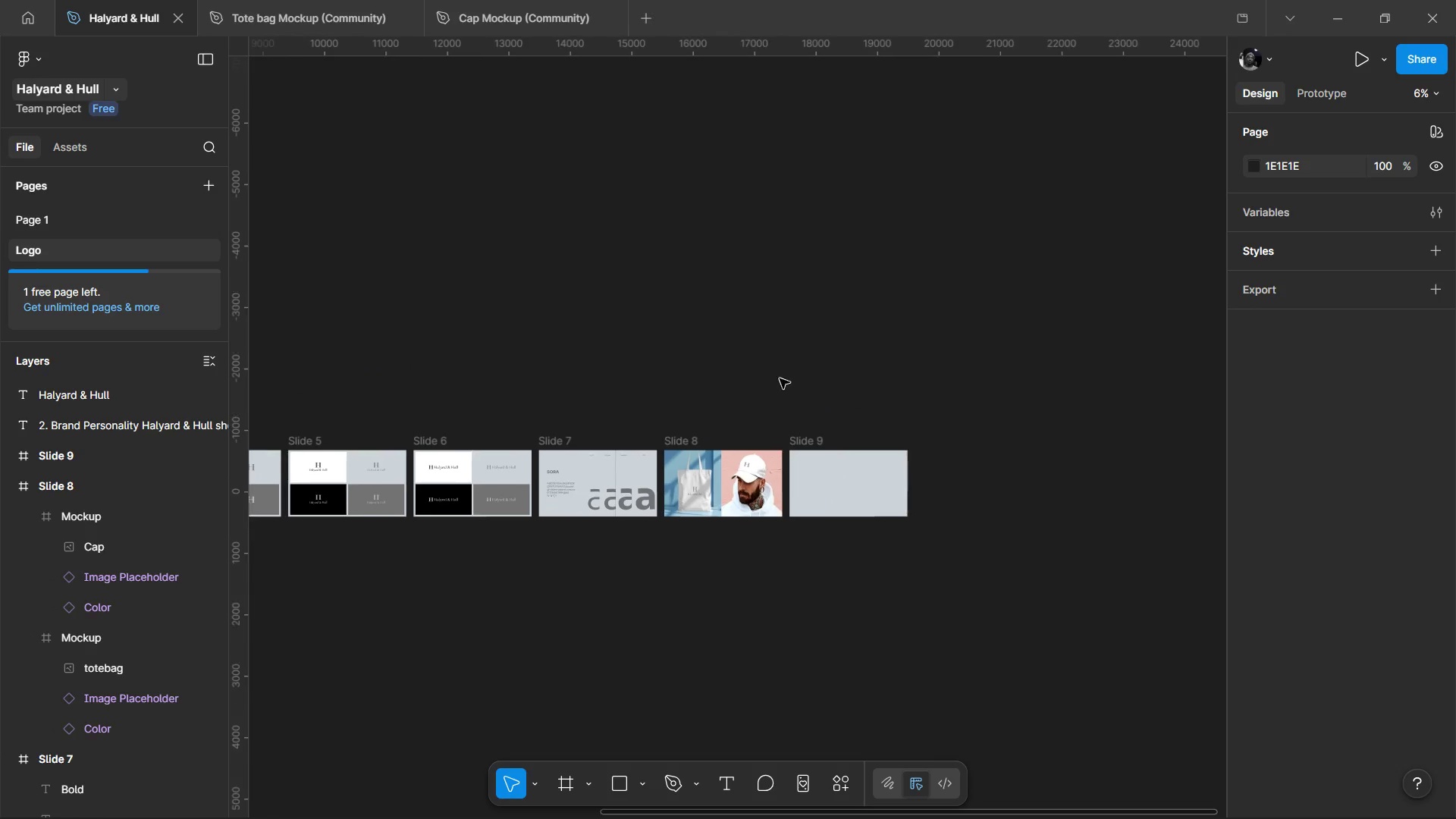 
left_click([762, 337])
 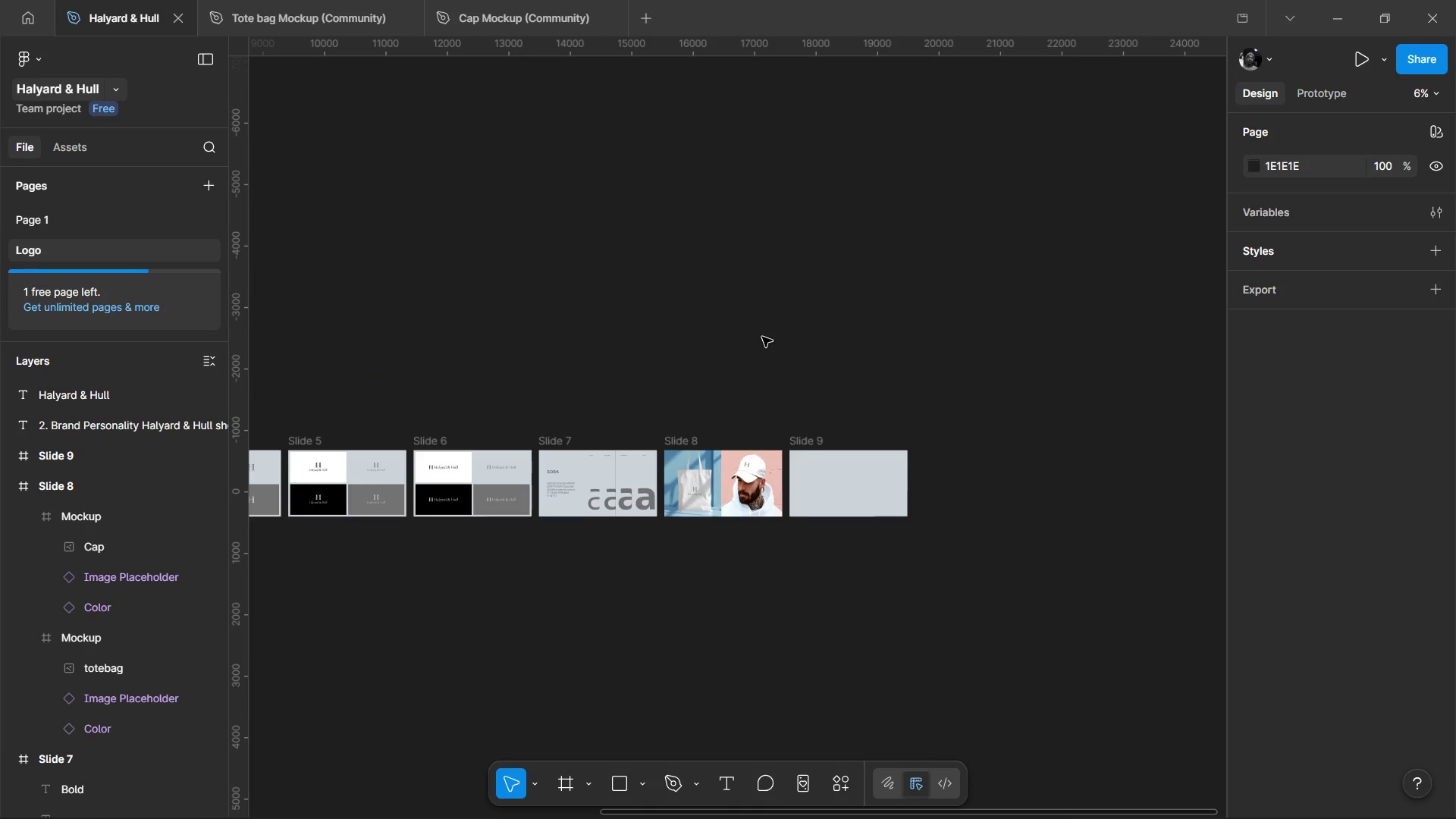 
key(Control+V)
 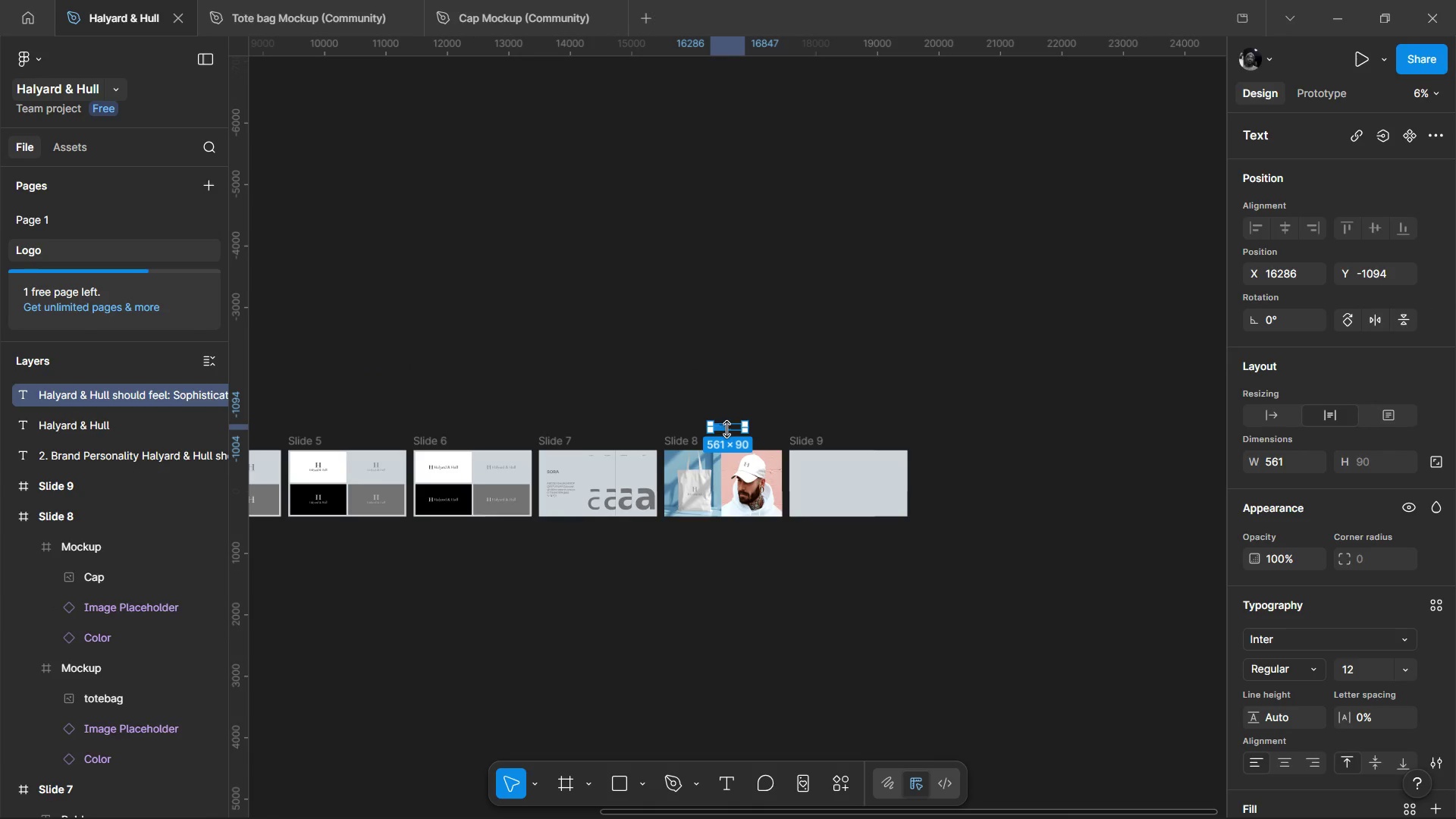 
left_click_drag(start_coordinate=[726, 427], to_coordinate=[856, 560])
 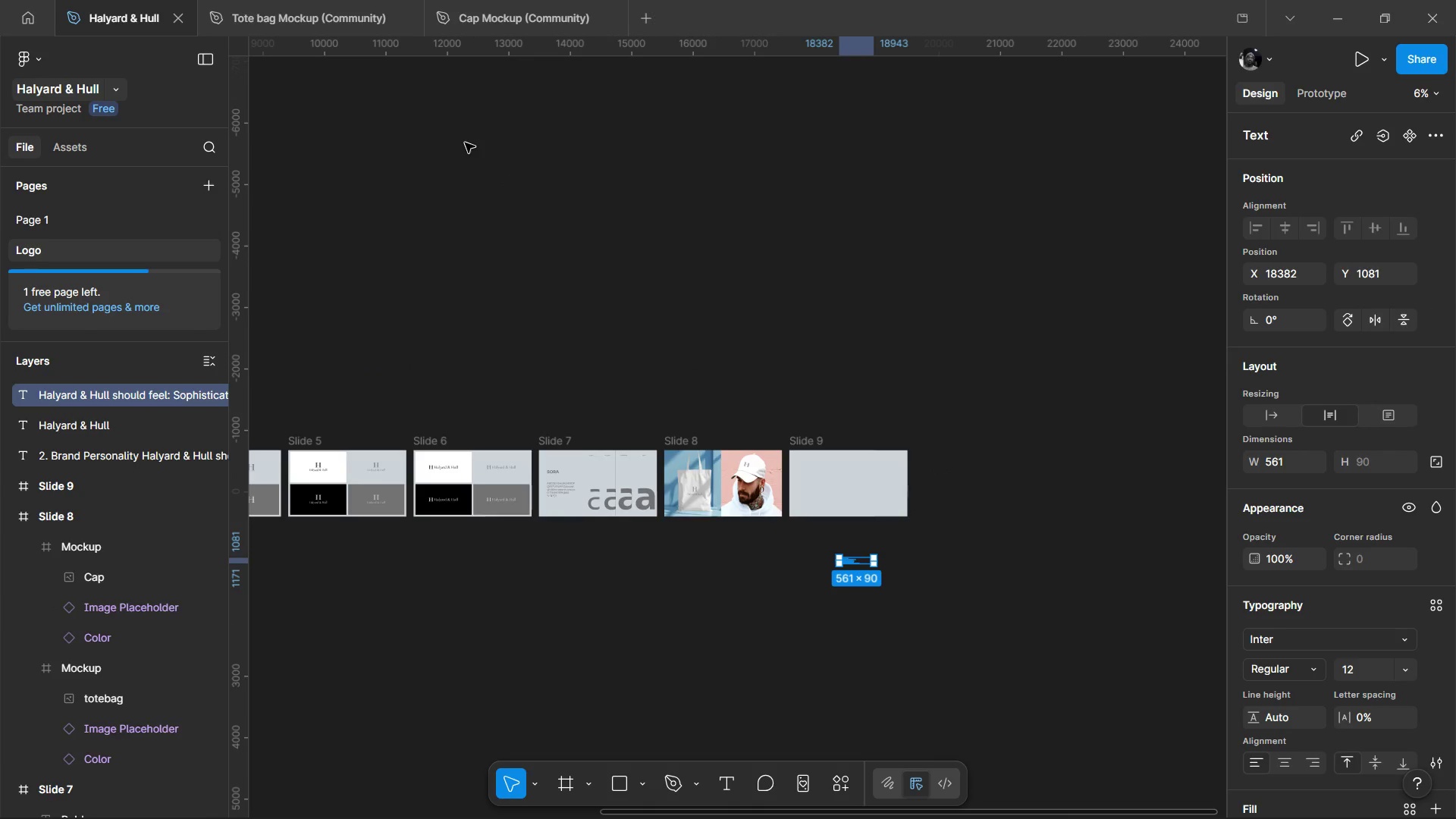 
wait(36.59)
 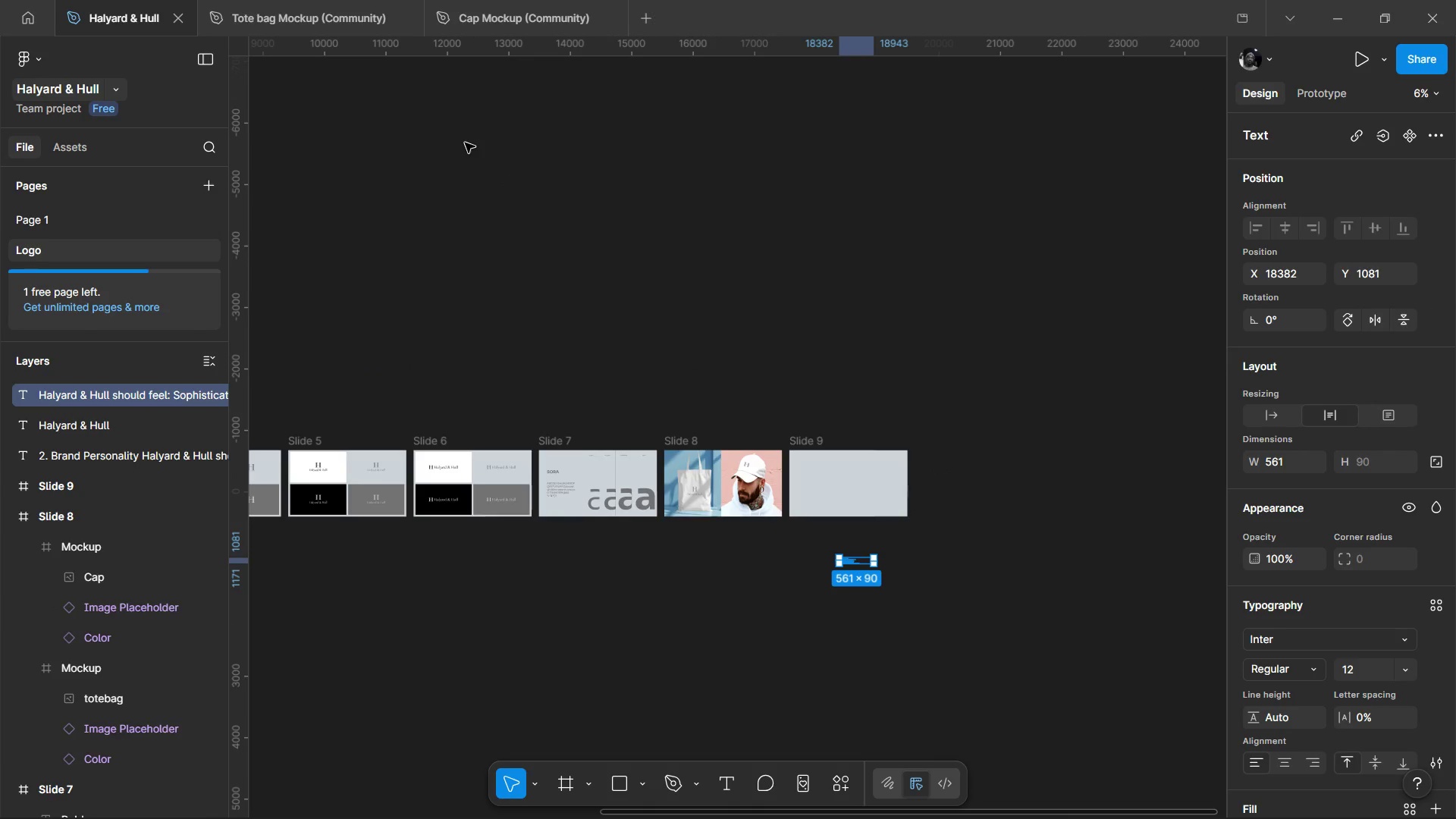 
scroll: coordinate [850, 600], scroll_direction: up, amount: 1.0
 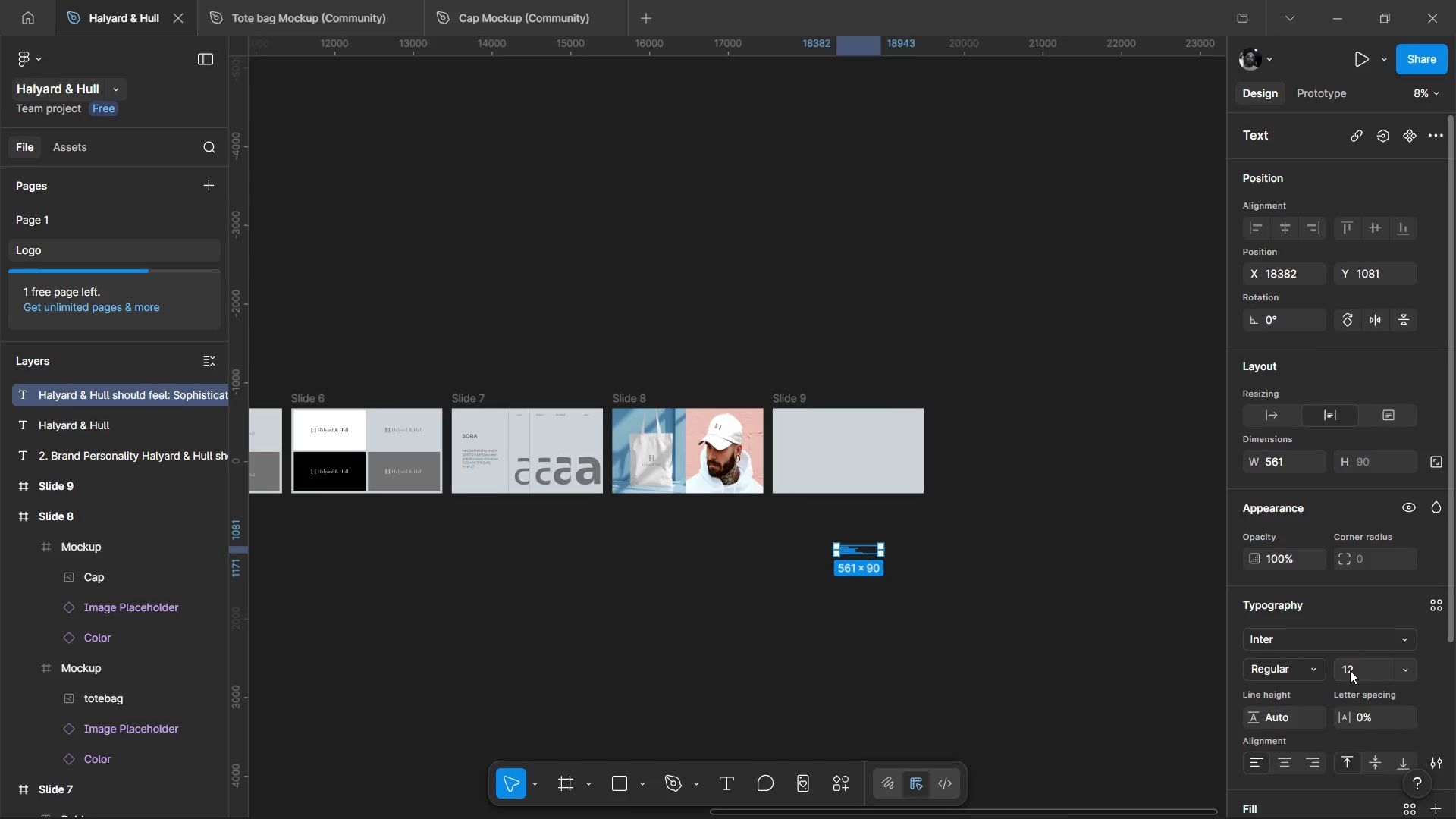 
hold_key(key=ControlLeft, duration=0.53)
 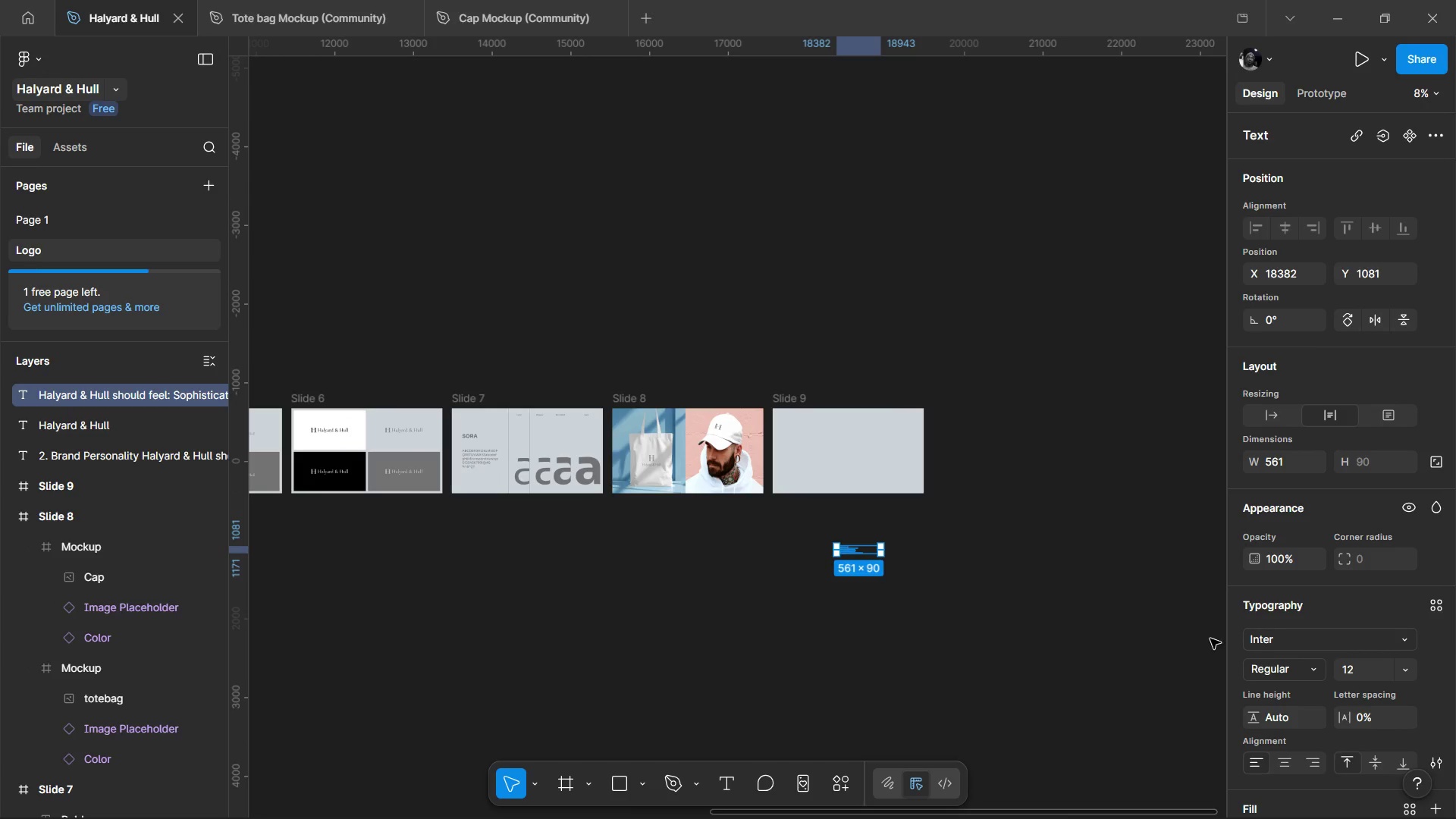 
left_click([1408, 669])
 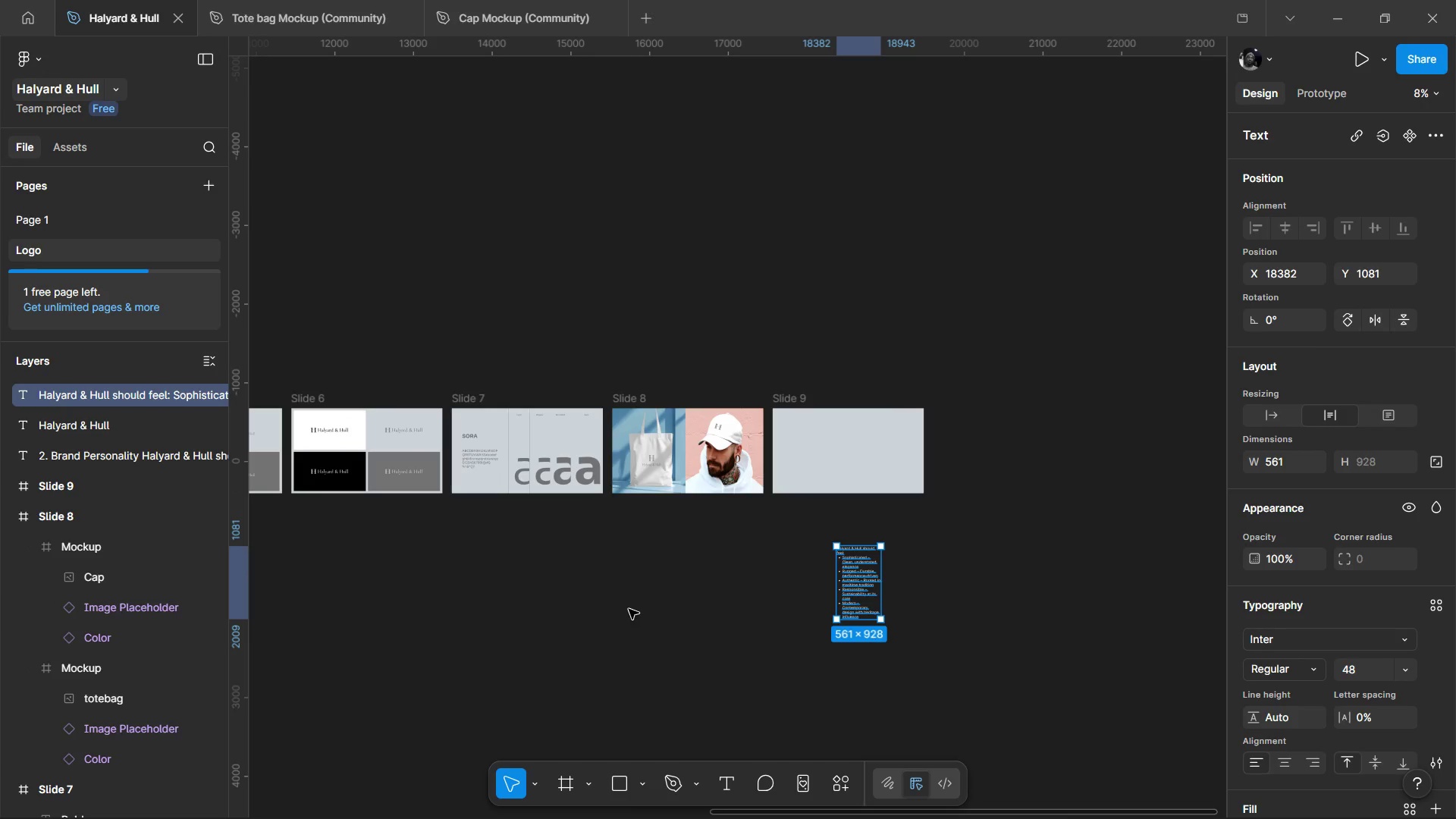 
left_click_drag(start_coordinate=[861, 588], to_coordinate=[780, 315])
 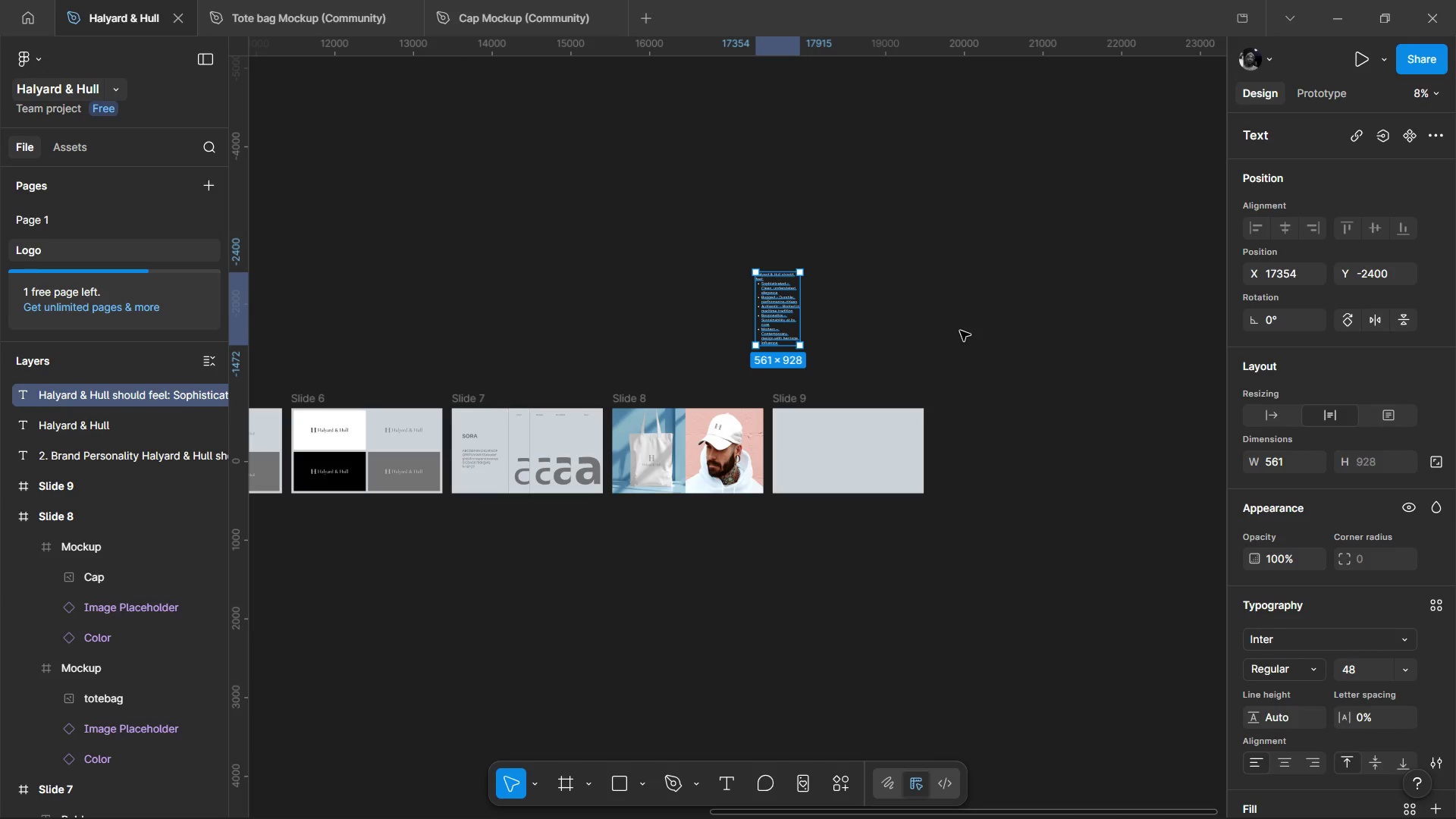 
wait(41.05)
 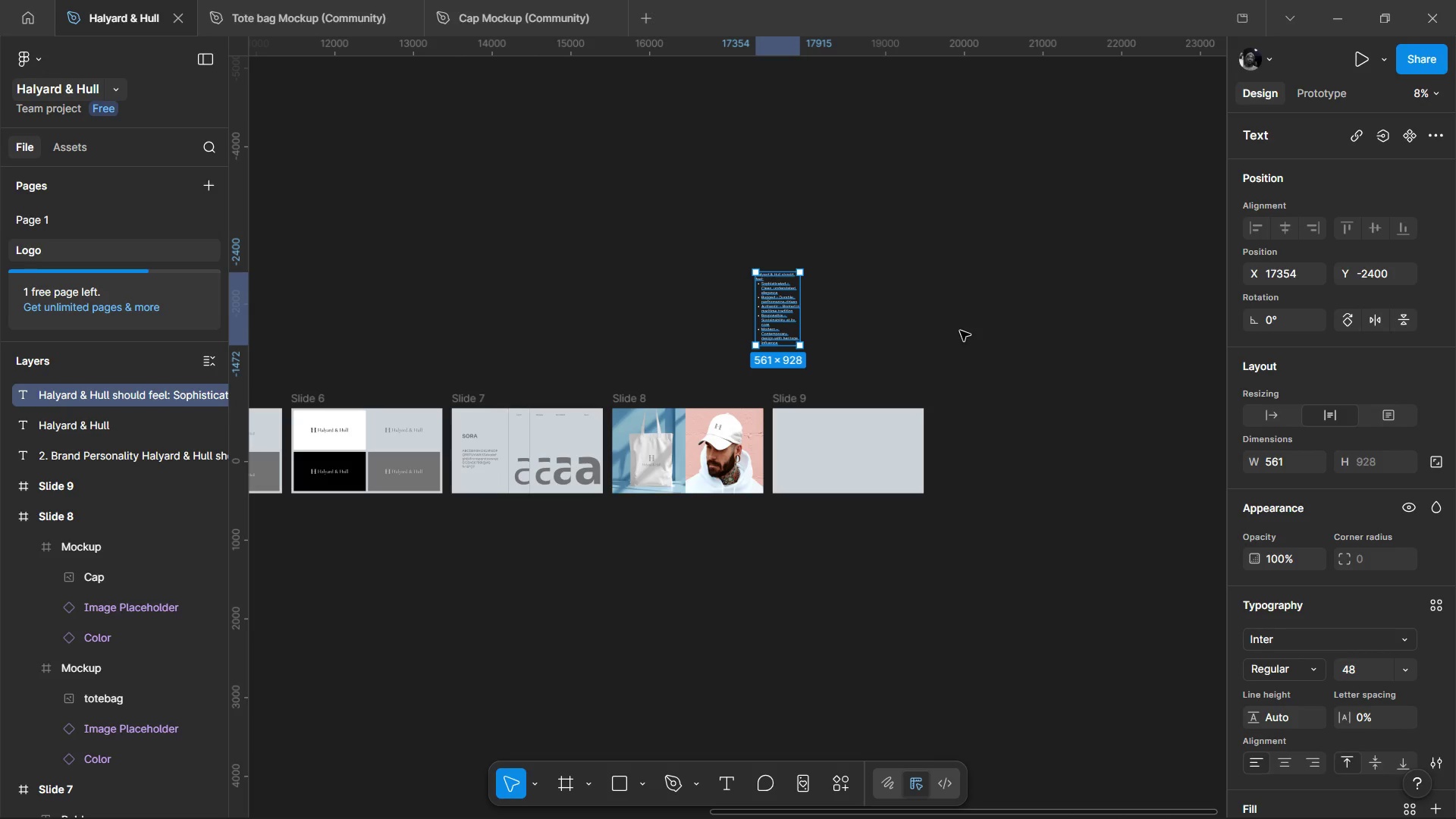 
hold_key(key=ControlLeft, duration=1.3)
scroll: coordinate [891, 313], scroll_direction: up, amount: 4.0
 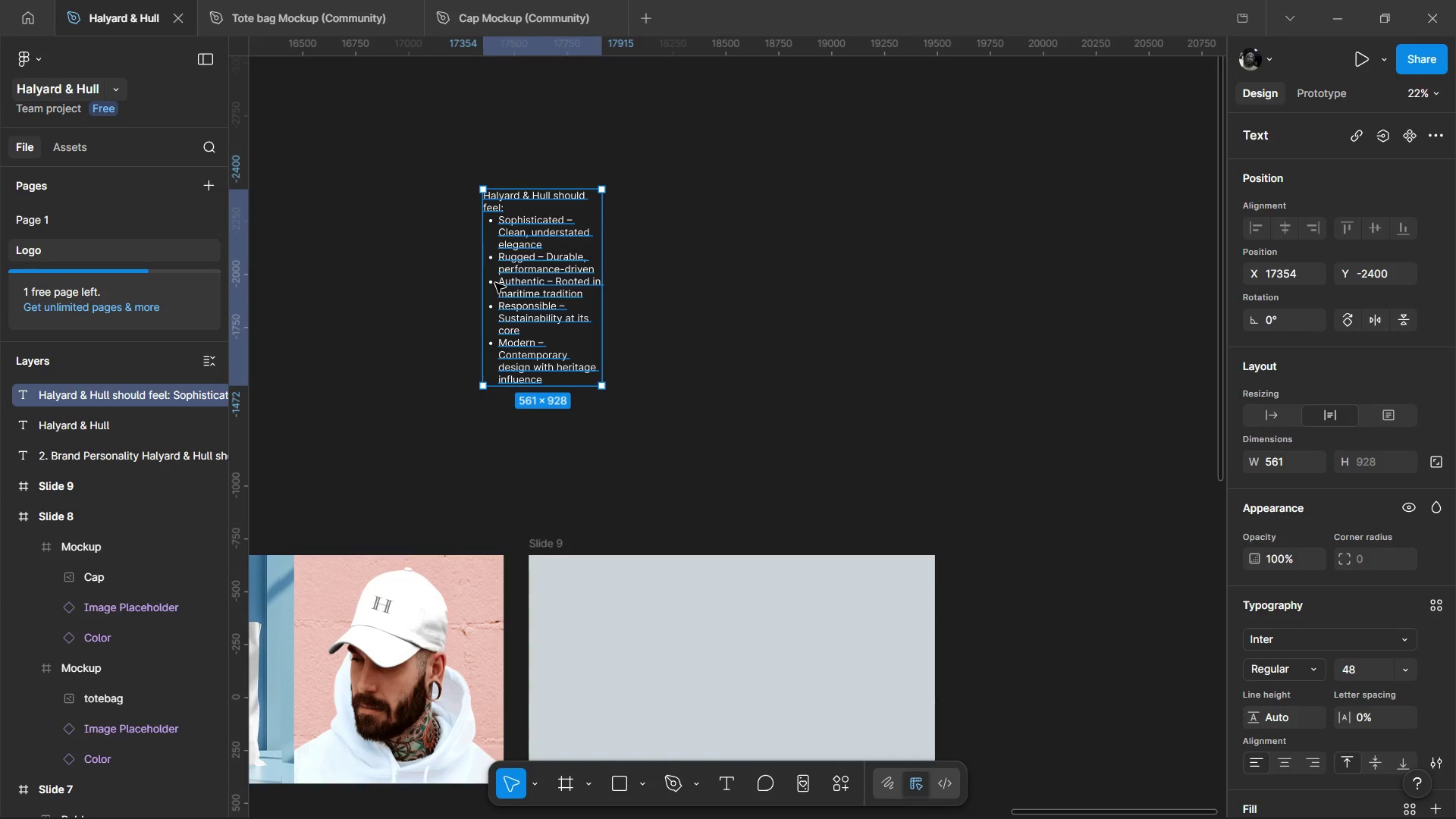 
left_click_drag(start_coordinate=[495, 283], to_coordinate=[725, 395])
 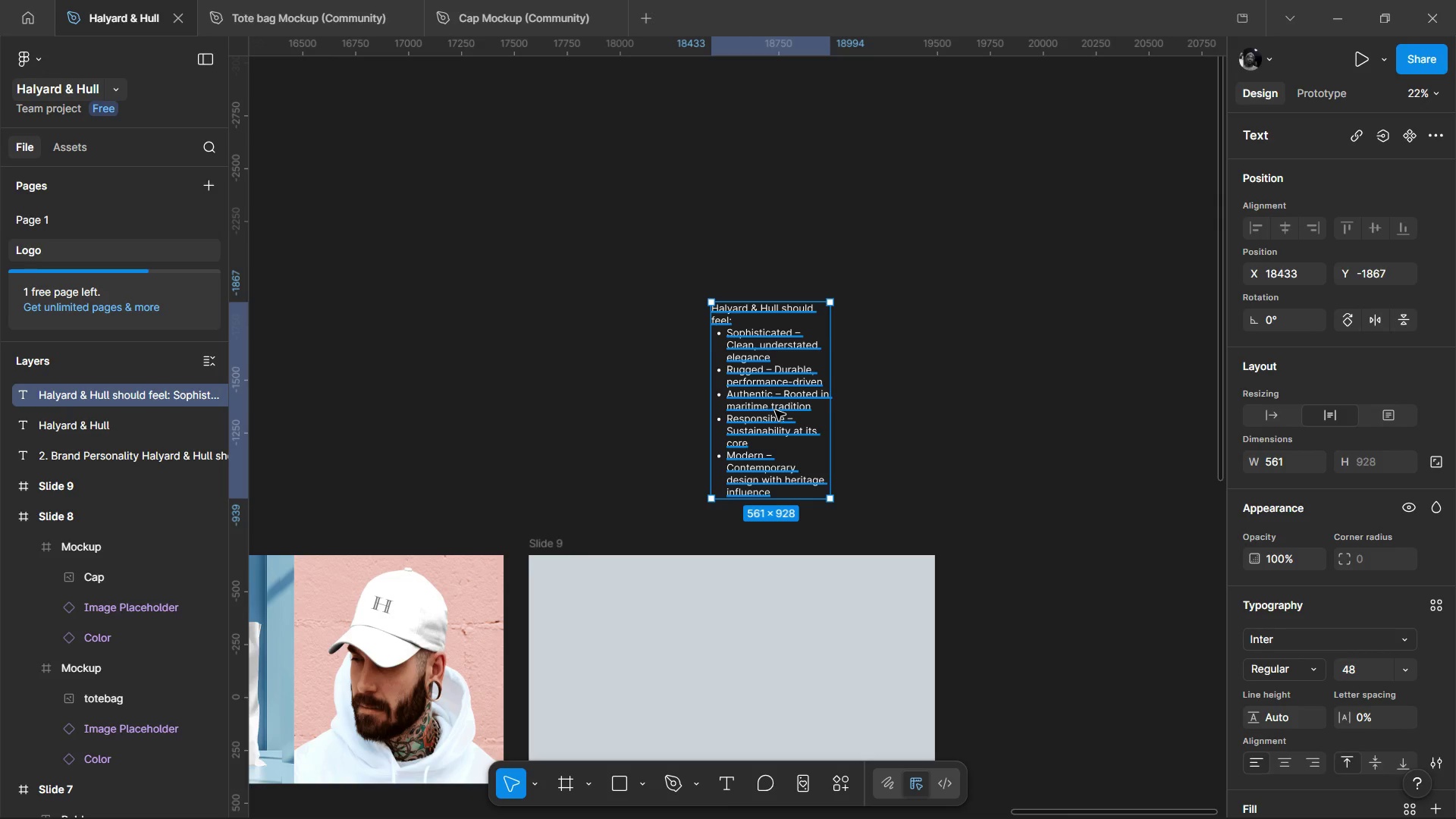 
left_click_drag(start_coordinate=[775, 410], to_coordinate=[592, 408])
 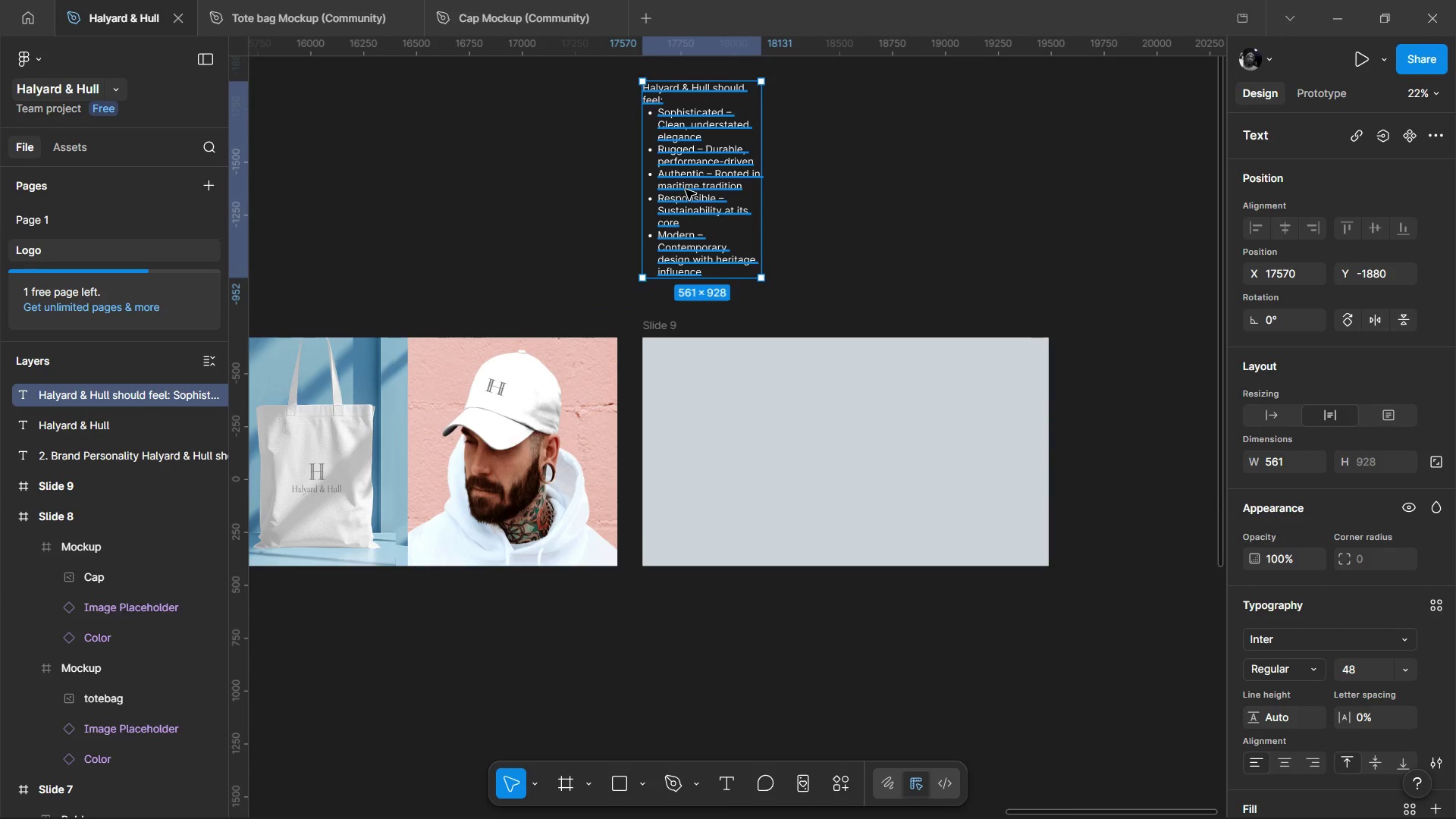 
left_click_drag(start_coordinate=[686, 186], to_coordinate=[499, 702])
 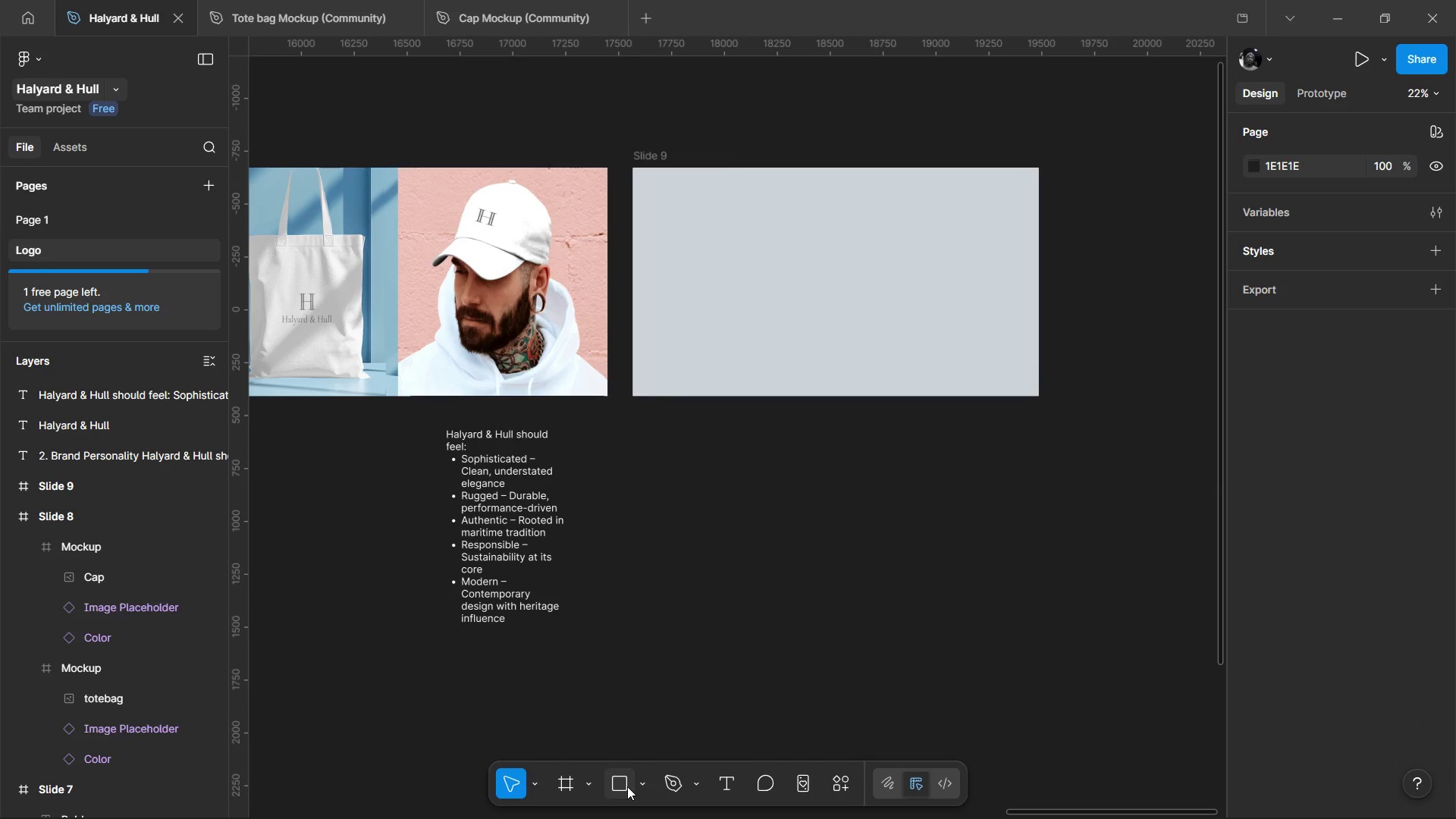 
left_click([568, 785])
 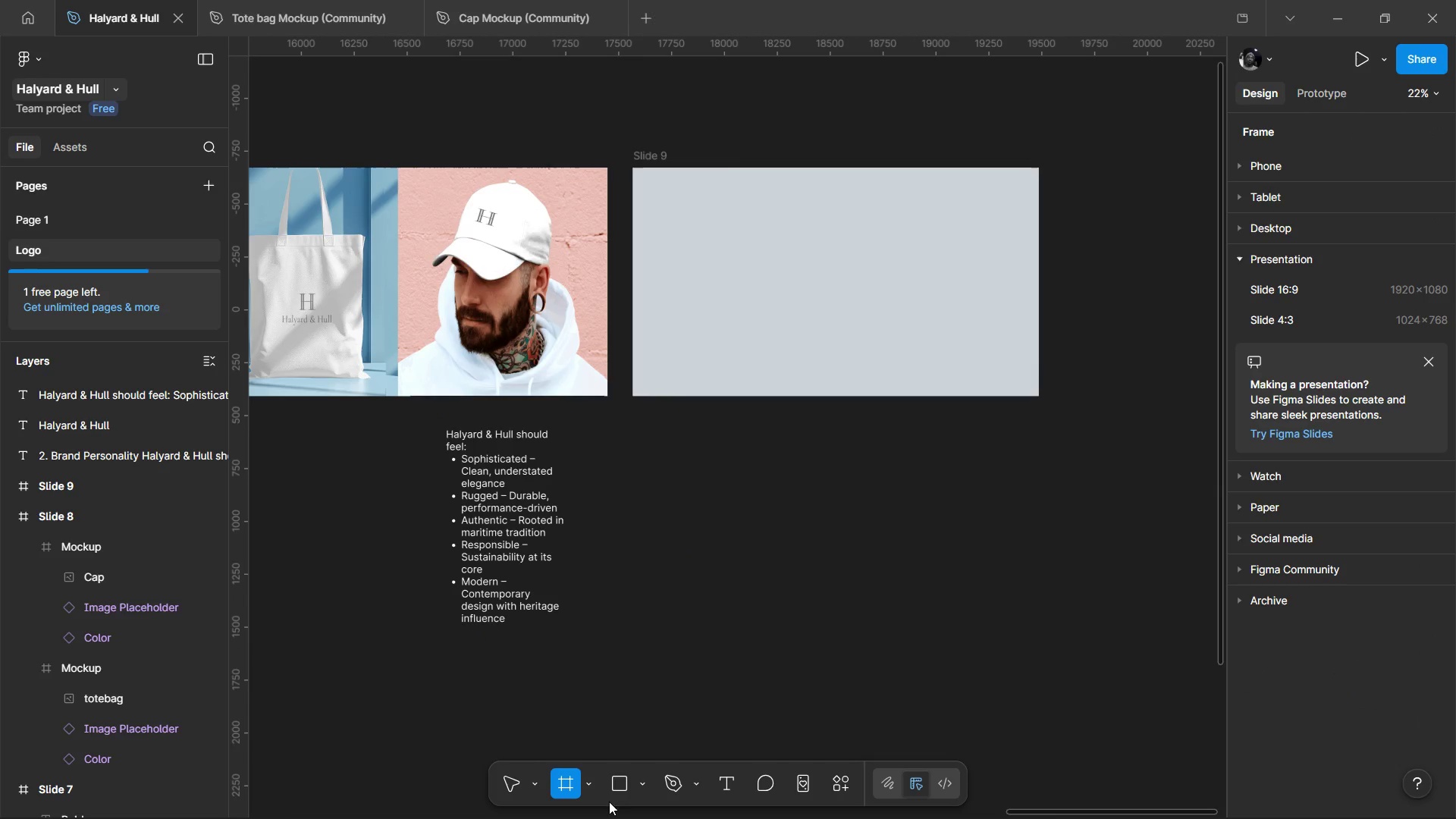 
left_click([626, 790])
 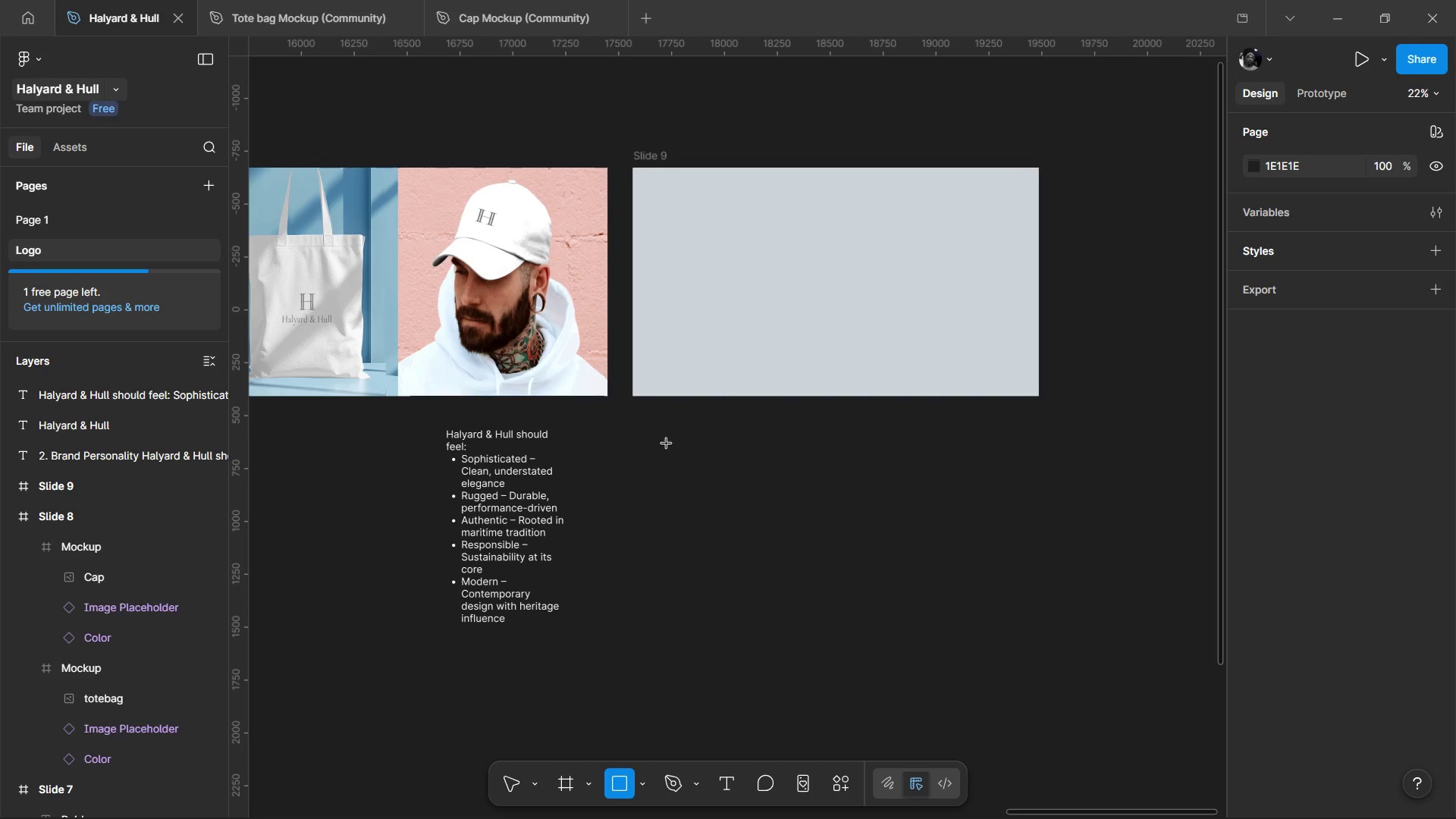 
left_click_drag(start_coordinate=[626, 425], to_coordinate=[751, 649])
 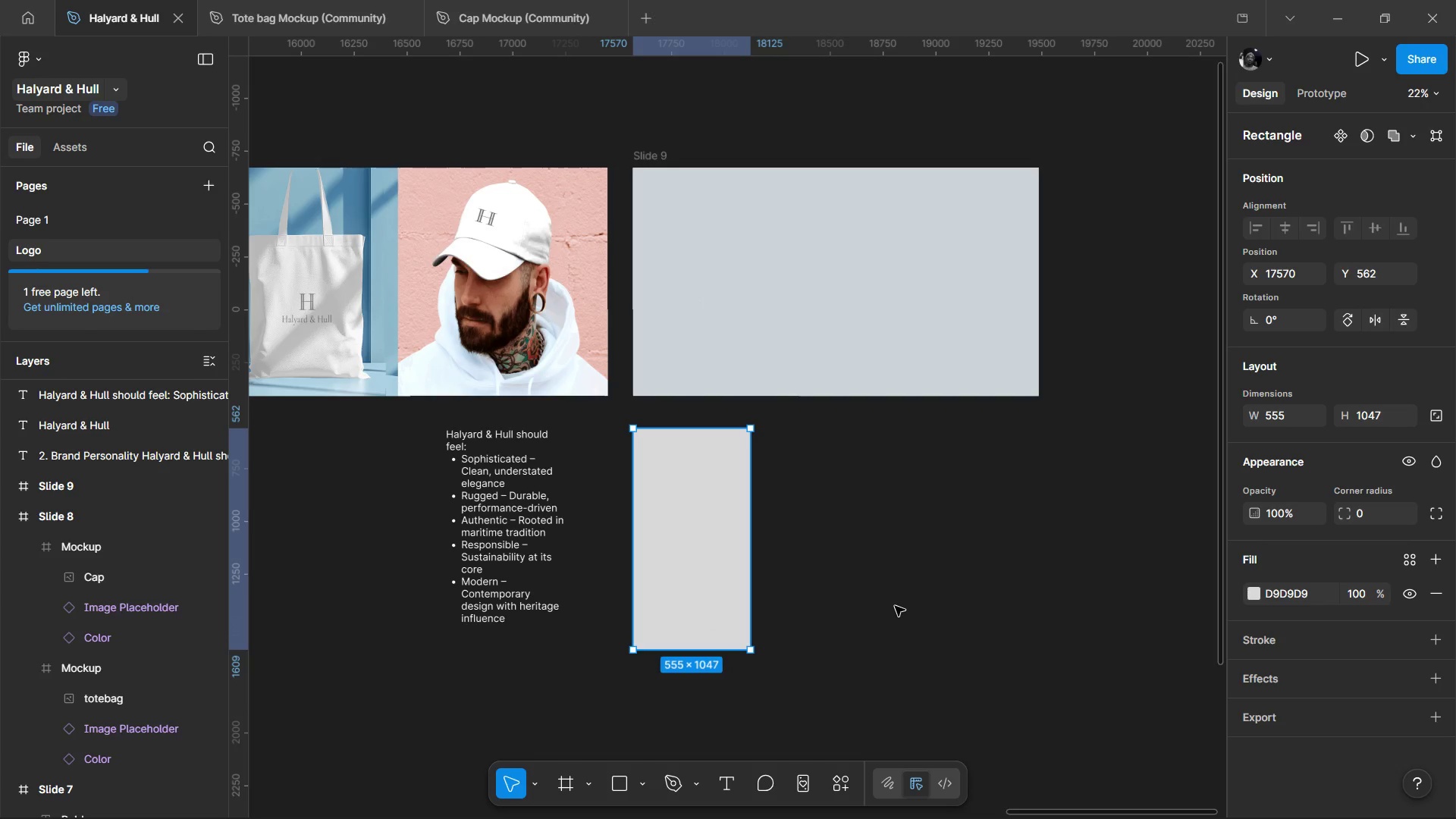 
left_click([895, 606])
 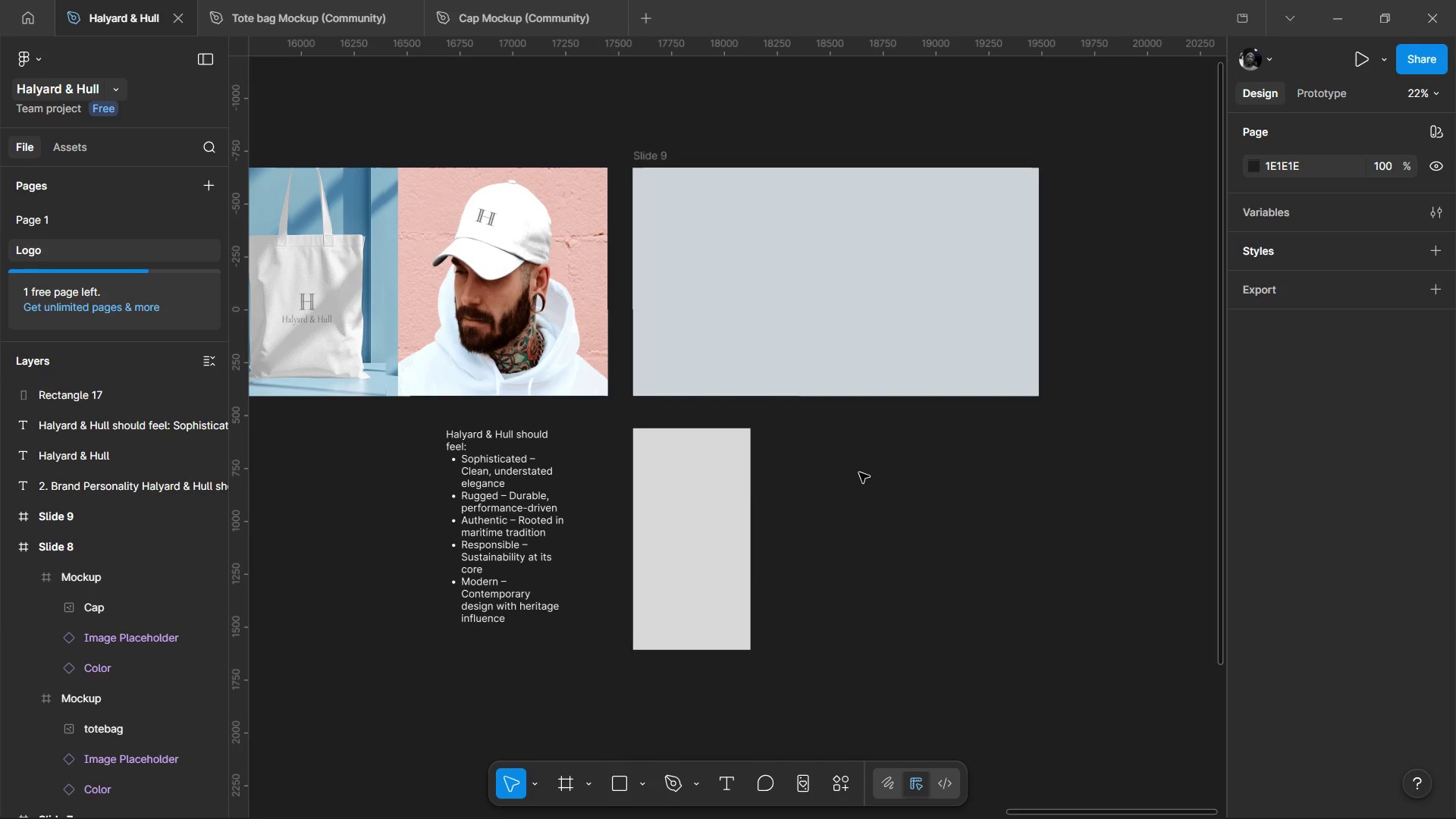 
double_click([721, 497])
 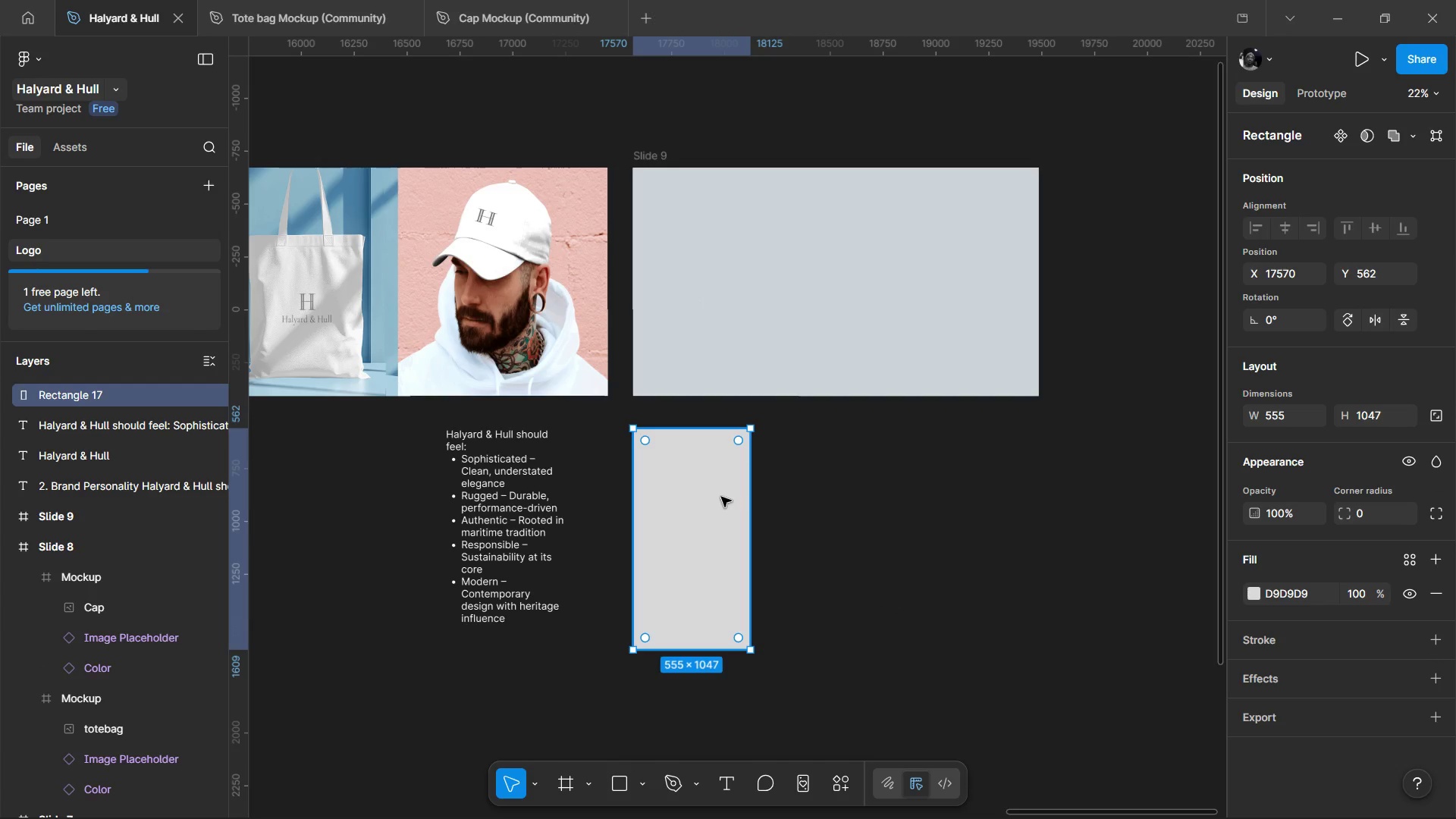 
hold_key(key=AltLeft, duration=1.52)
left_click_drag(start_coordinate=[720, 497], to_coordinate=[839, 500])
 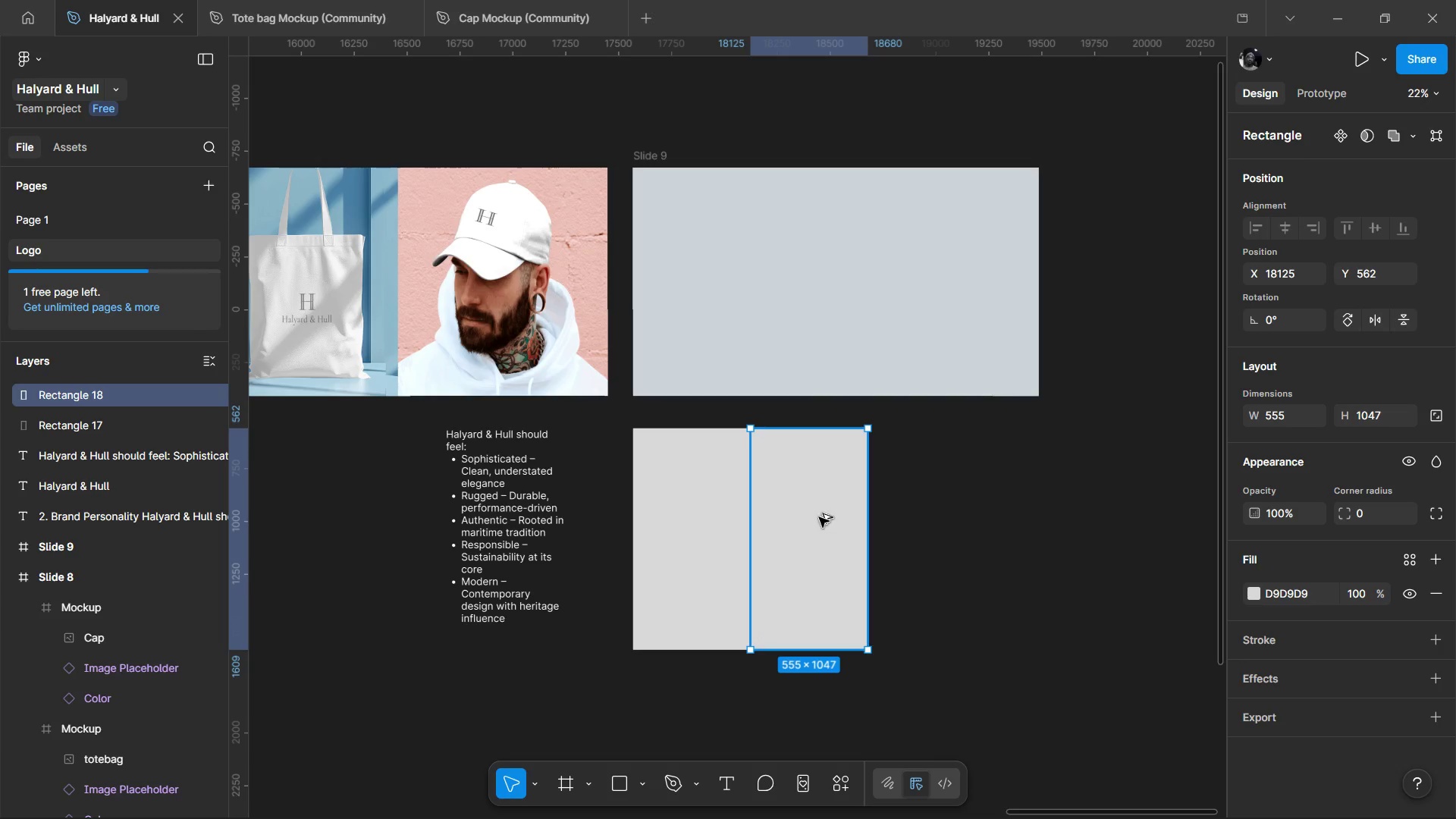 
hold_key(key=AltLeft, duration=1.5)
 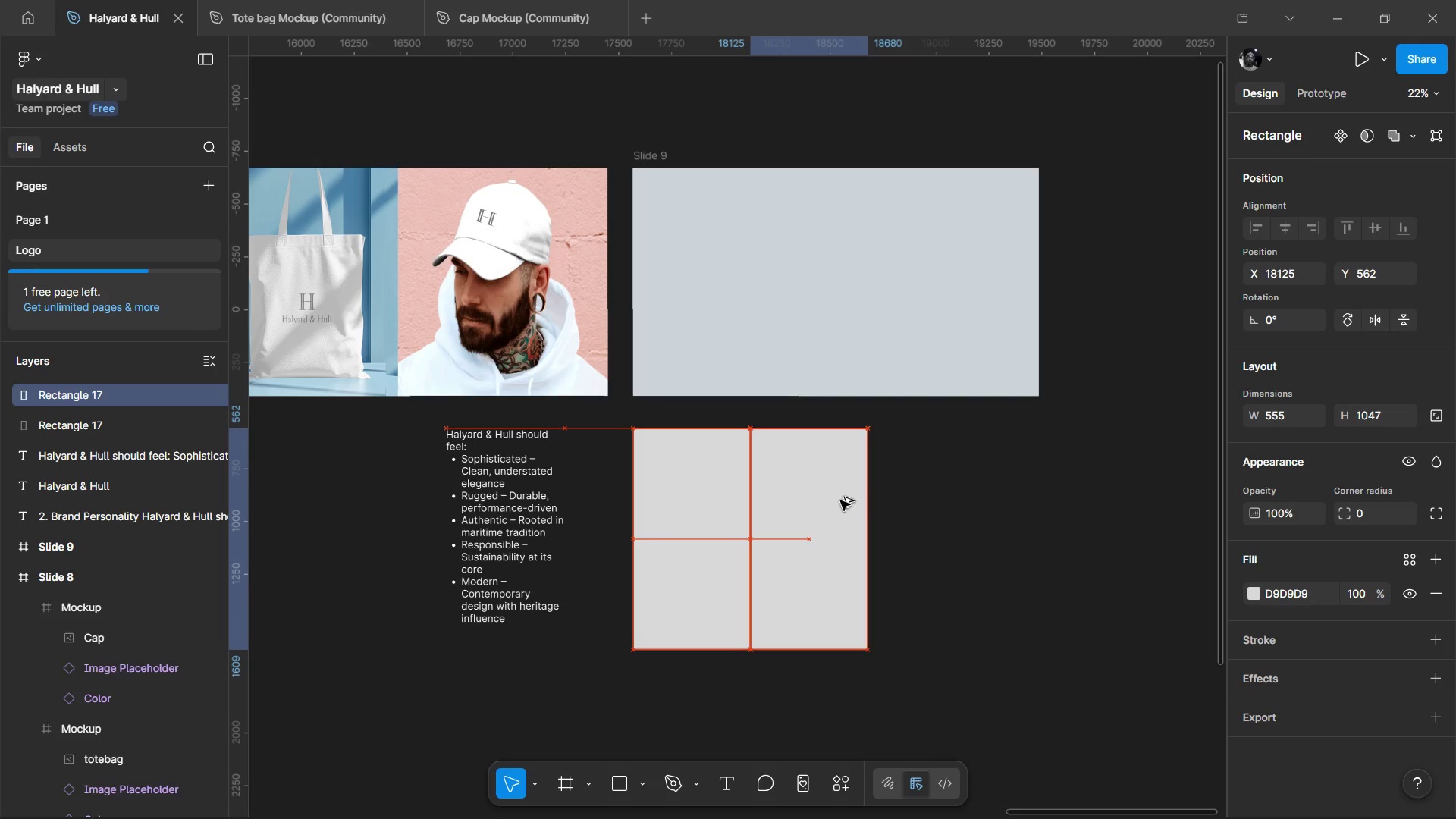 
key(Alt+AltLeft)
 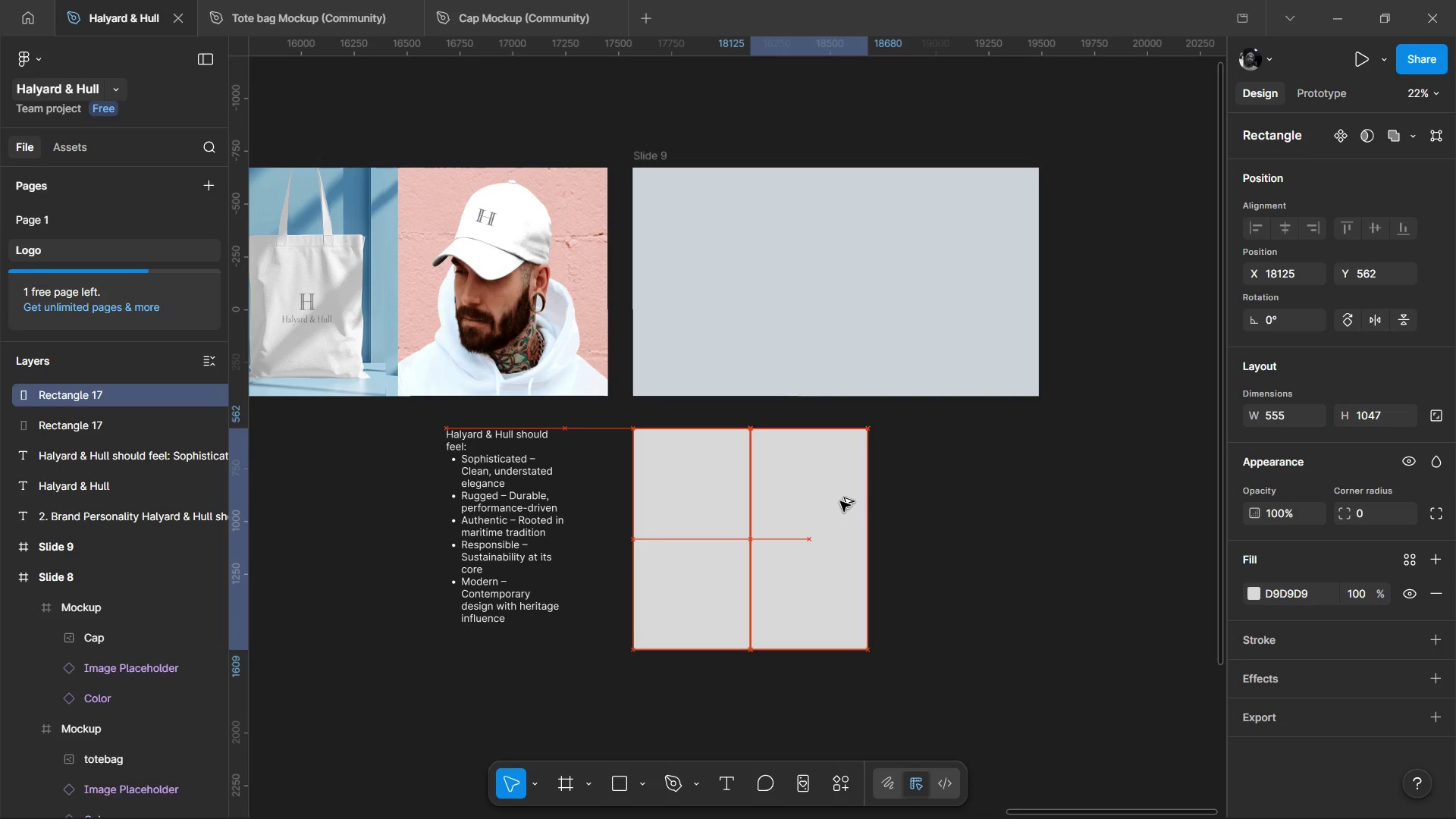 
key(Alt+AltLeft)
 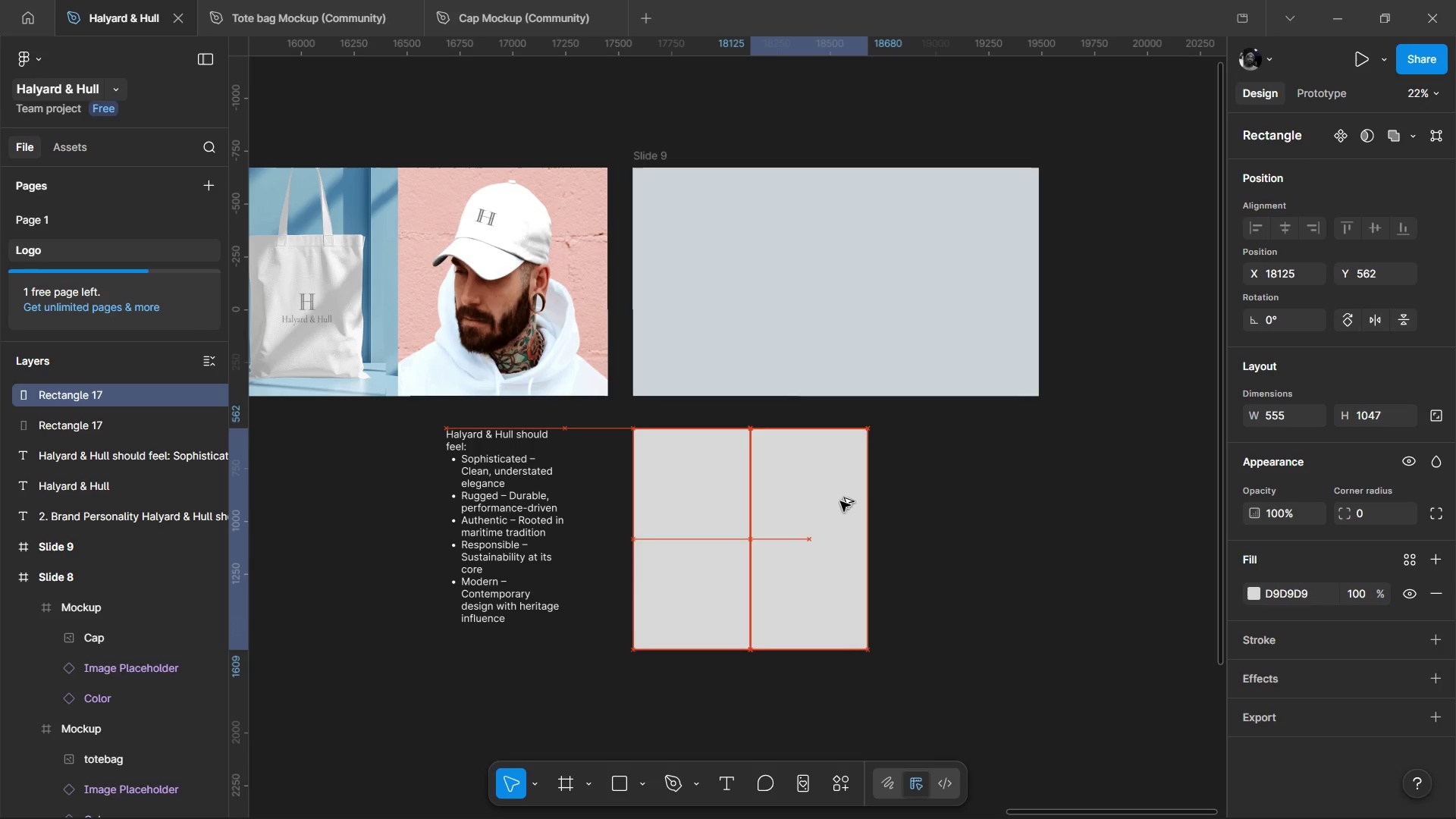 
key(Alt+AltLeft)
 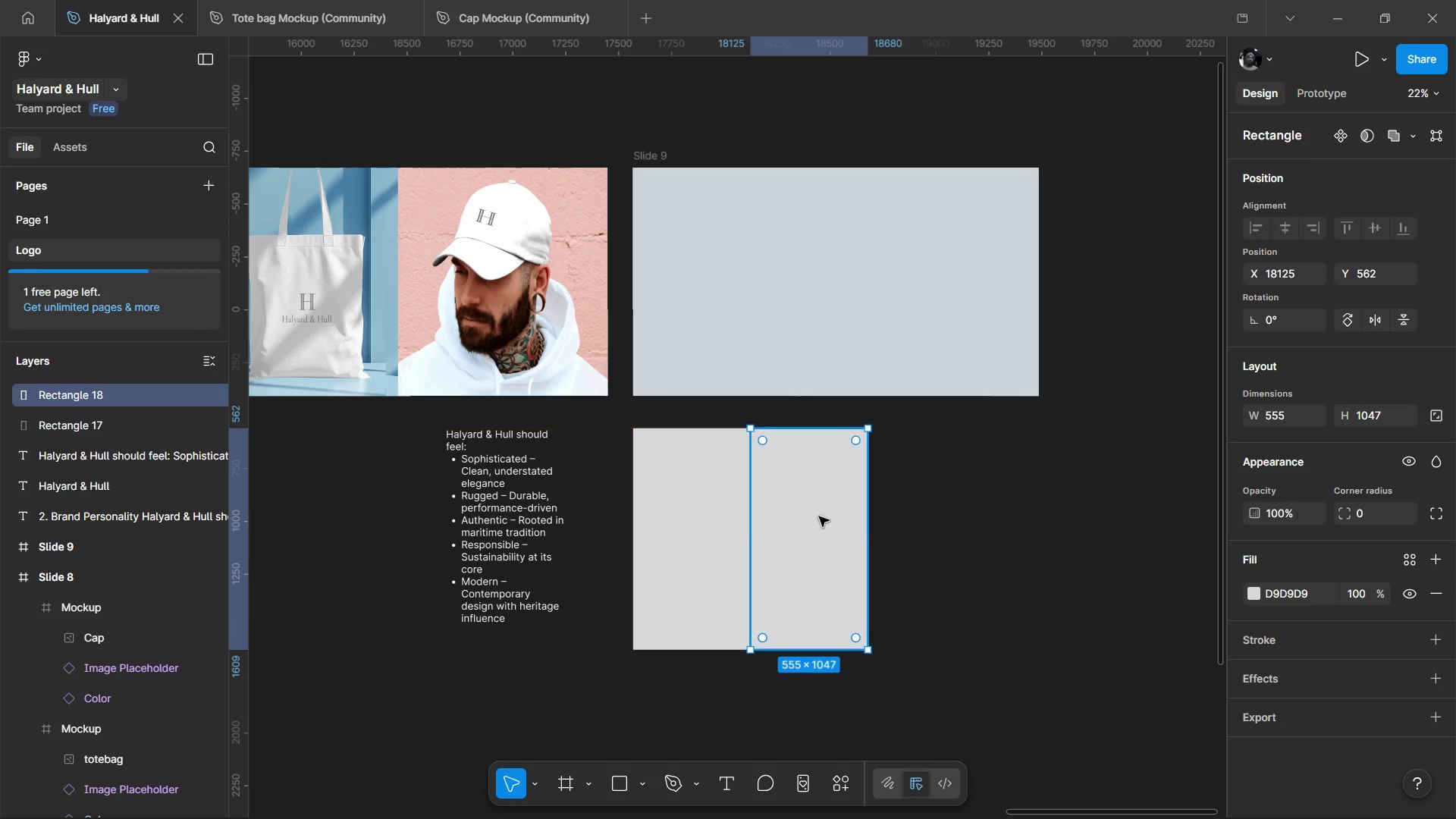 
key(Alt+AltLeft)
 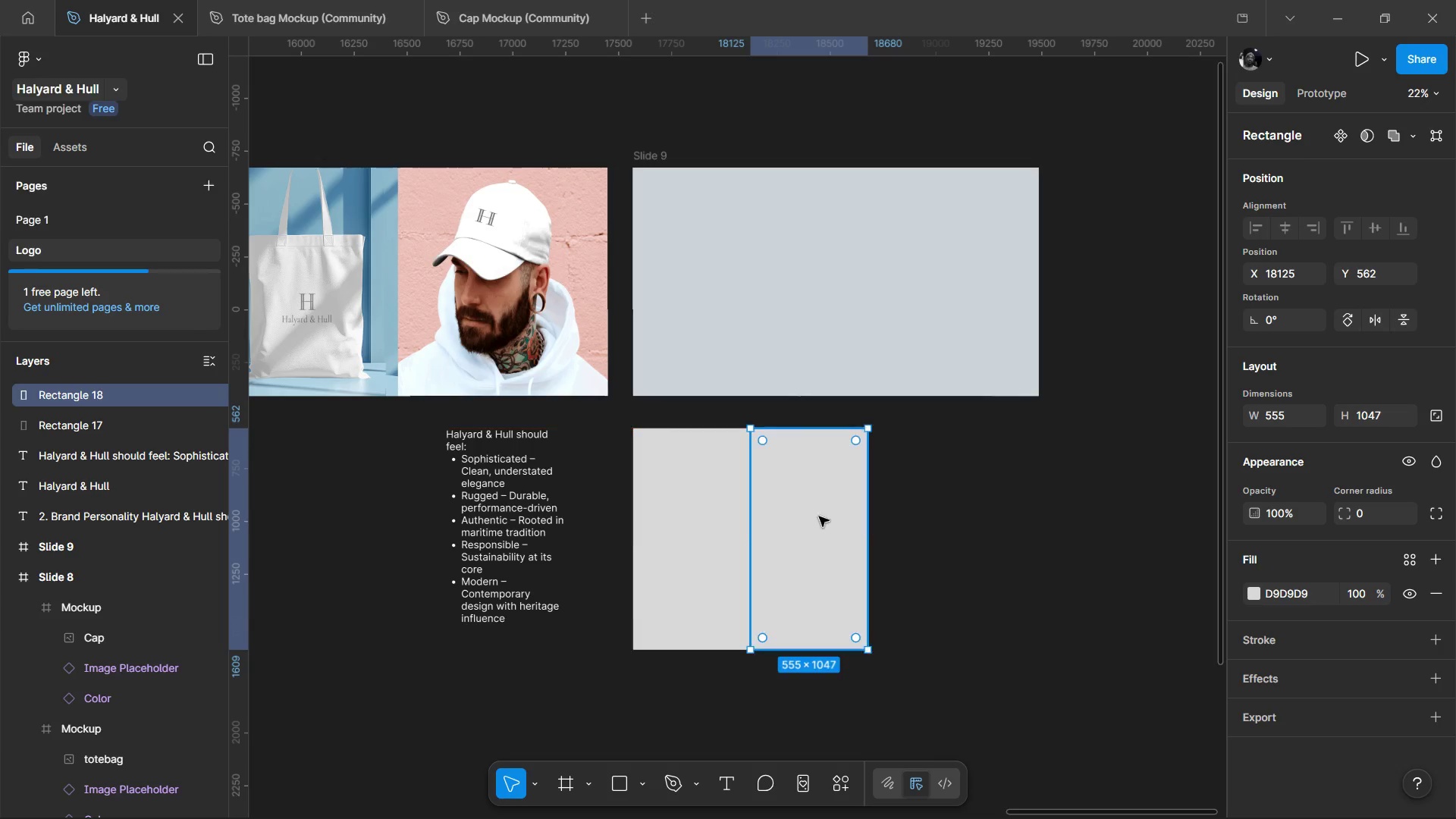 
key(Alt+AltLeft)
 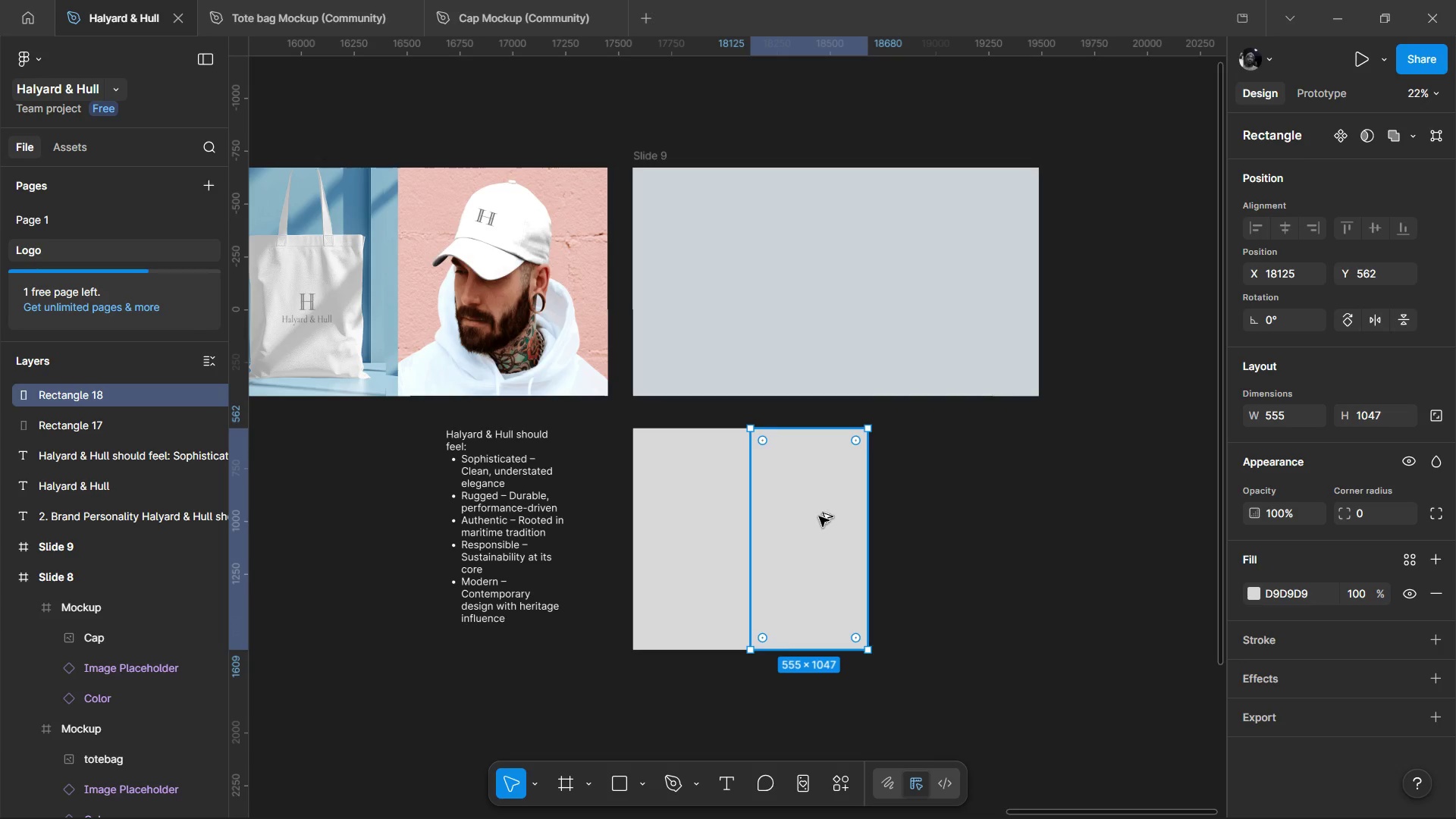 
hold_key(key=AltLeft, duration=1.5)
left_click_drag(start_coordinate=[819, 516], to_coordinate=[934, 519])
 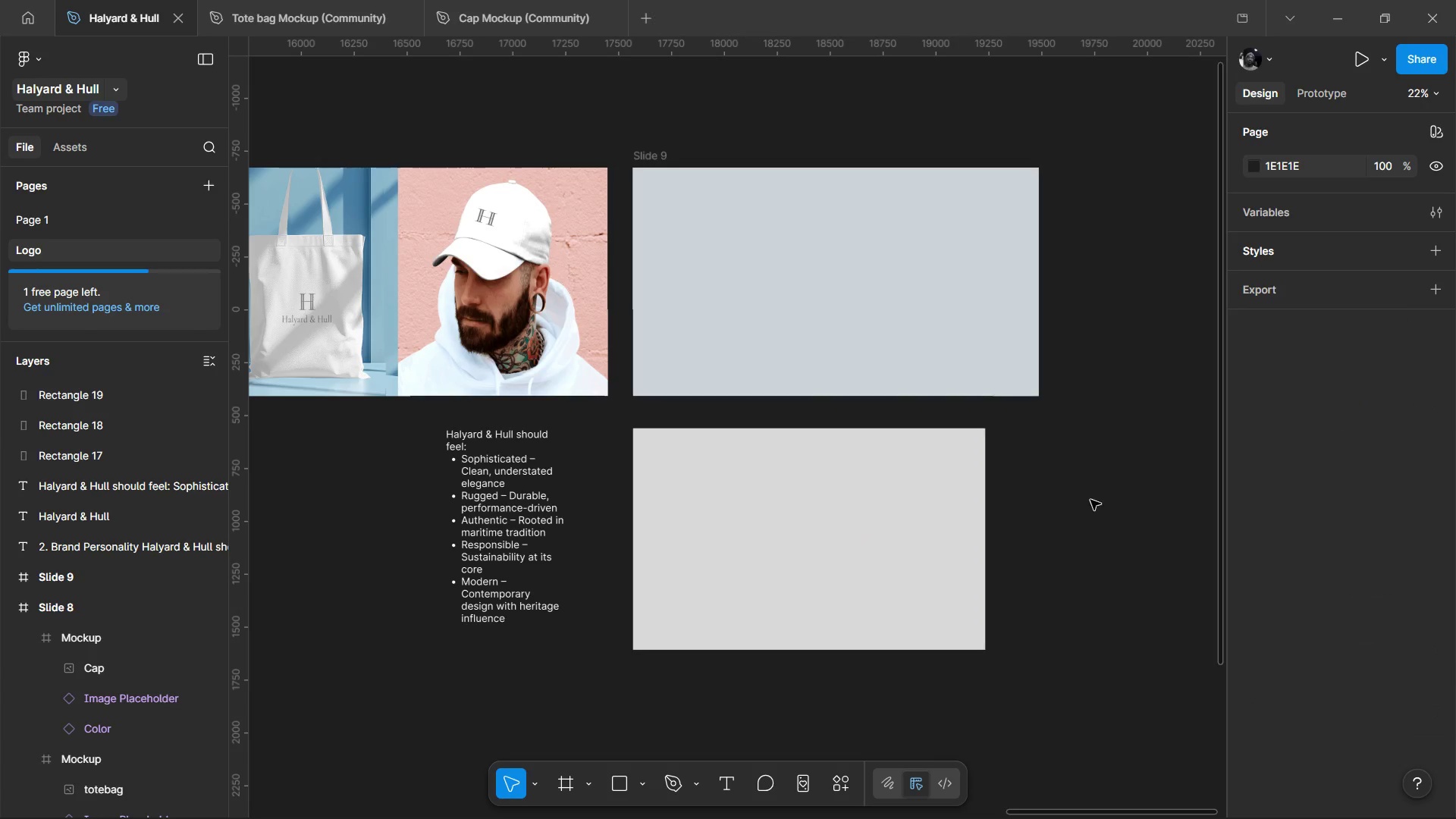 
hold_key(key=AltLeft, duration=0.92)
 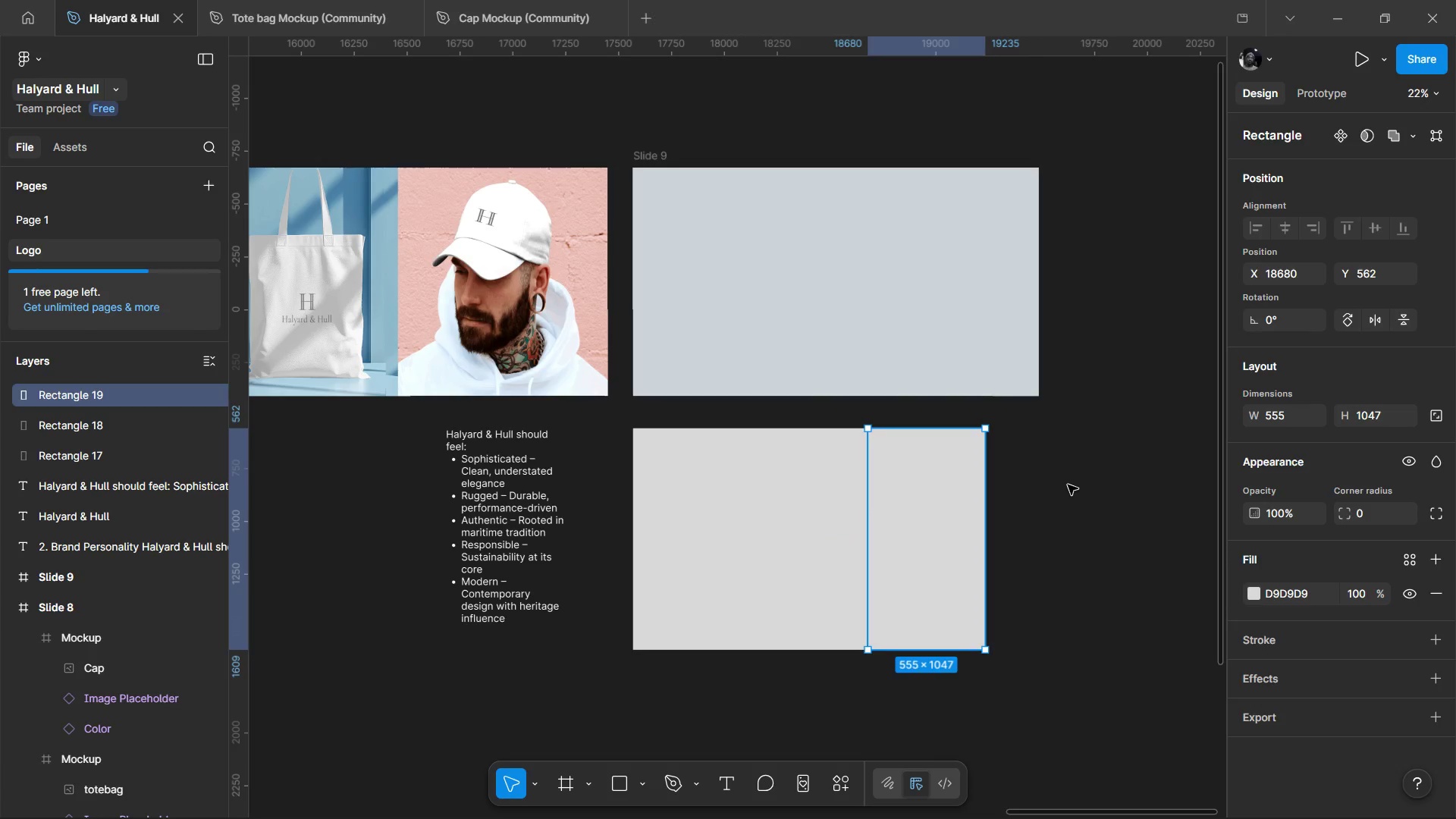 
left_click([1068, 485])
 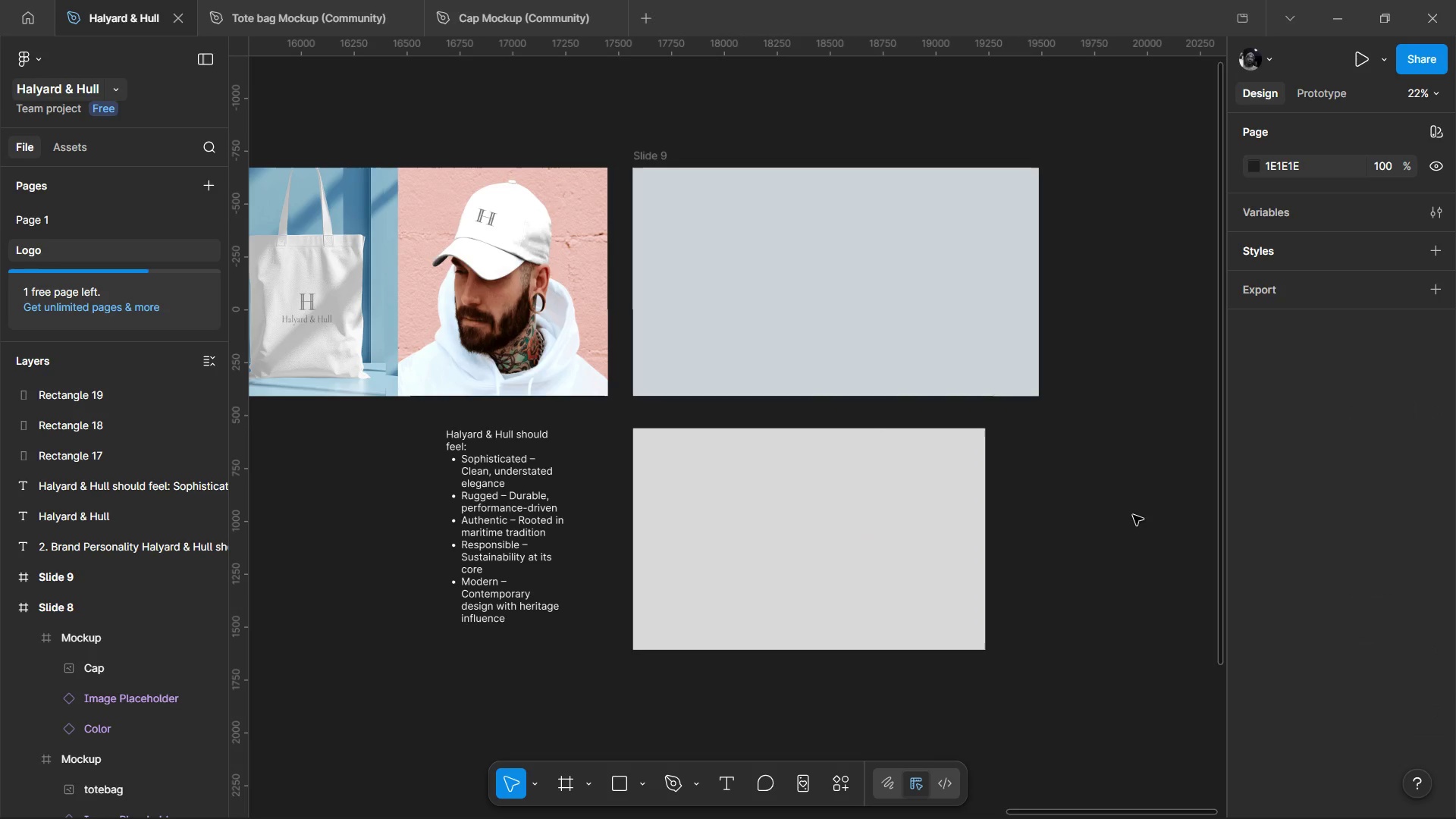 
left_click_drag(start_coordinate=[1133, 515], to_coordinate=[702, 541])
 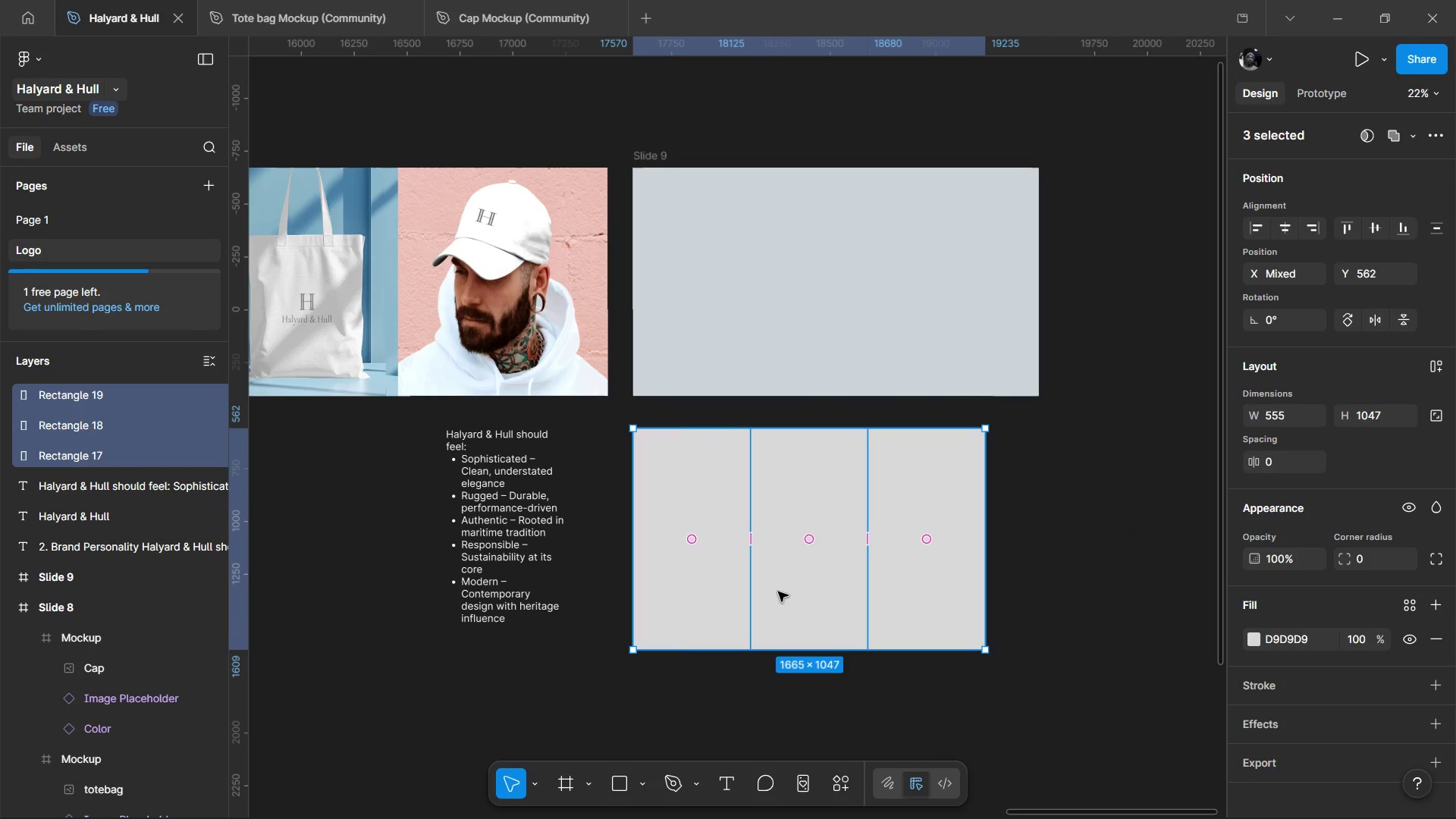 
left_click_drag(start_coordinate=[777, 592], to_coordinate=[783, 333])
 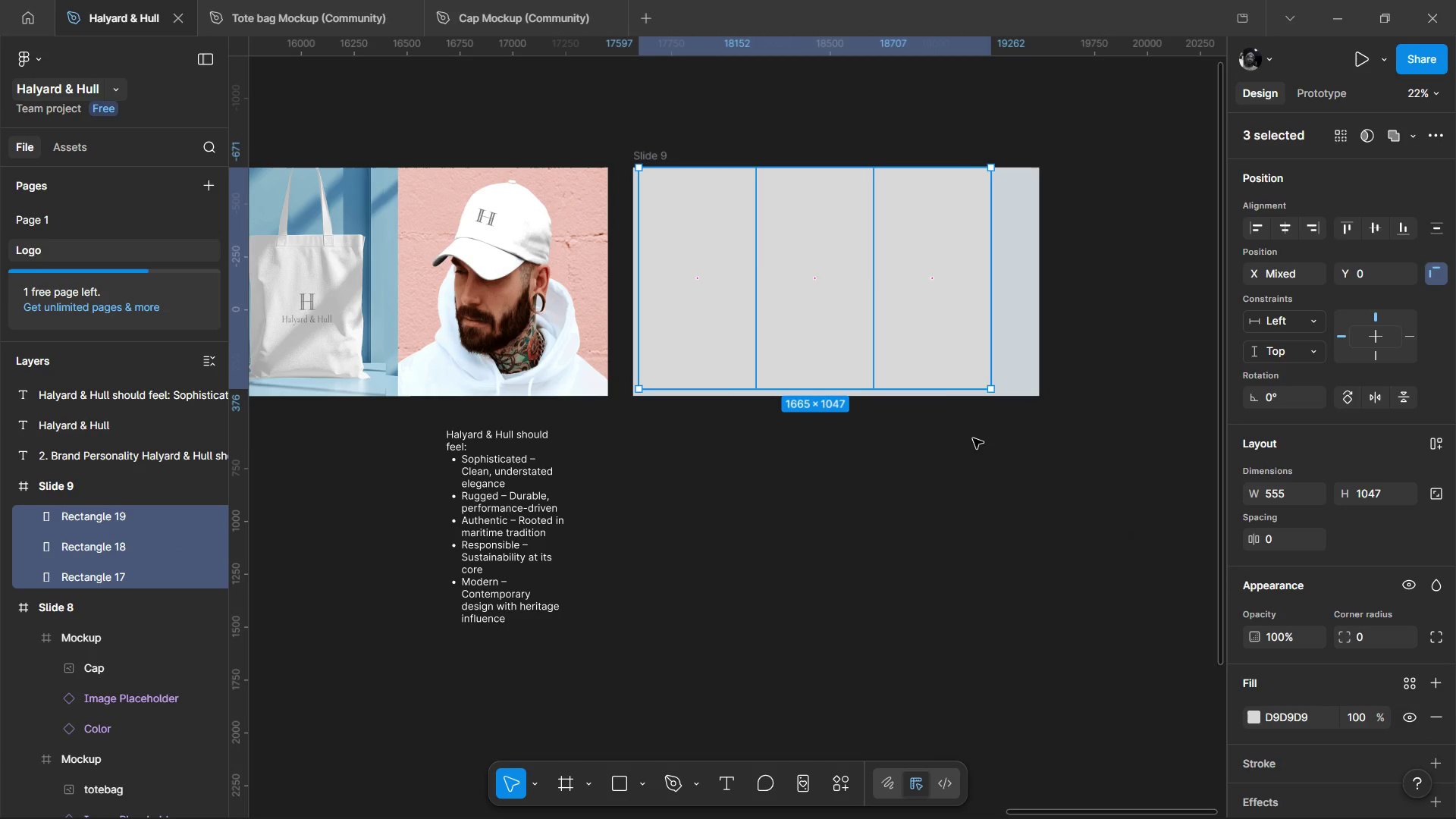 
scroll: coordinate [940, 376], scroll_direction: up, amount: 3.0
 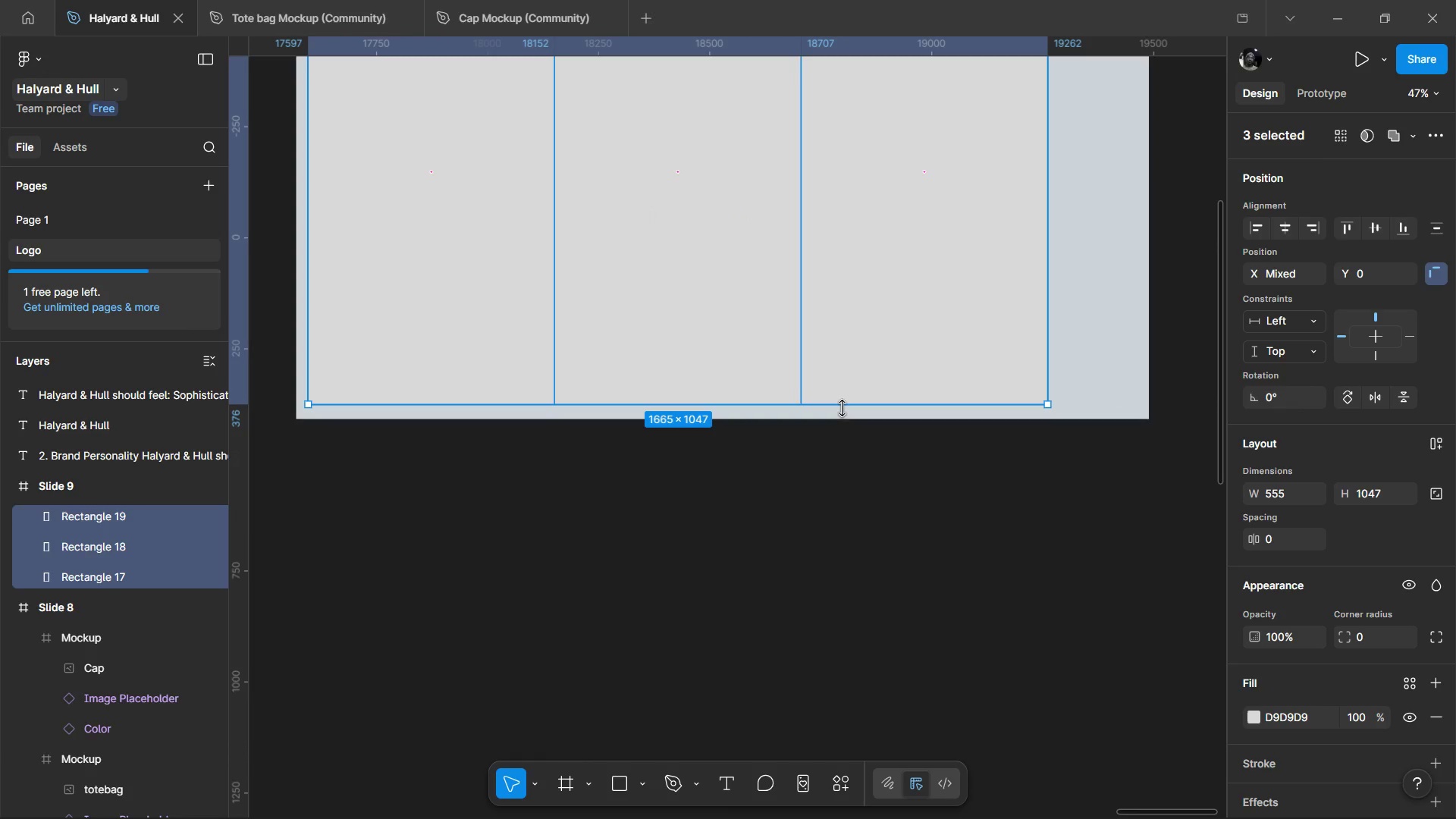 
hold_key(key=ControlLeft, duration=0.8)
 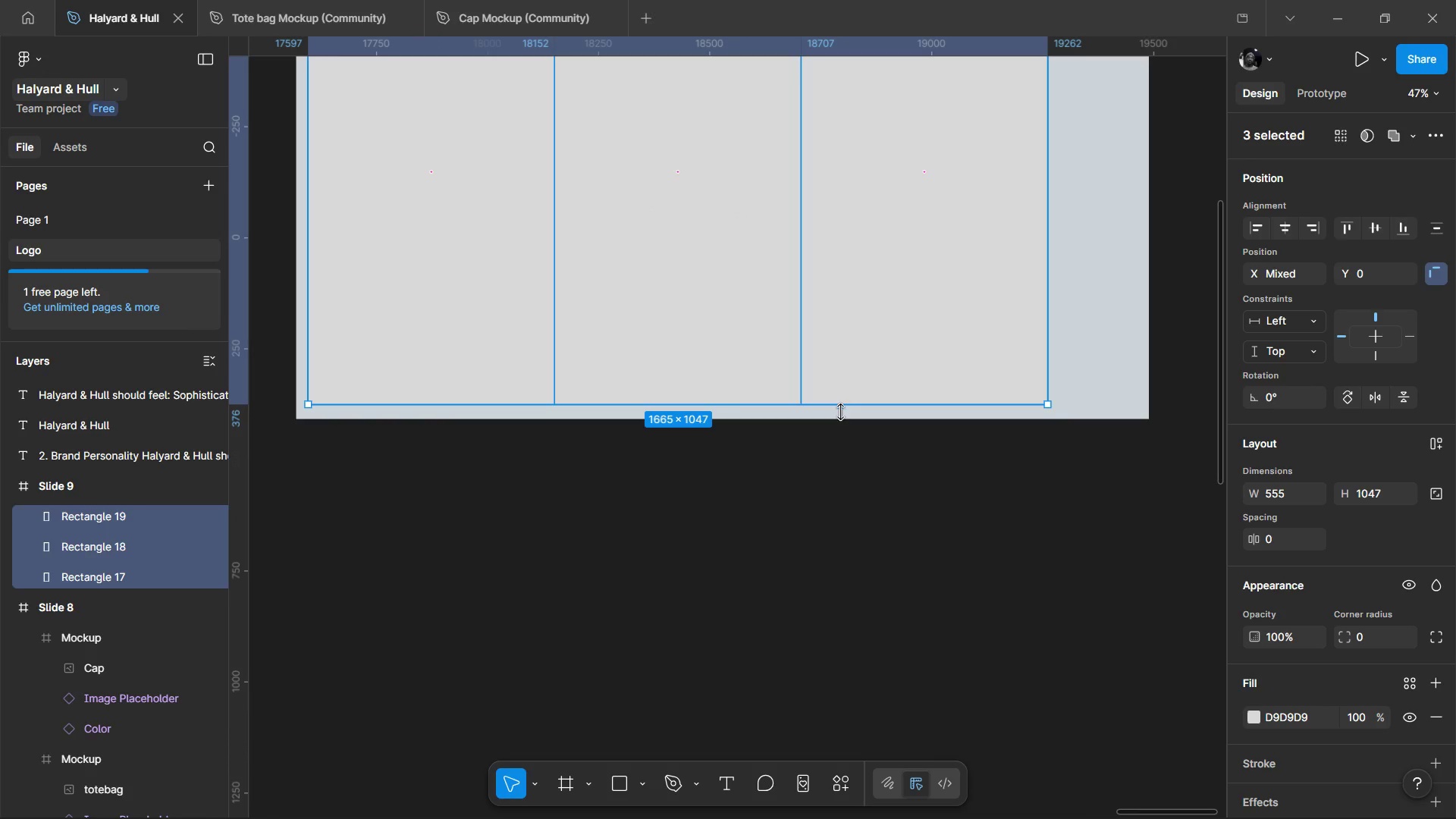 
left_click_drag(start_coordinate=[842, 408], to_coordinate=[840, 428])
 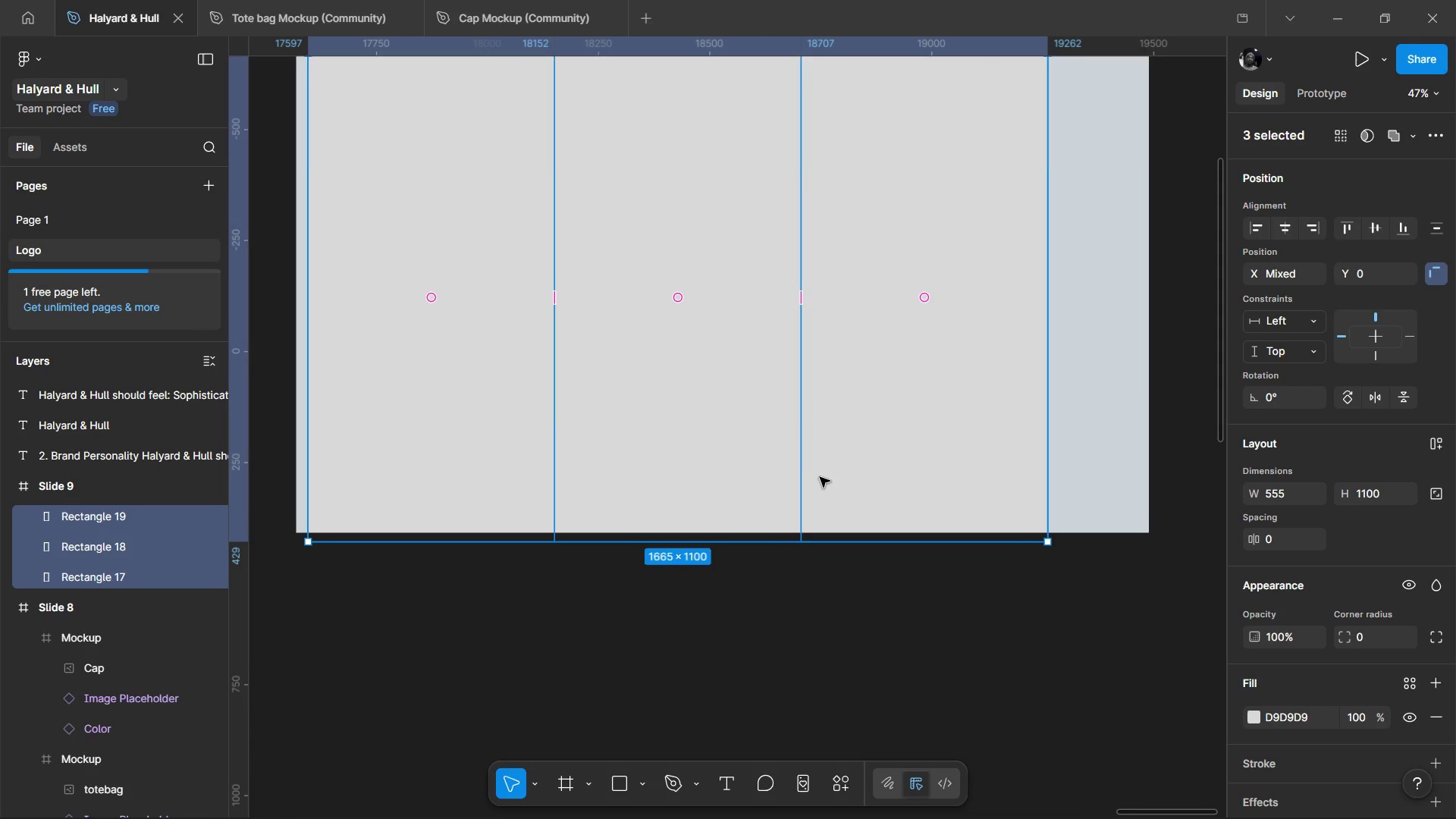 
scroll: coordinate [821, 479], scroll_direction: up, amount: 3.0
 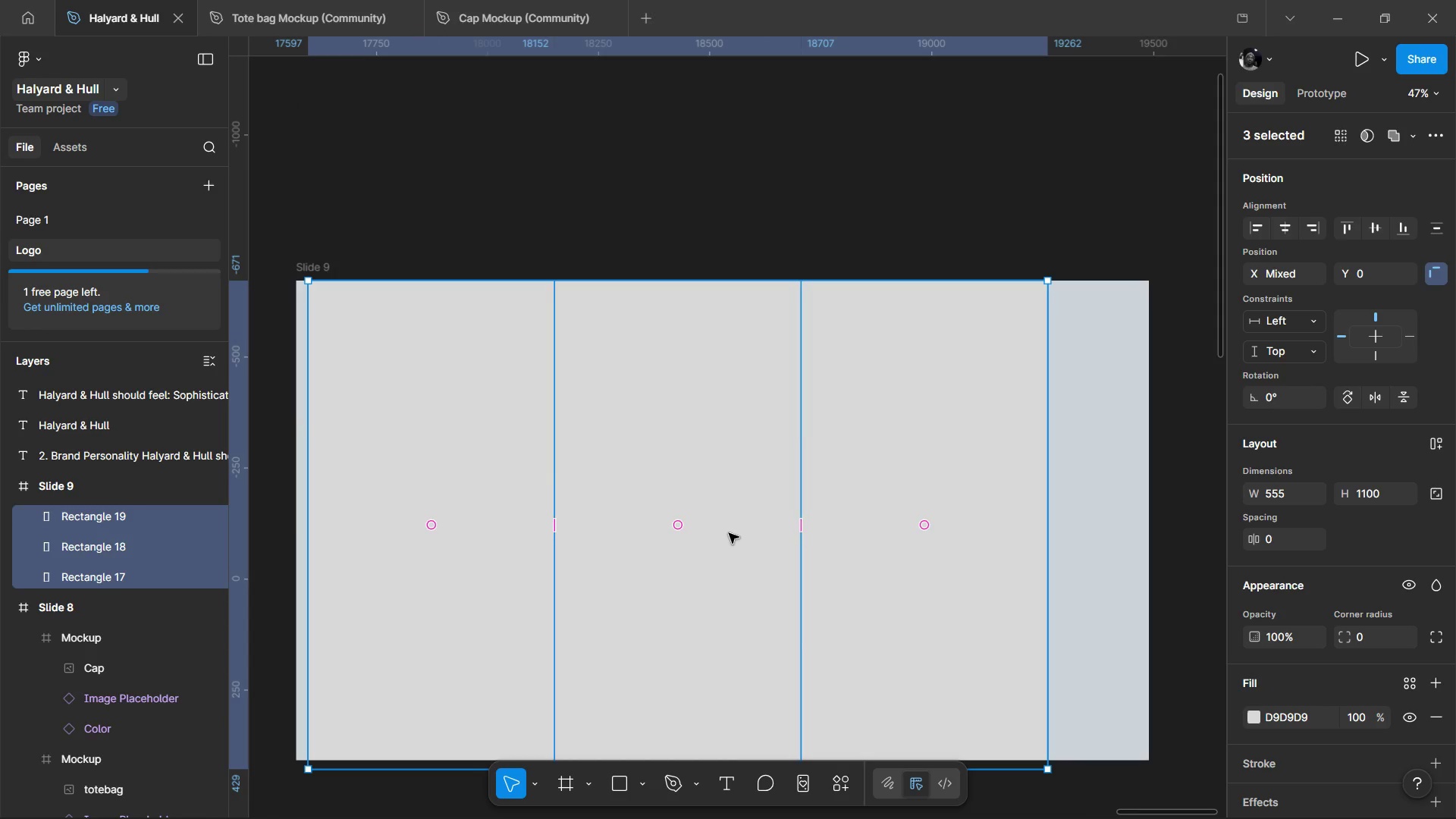 
left_click_drag(start_coordinate=[729, 533], to_coordinate=[718, 535])
 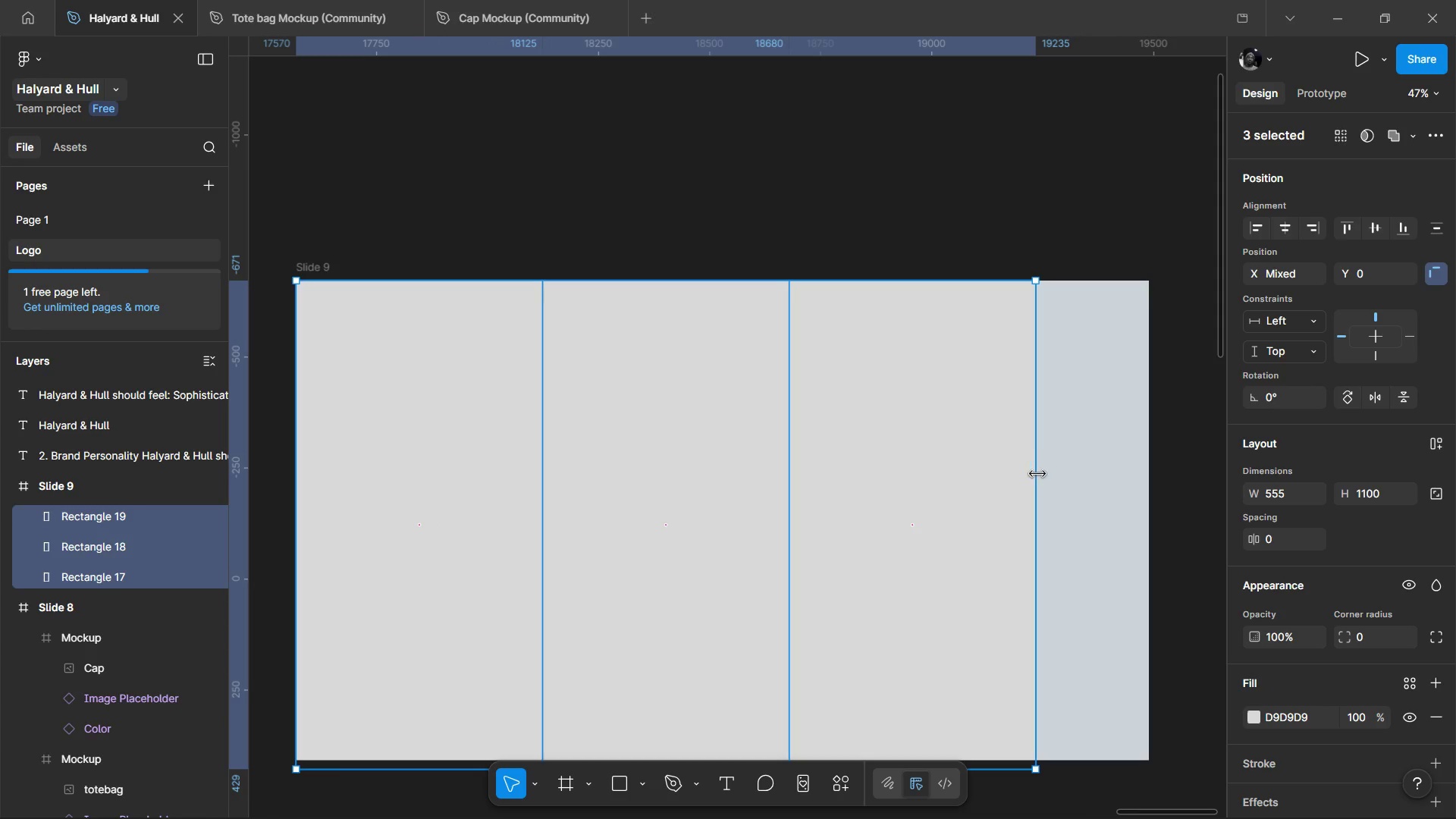 
left_click_drag(start_coordinate=[1037, 474], to_coordinate=[1146, 479])
 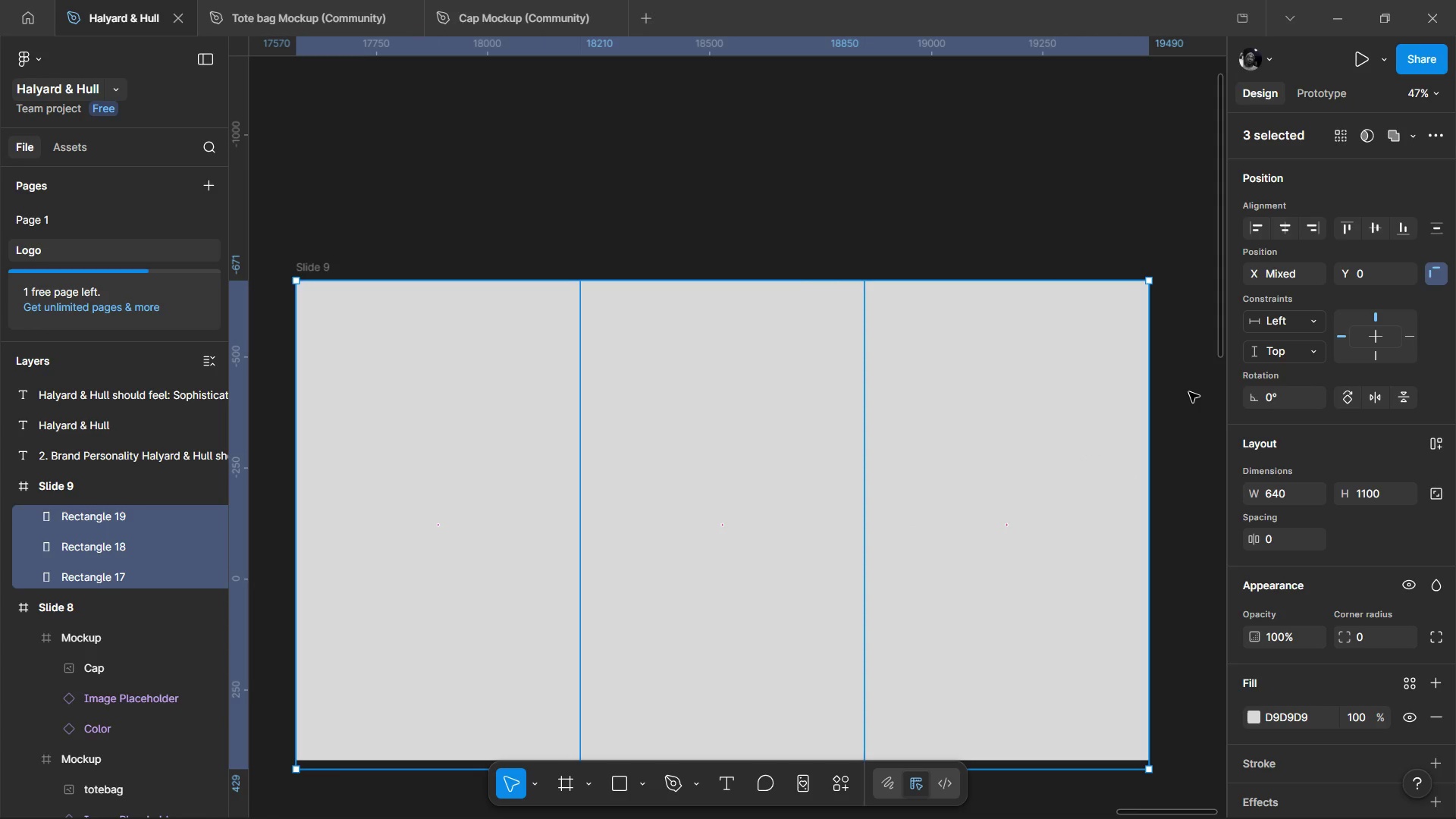 
key(ArrowUp)
 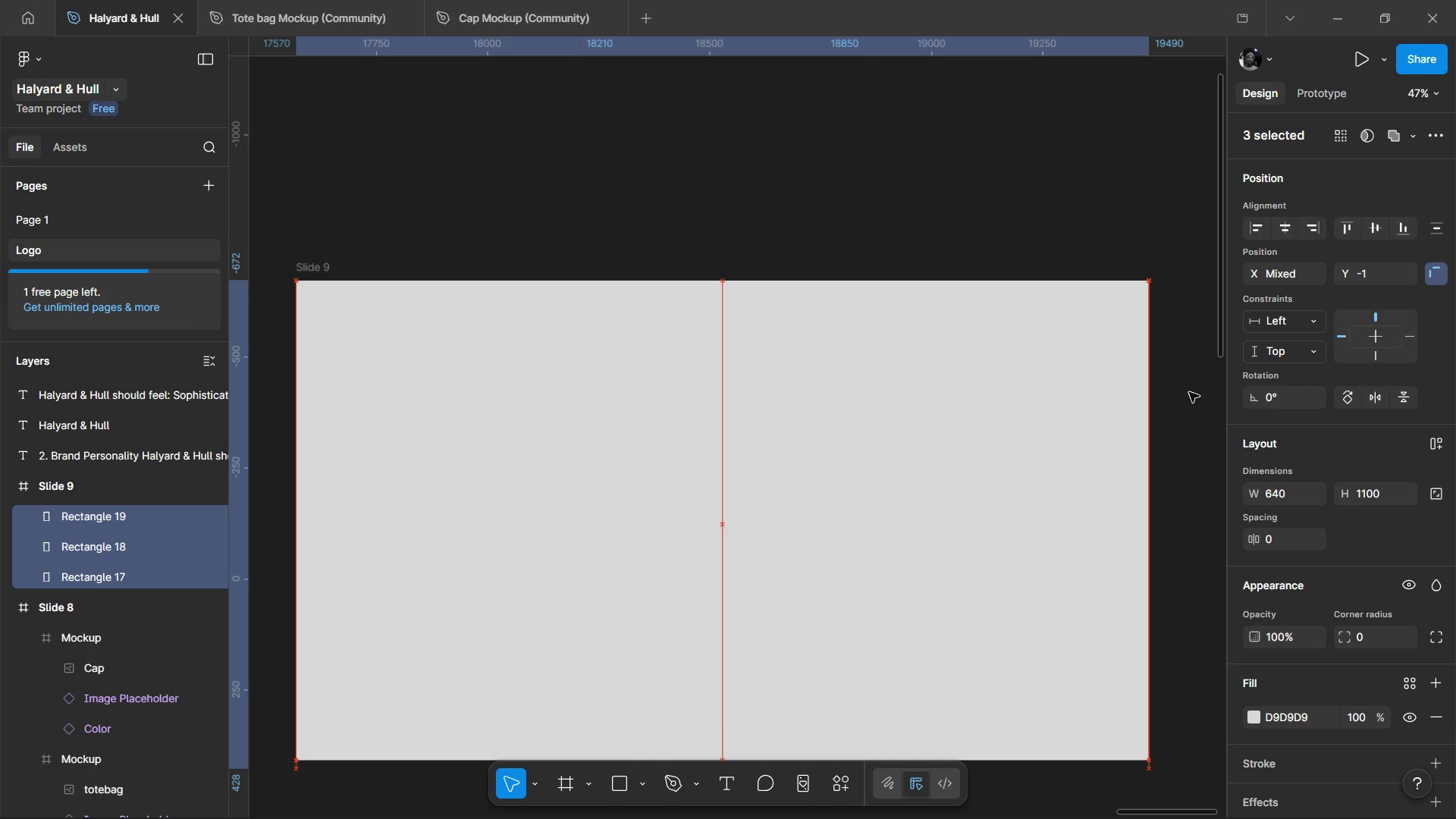 
key(ArrowUp)
 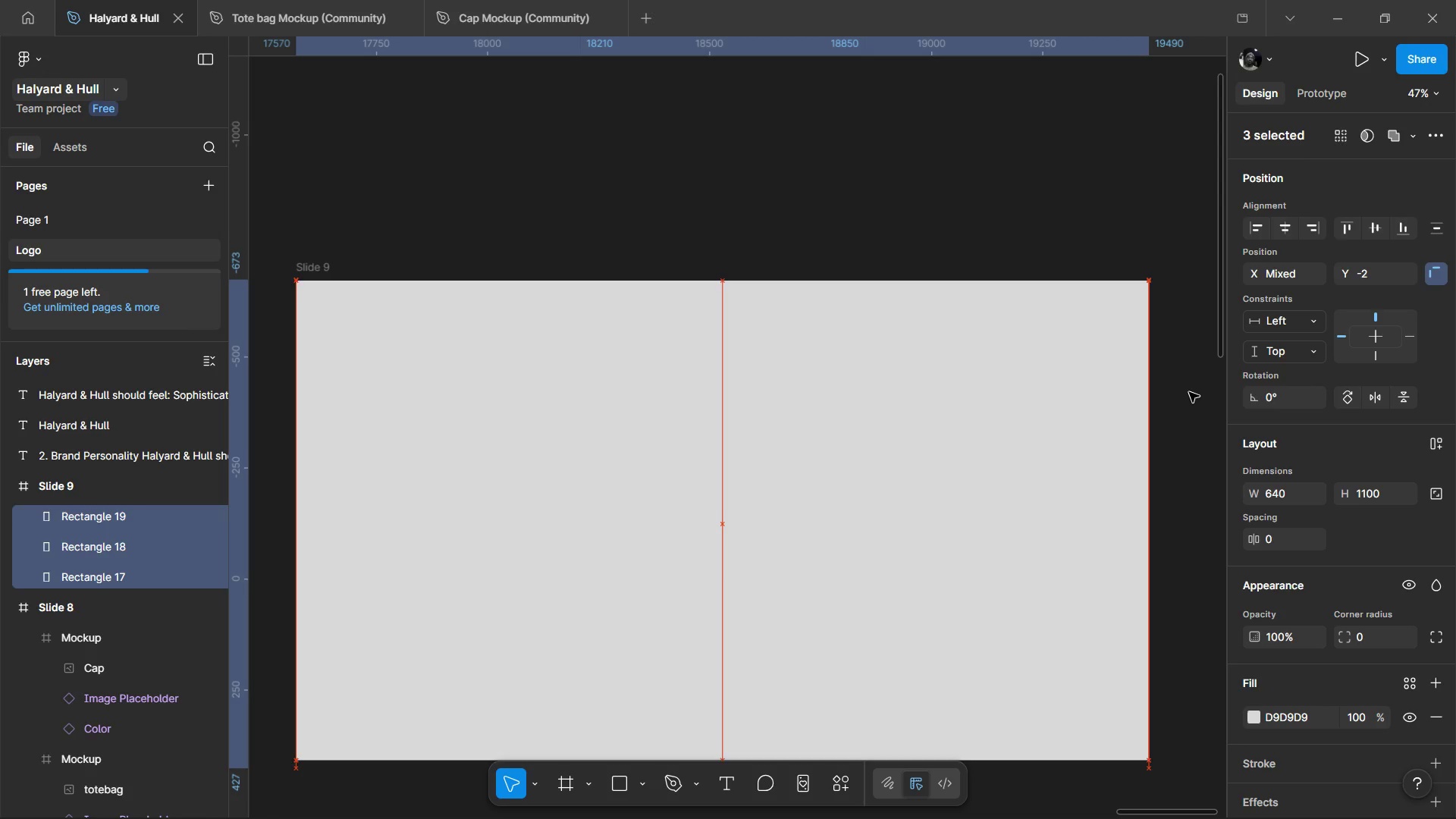 
key(ArrowUp)
 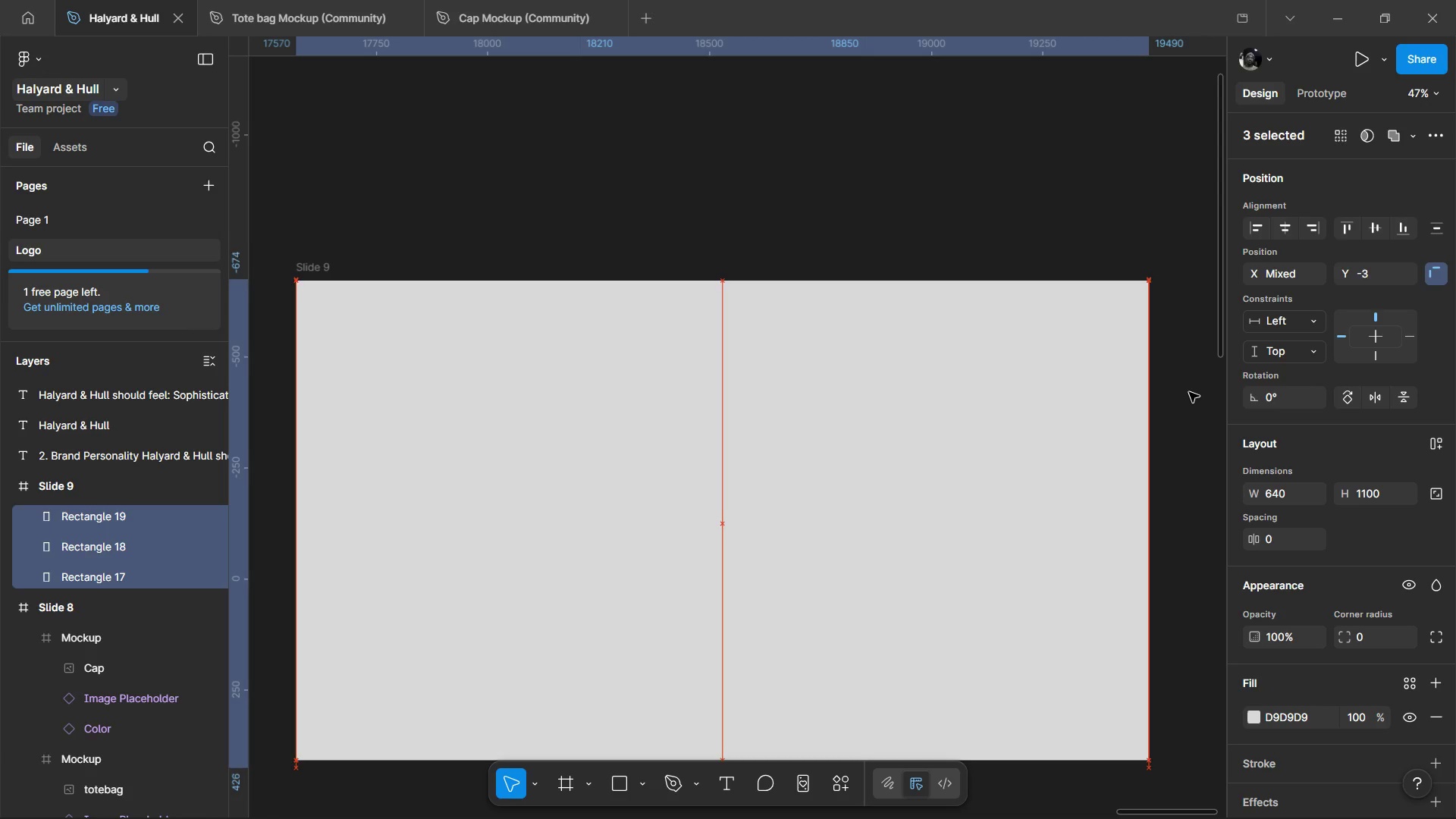 
key(ArrowUp)
 